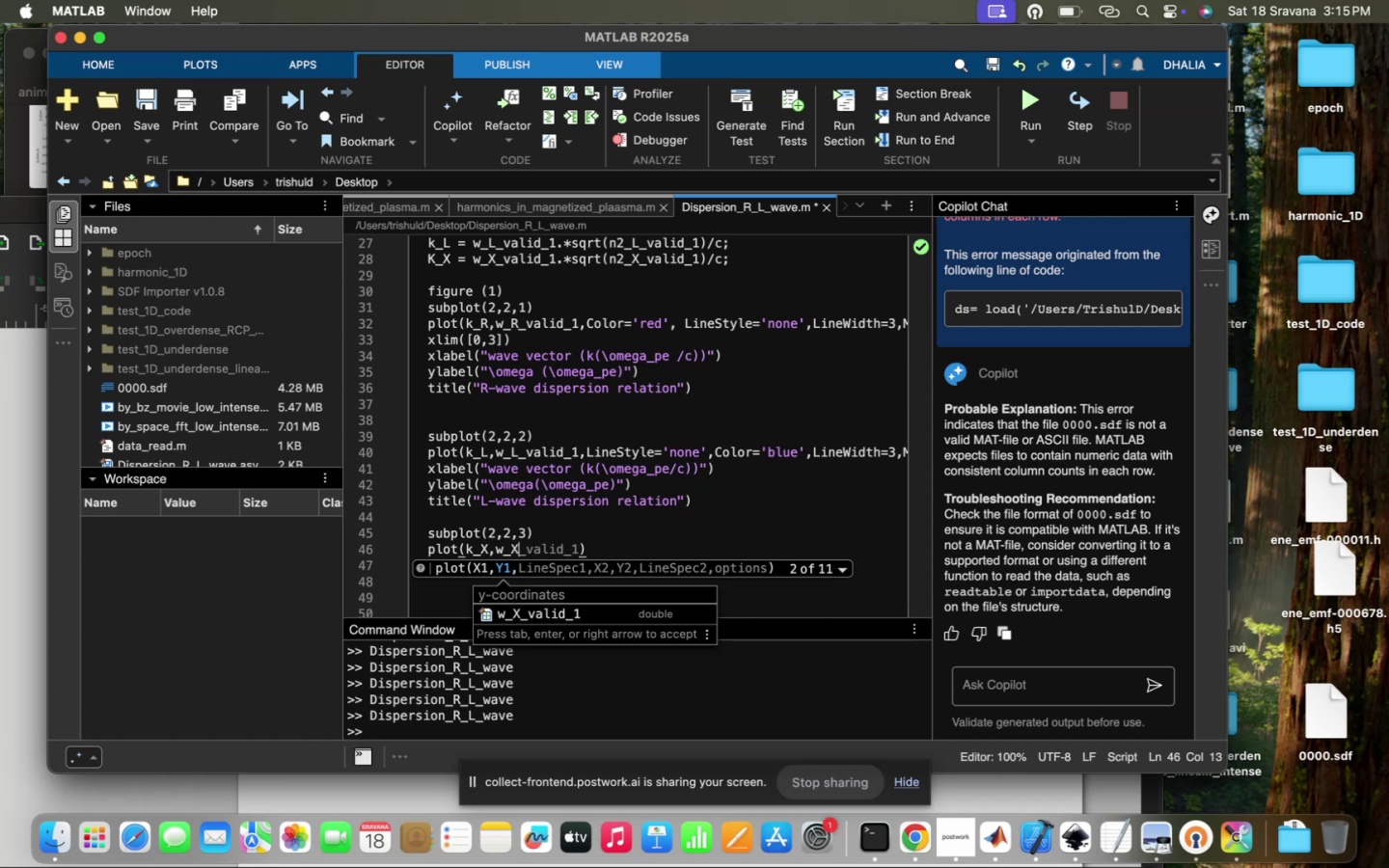 
key(Tab)
 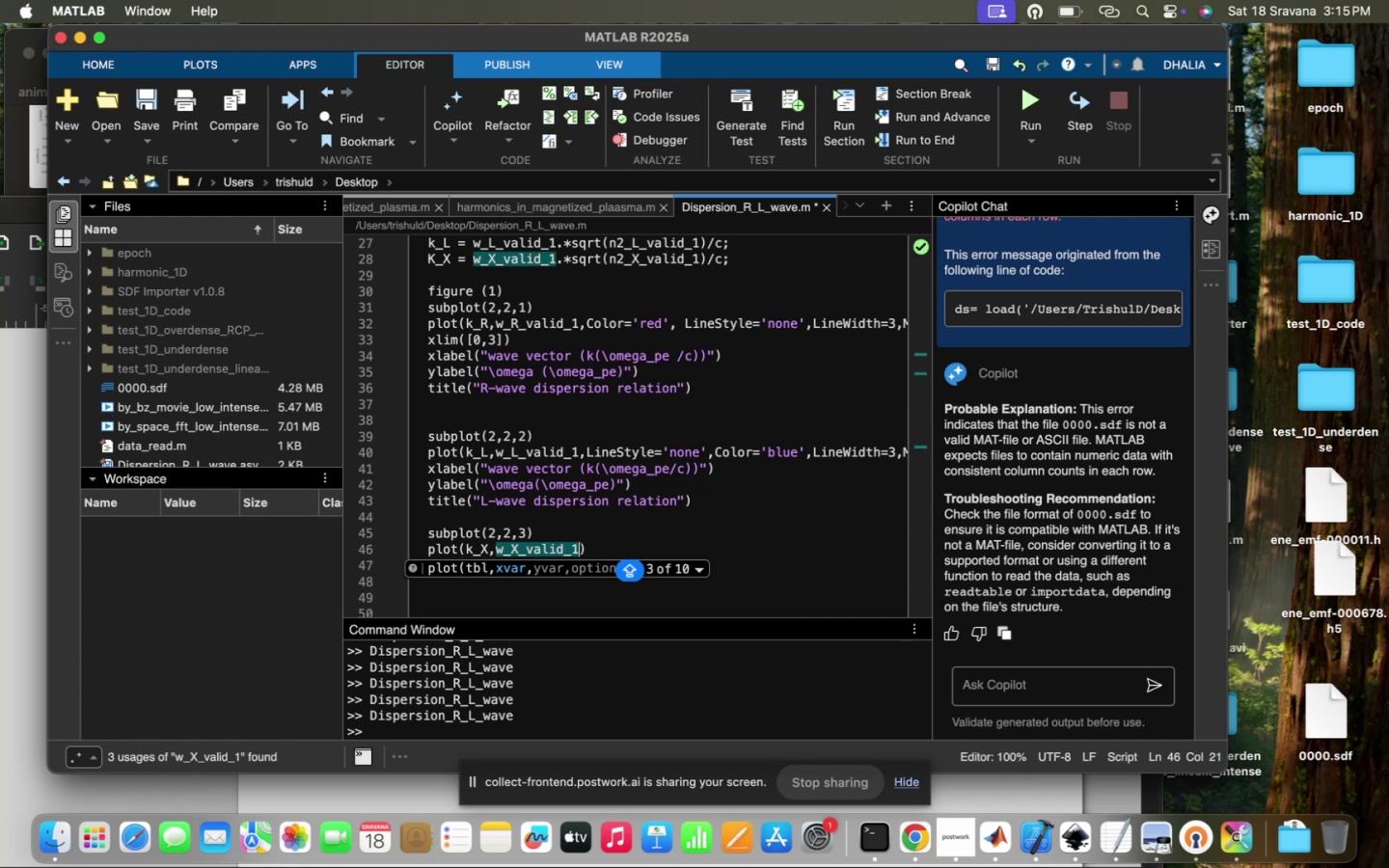 
key(Comma)
 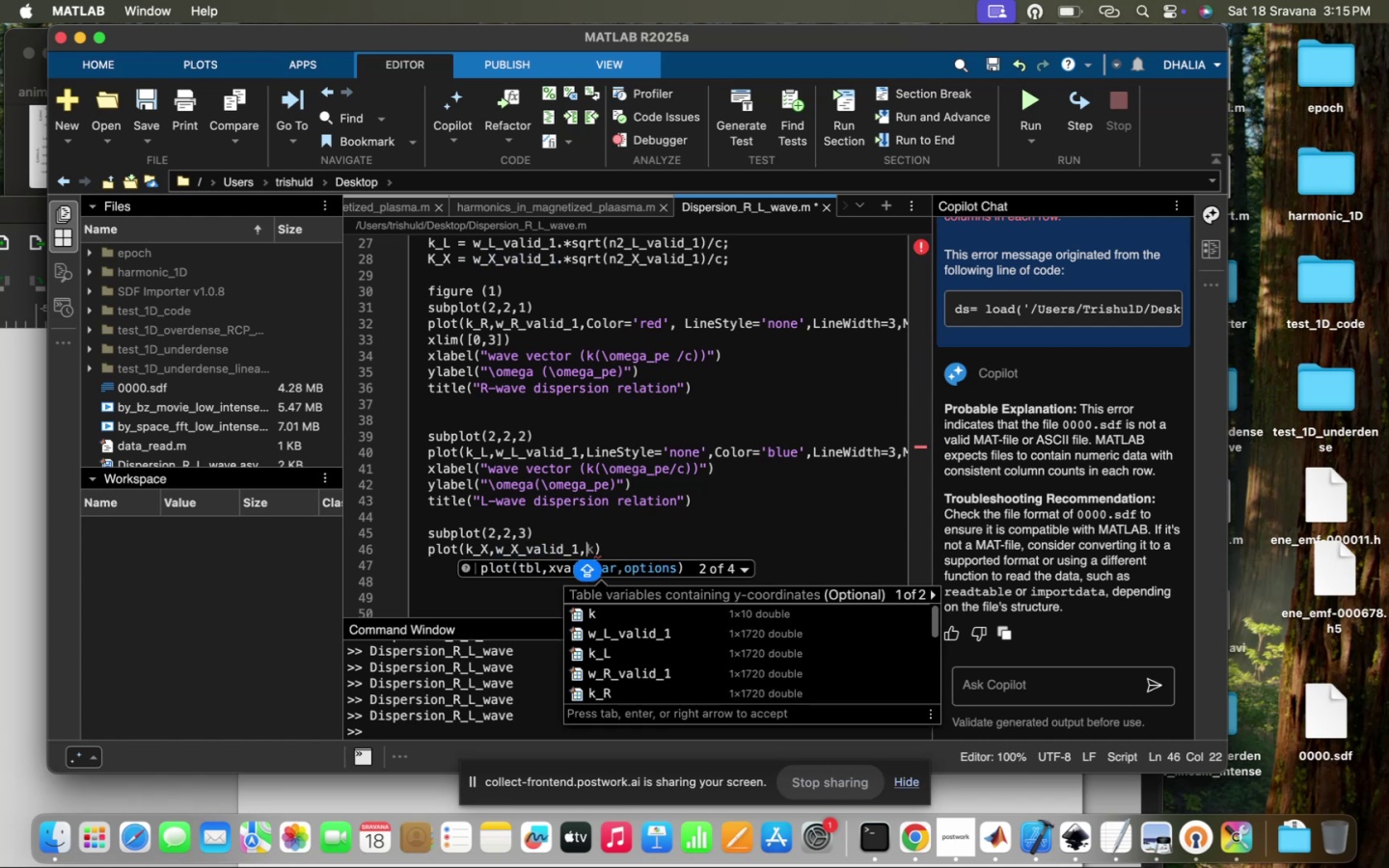 
key(CapsLock)
 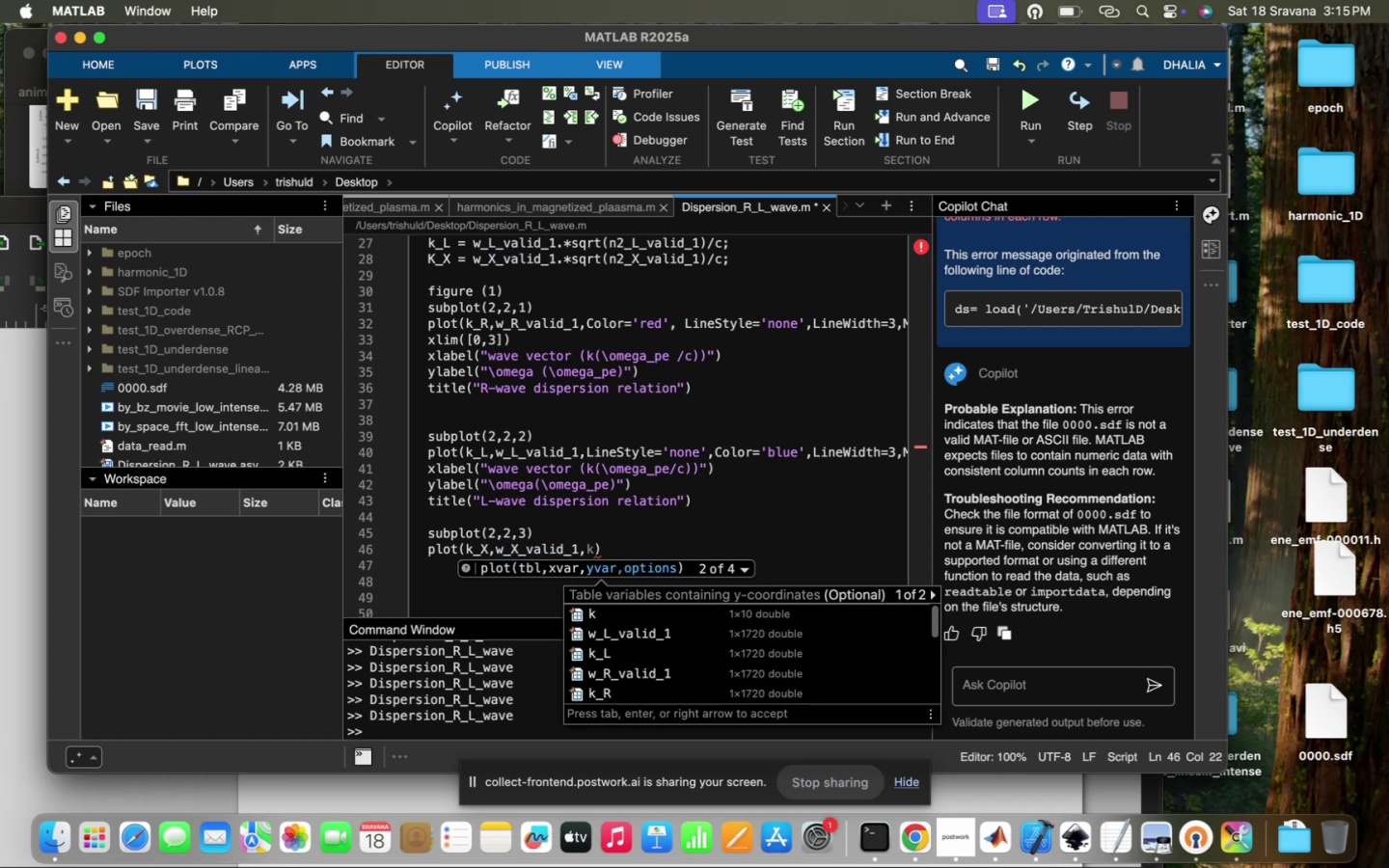 
key(CapsLock)
 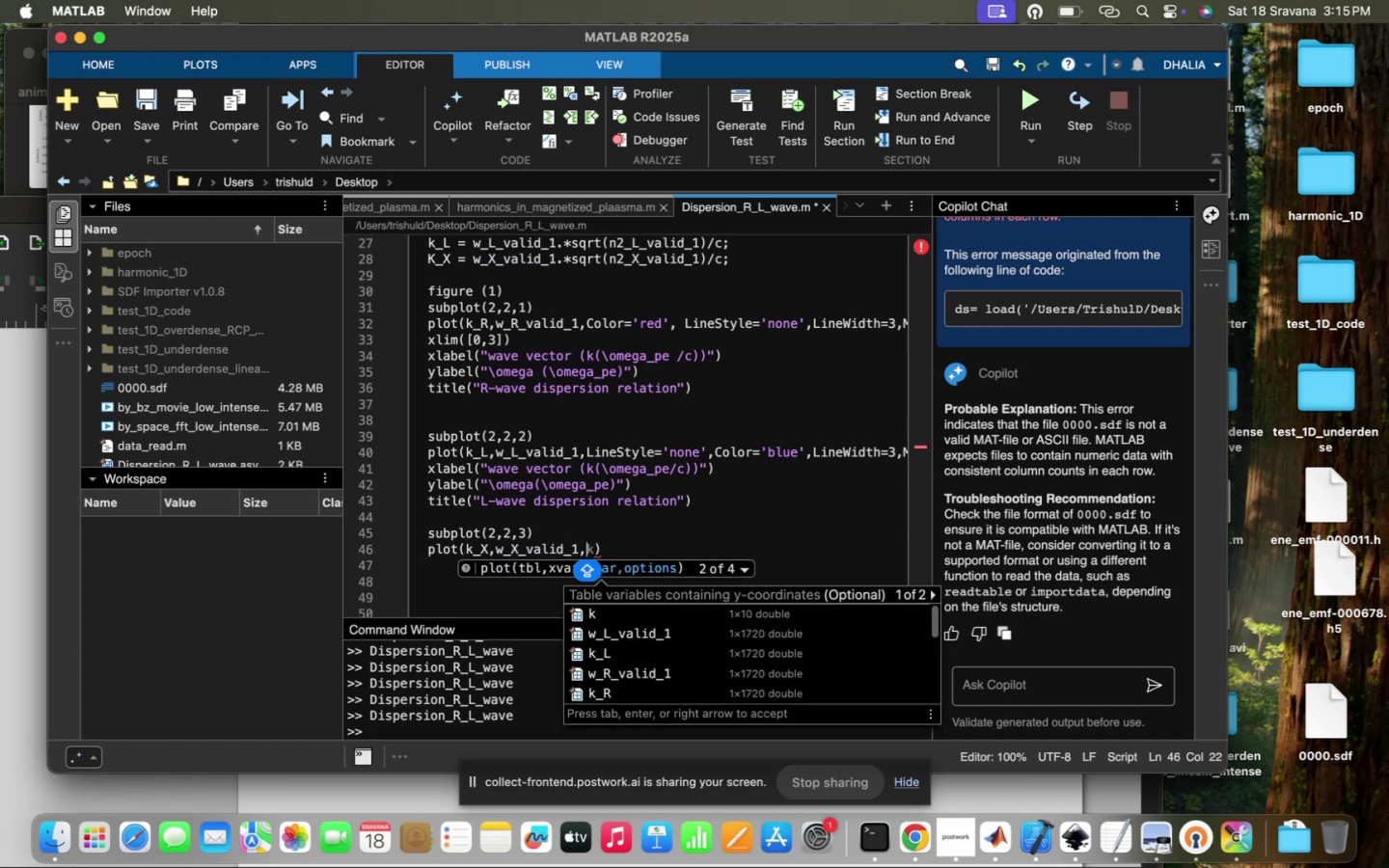 
key(L)
 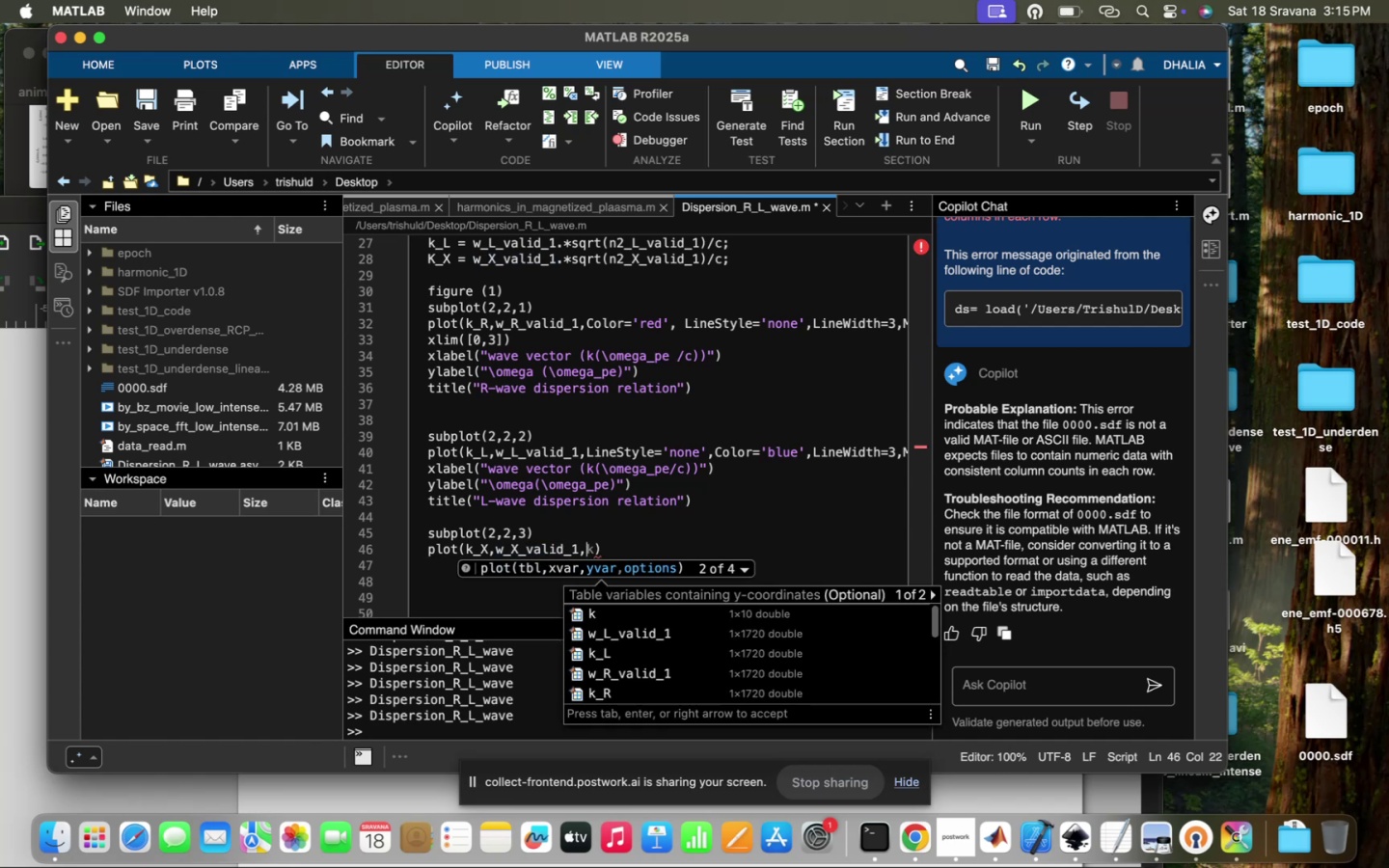 
key(CapsLock)
 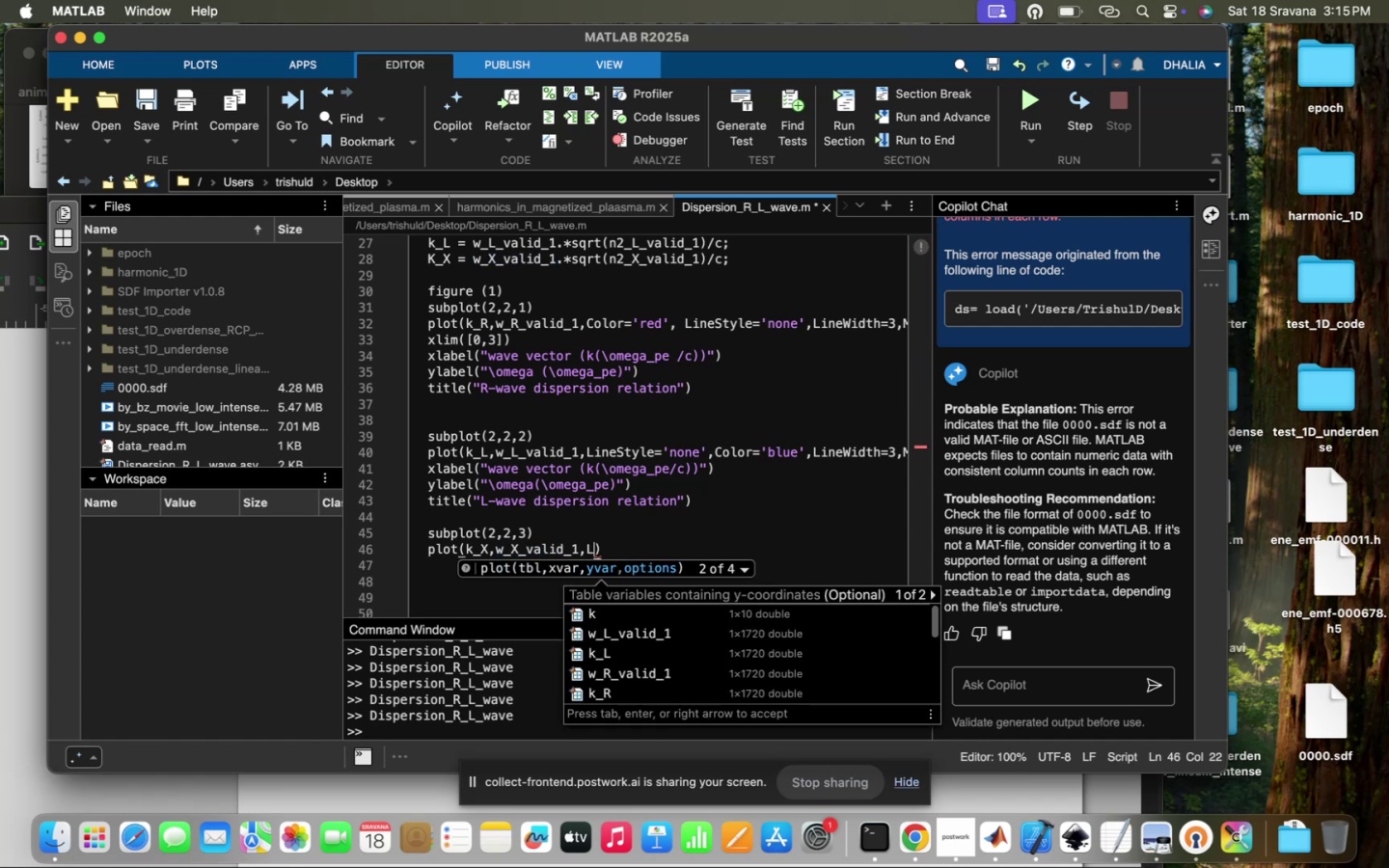 
key(I)
 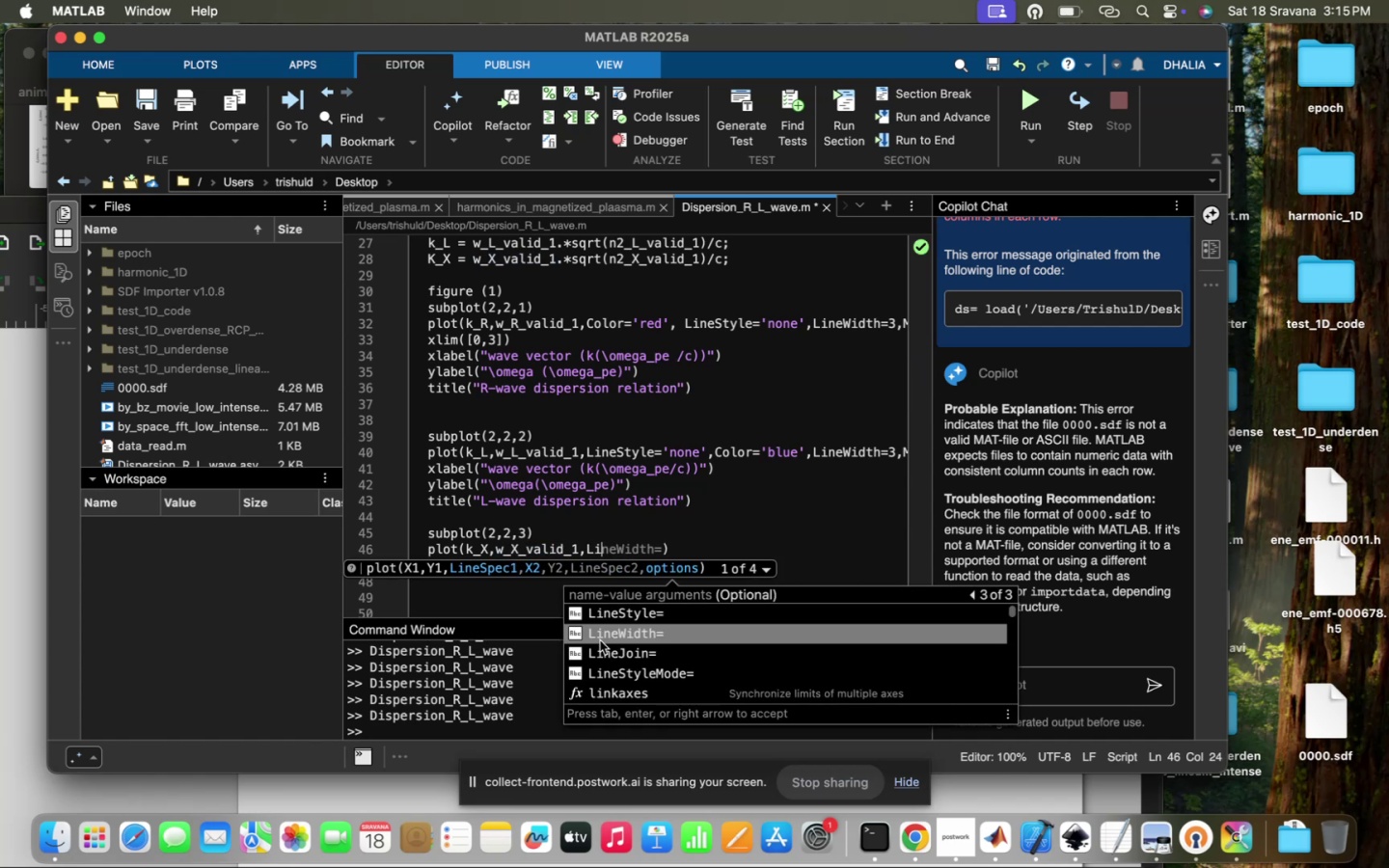 
left_click([630, 614])
 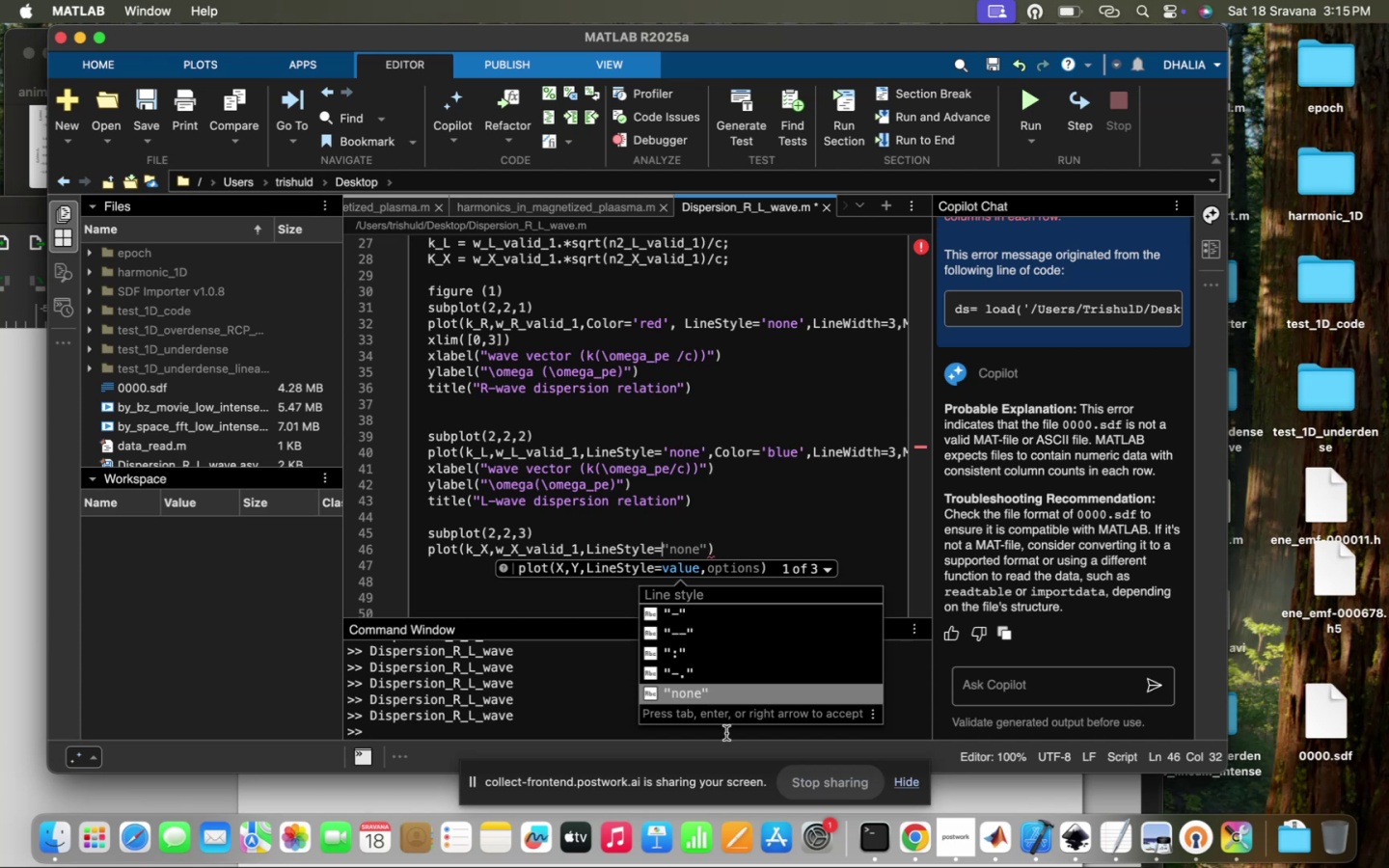 
left_click([748, 666])
 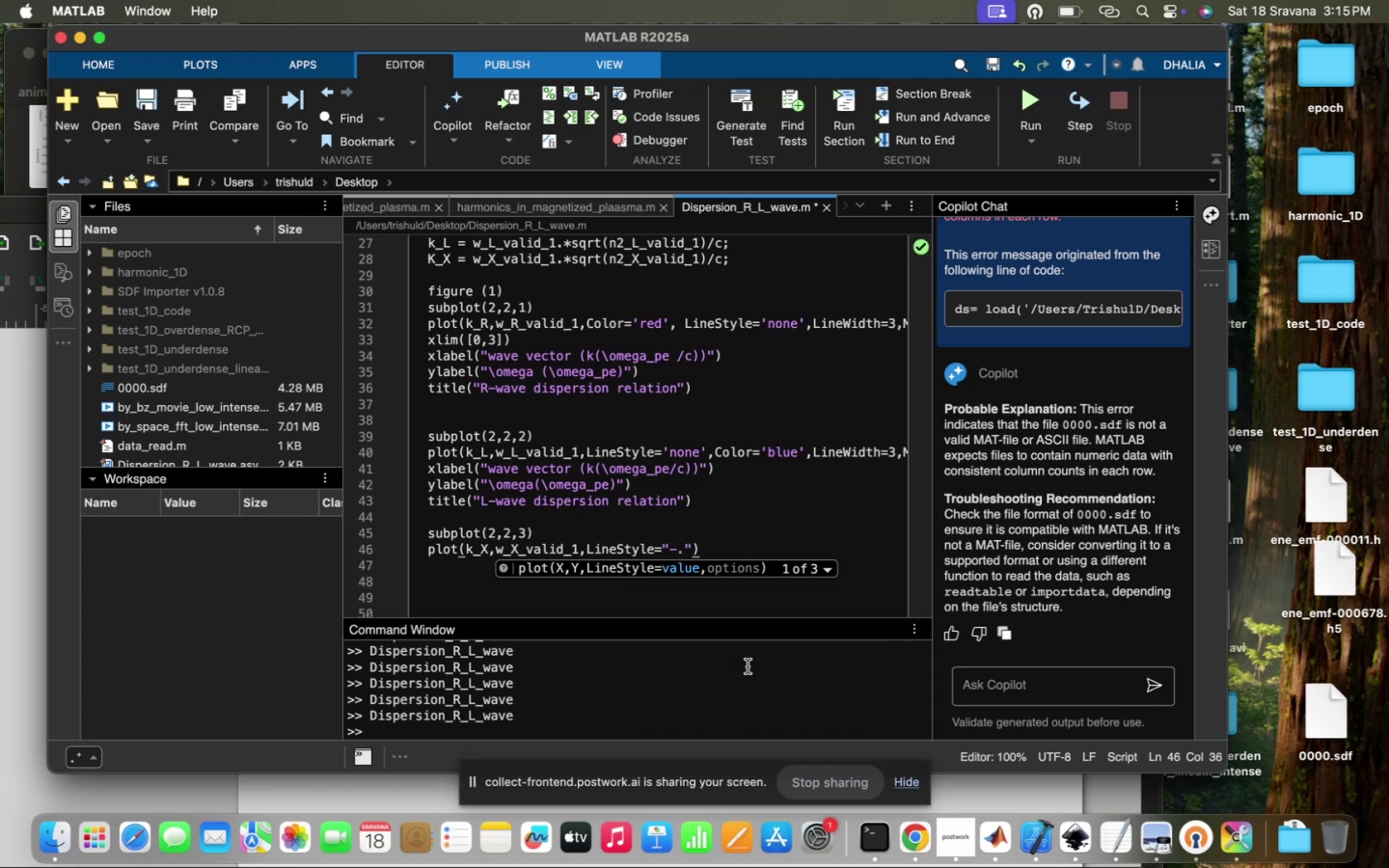 
type(,c)
key(Tab)
type("cyan)
key(Backspace)
key(Backspace)
key(Backspace)
key(Backspace)
type(CYAN)
 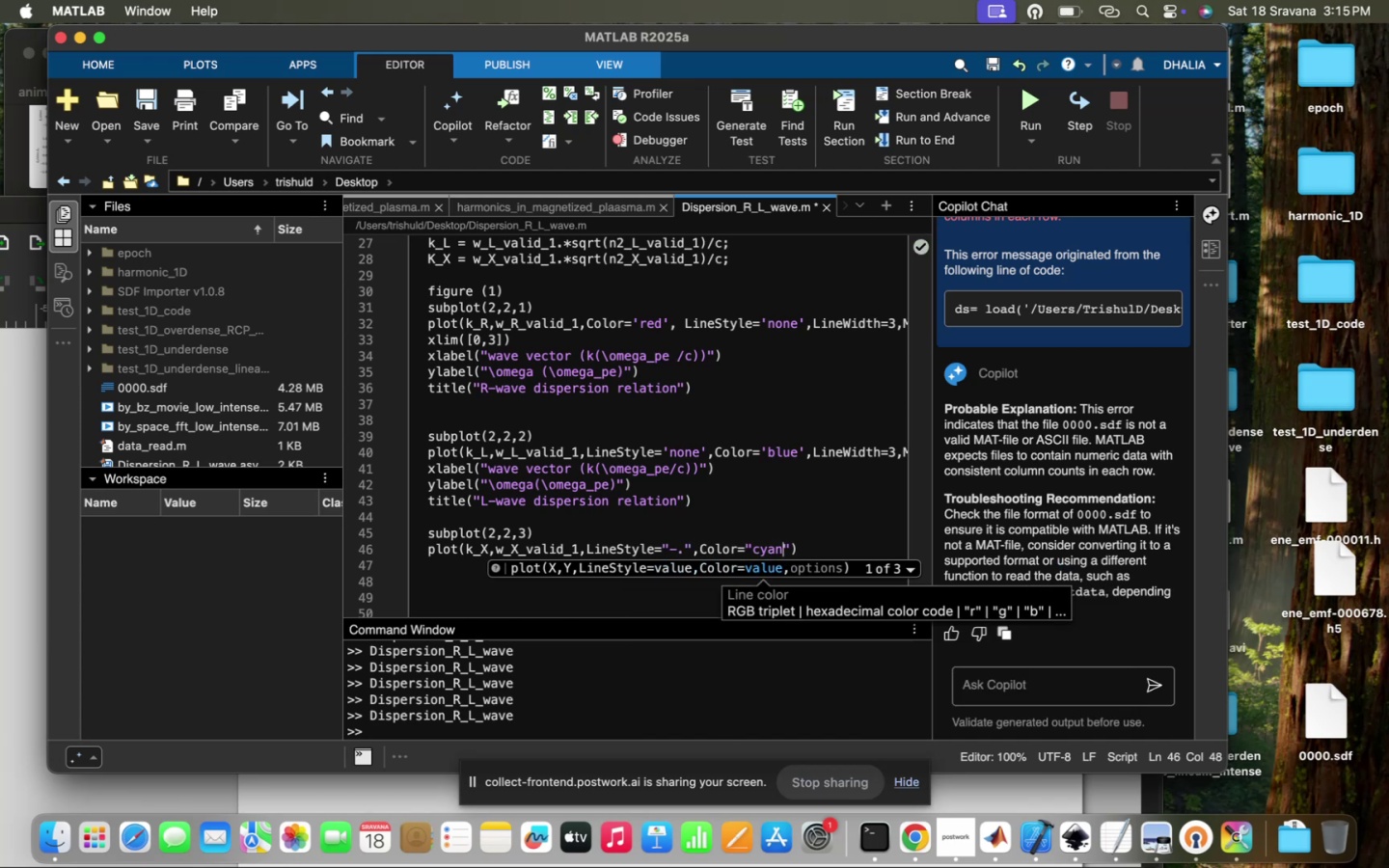 
key(ArrowRight)
 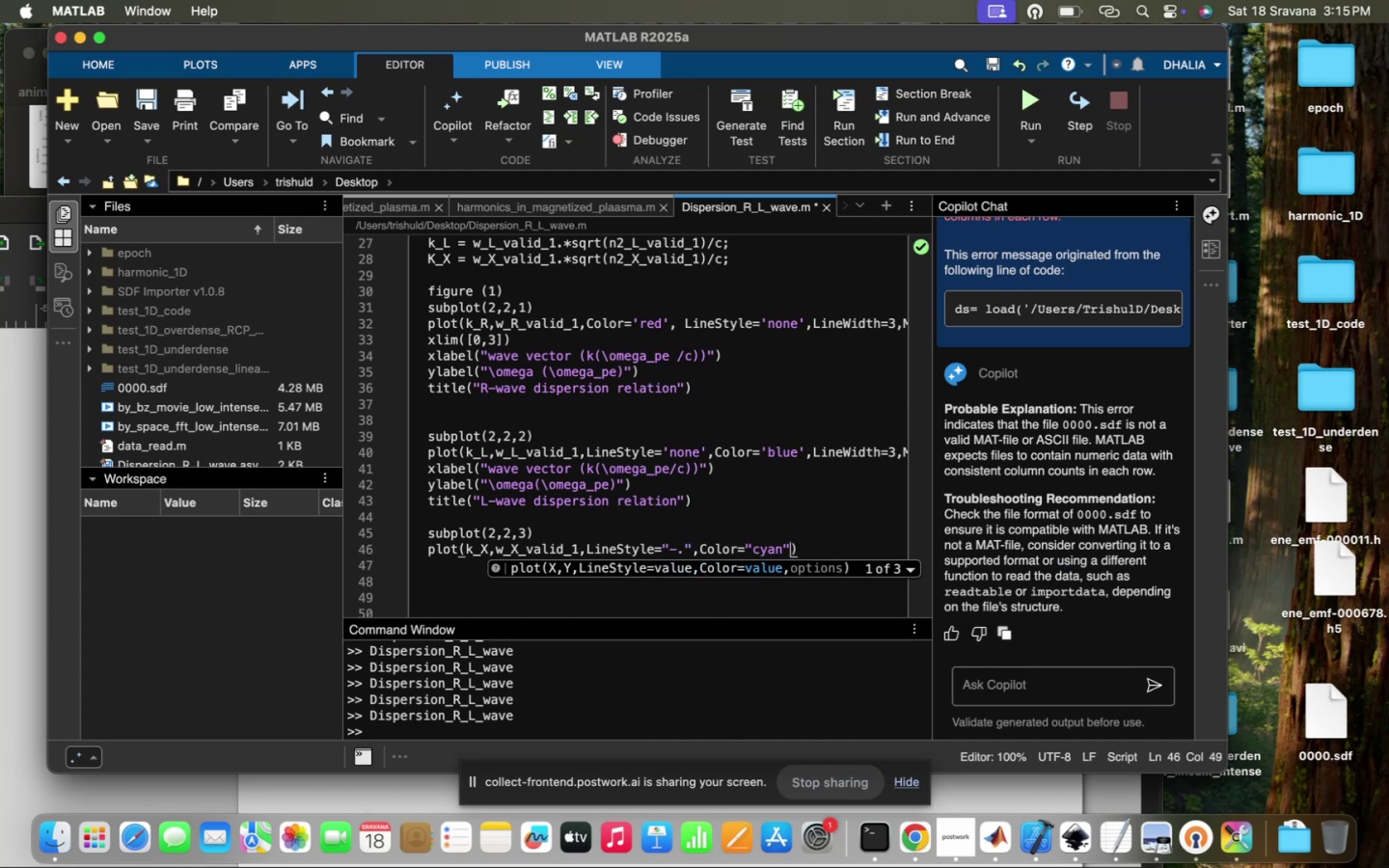 
key(Comma)
 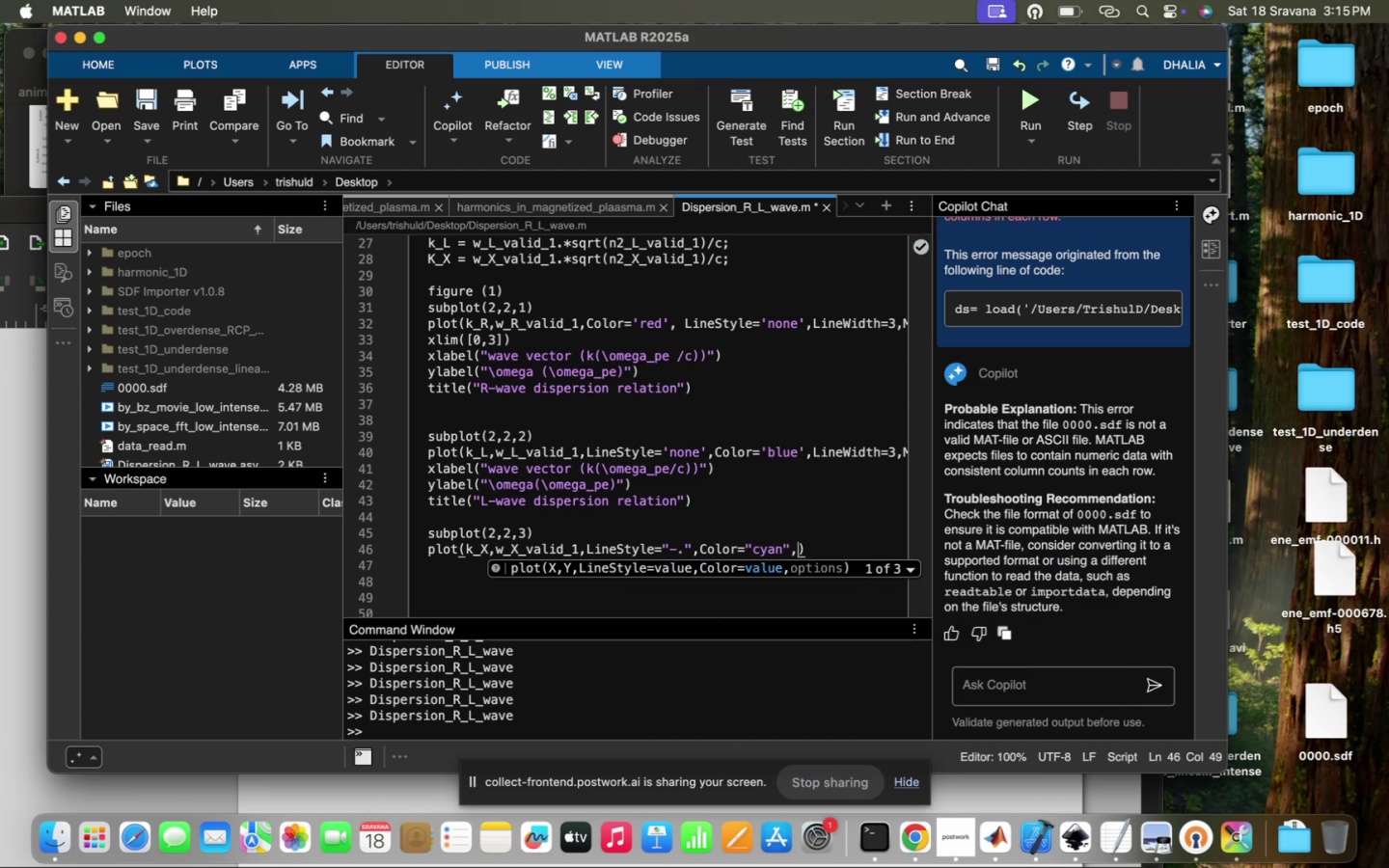 
key(CapsLock)
 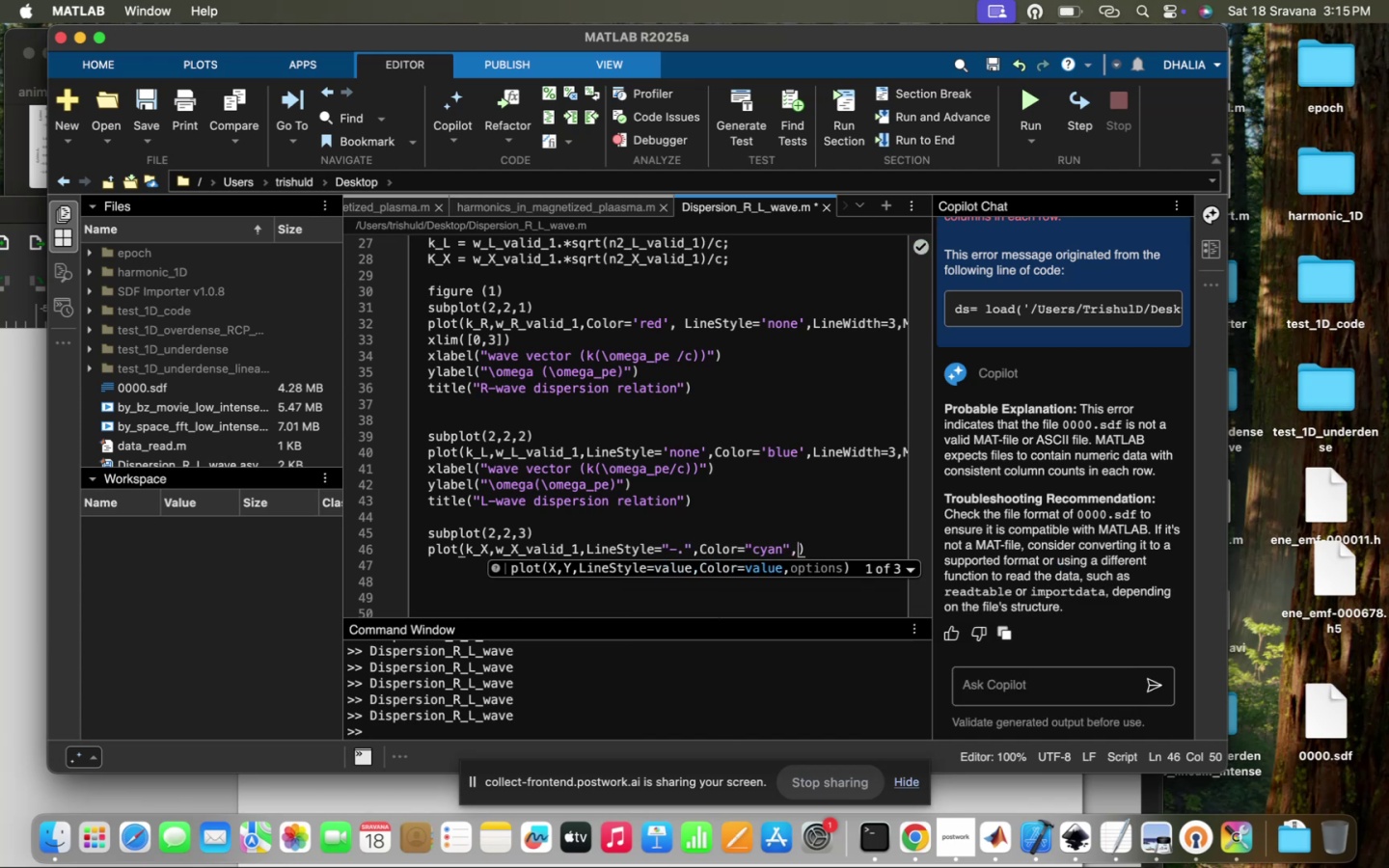 
key(L)
 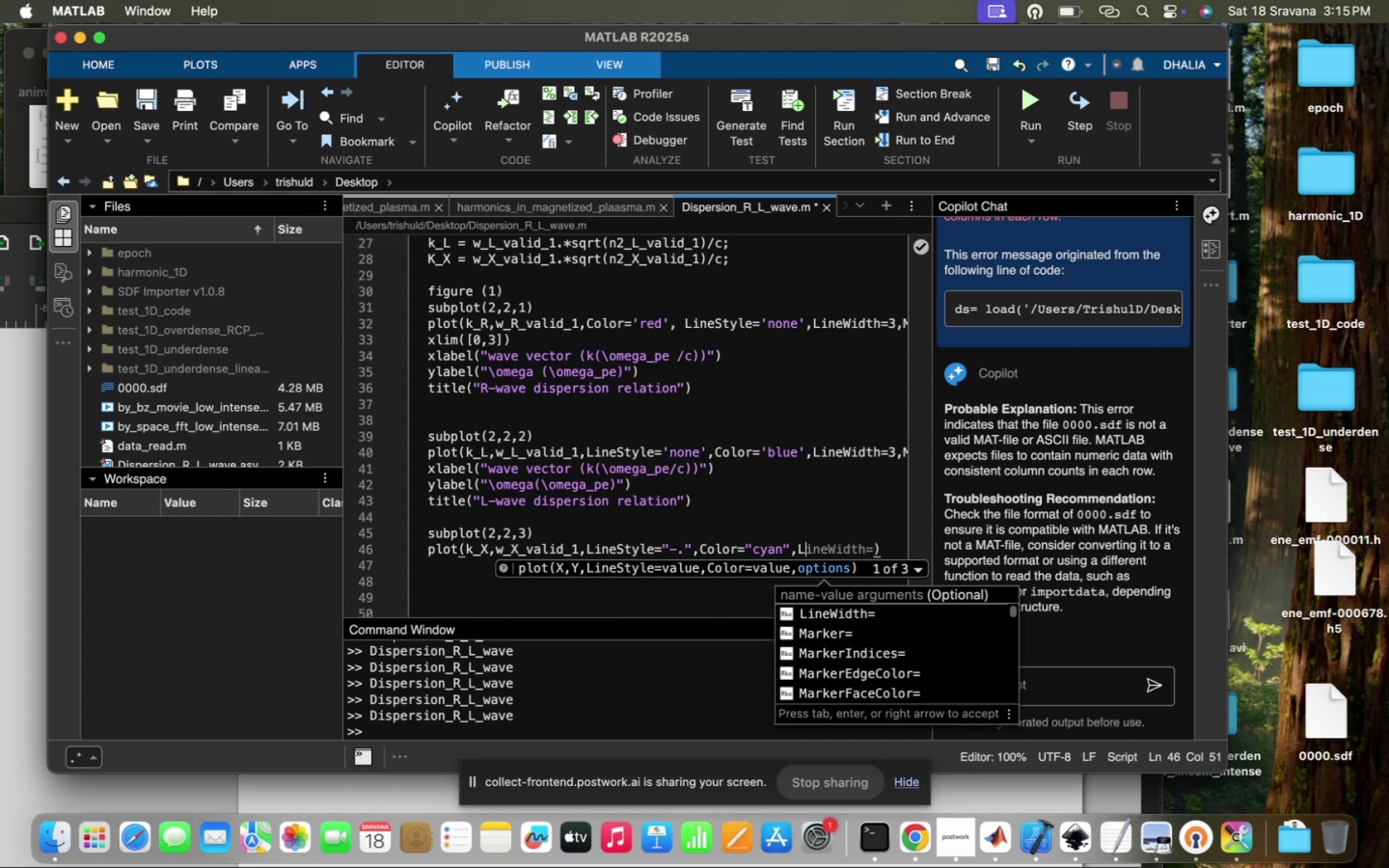 
key(Tab)
 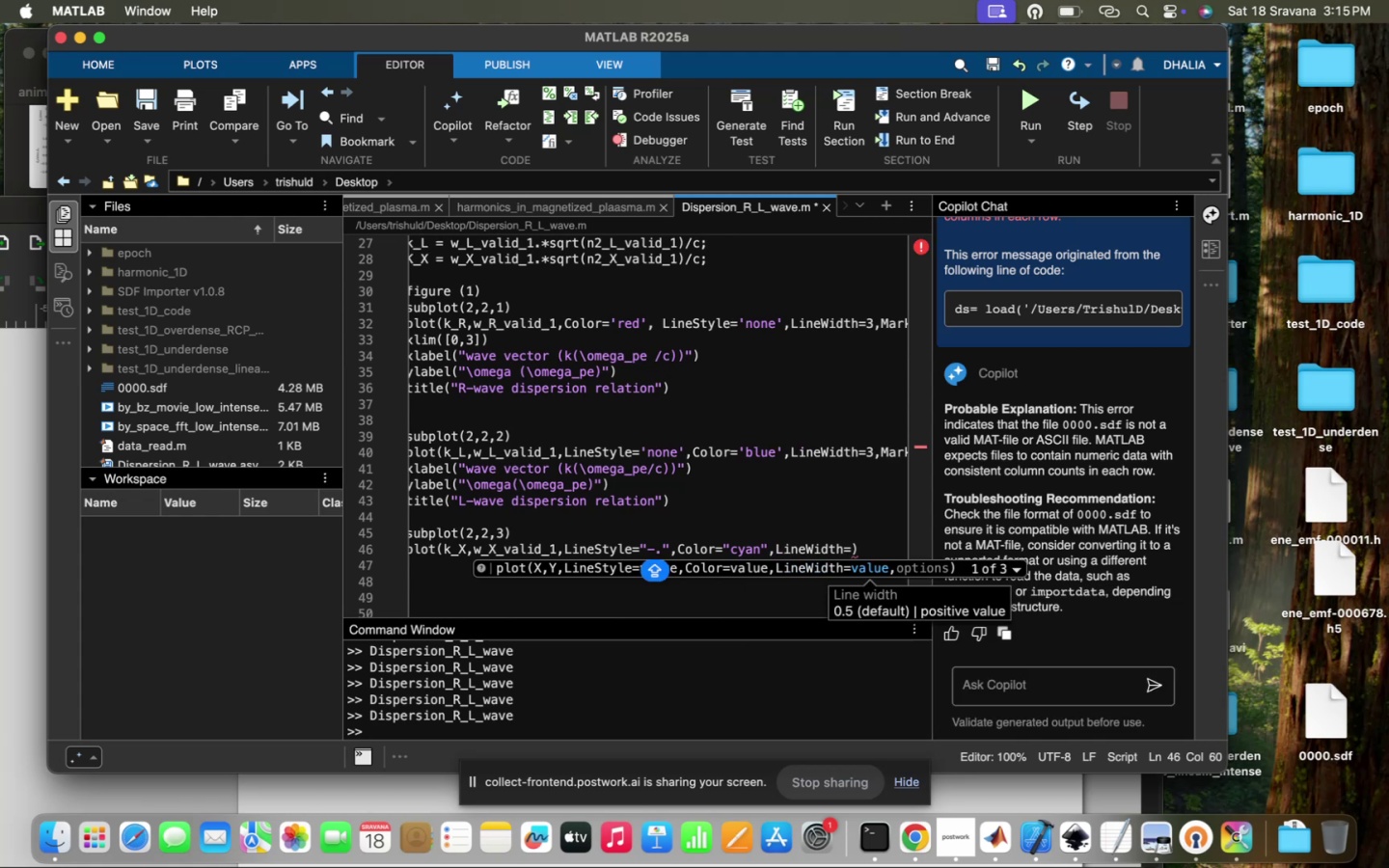 
key(3)
 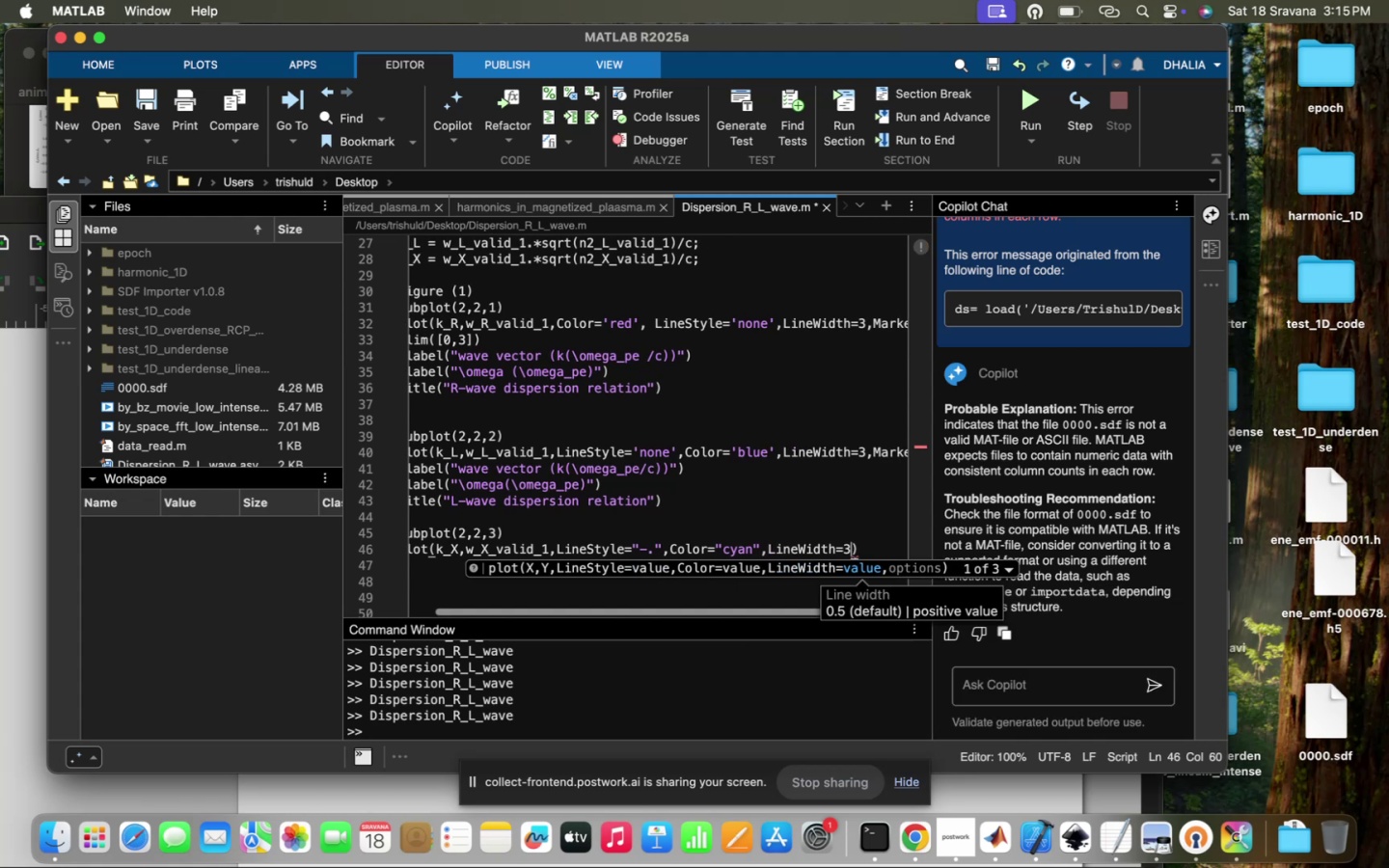 
key(Comma)
 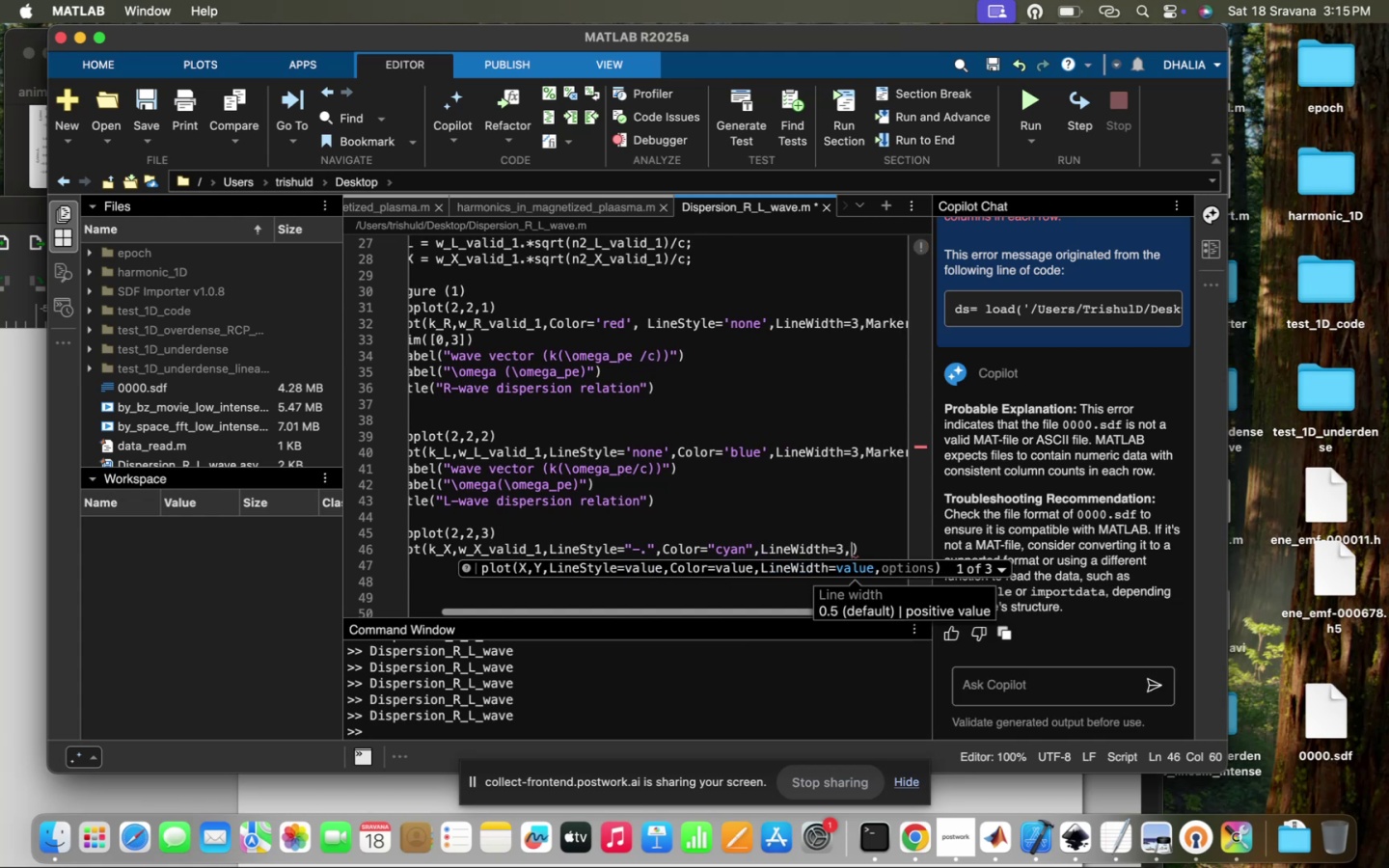 
key(Space)
 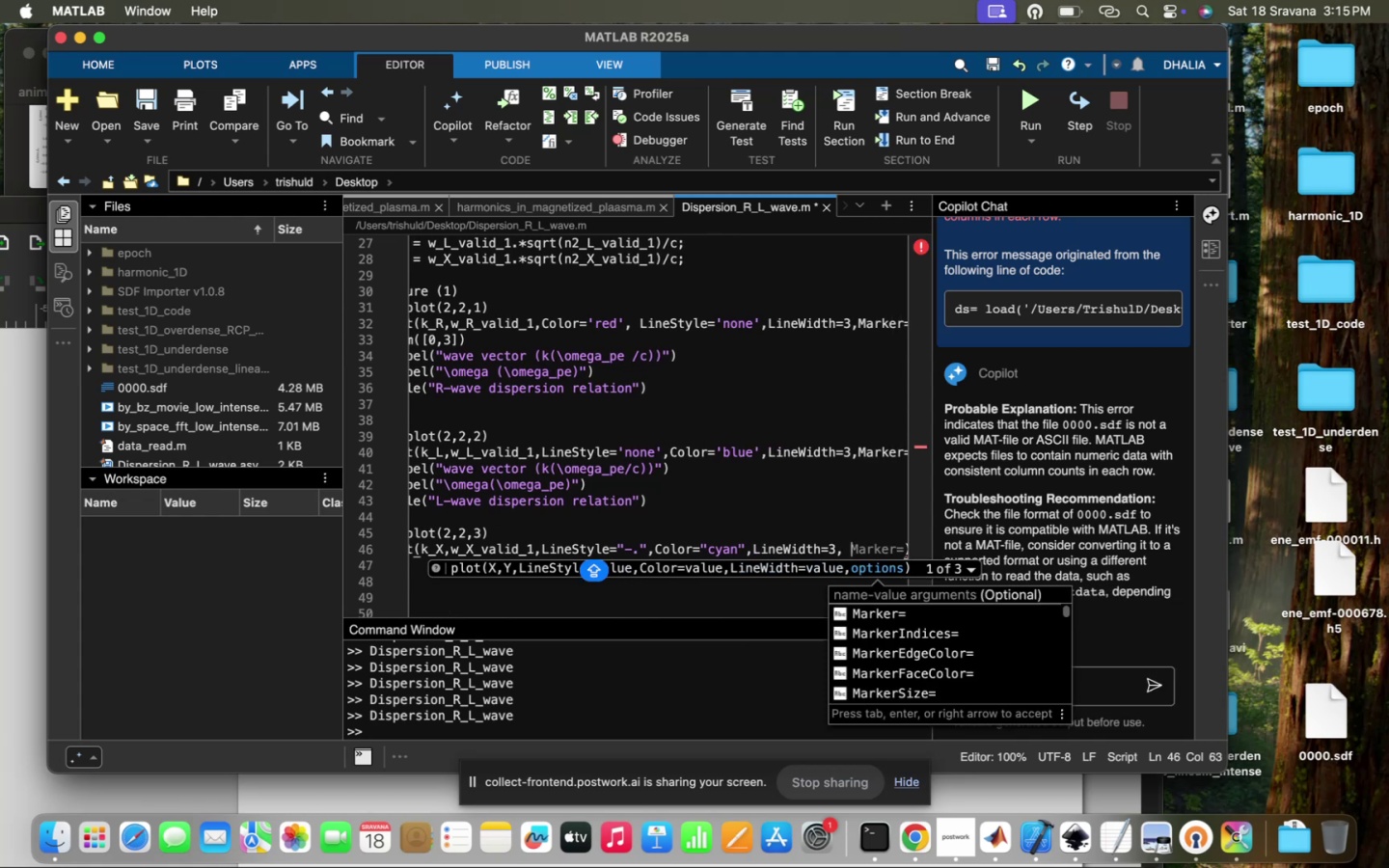 
key(Tab)
 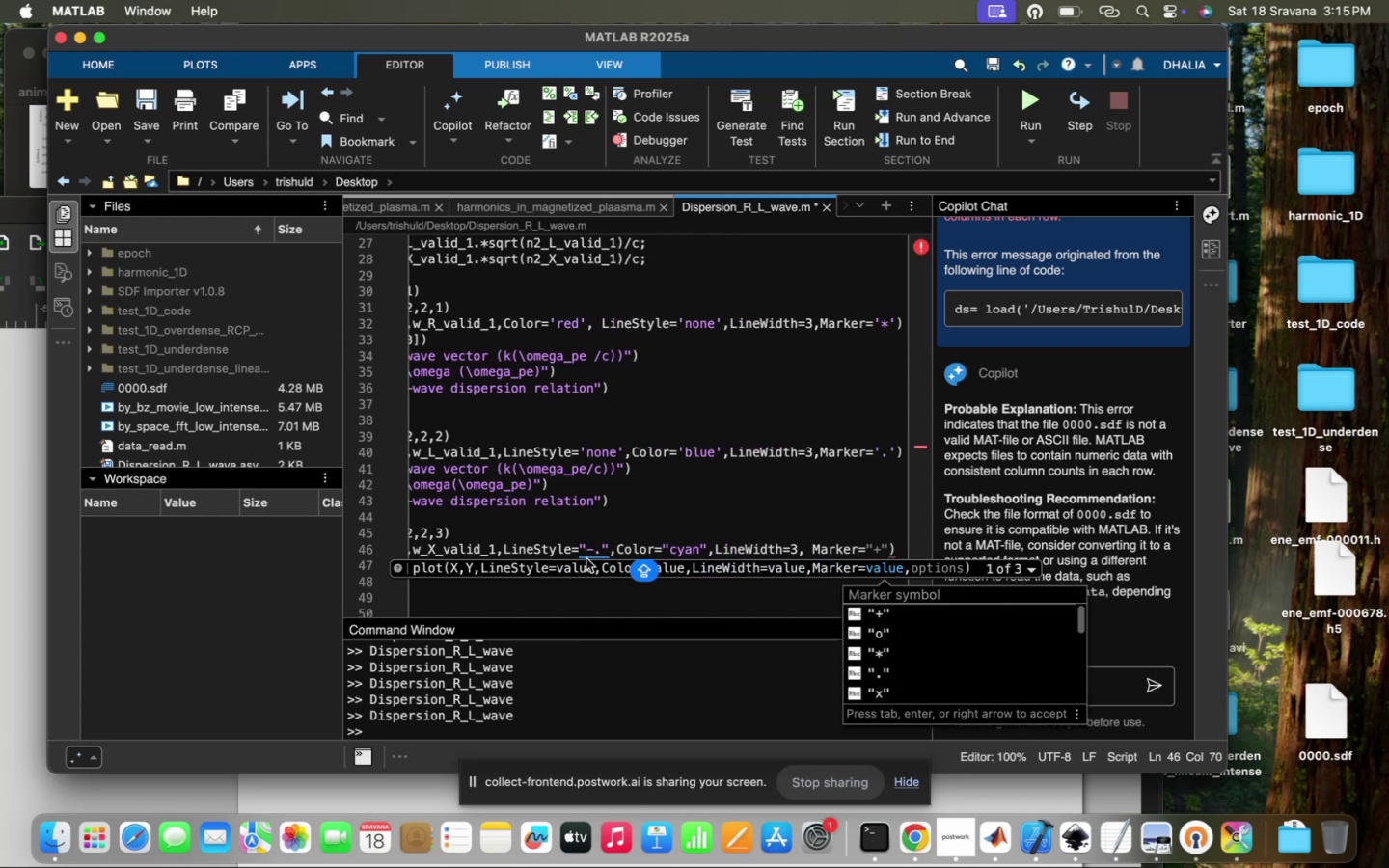 
key(Backspace)
 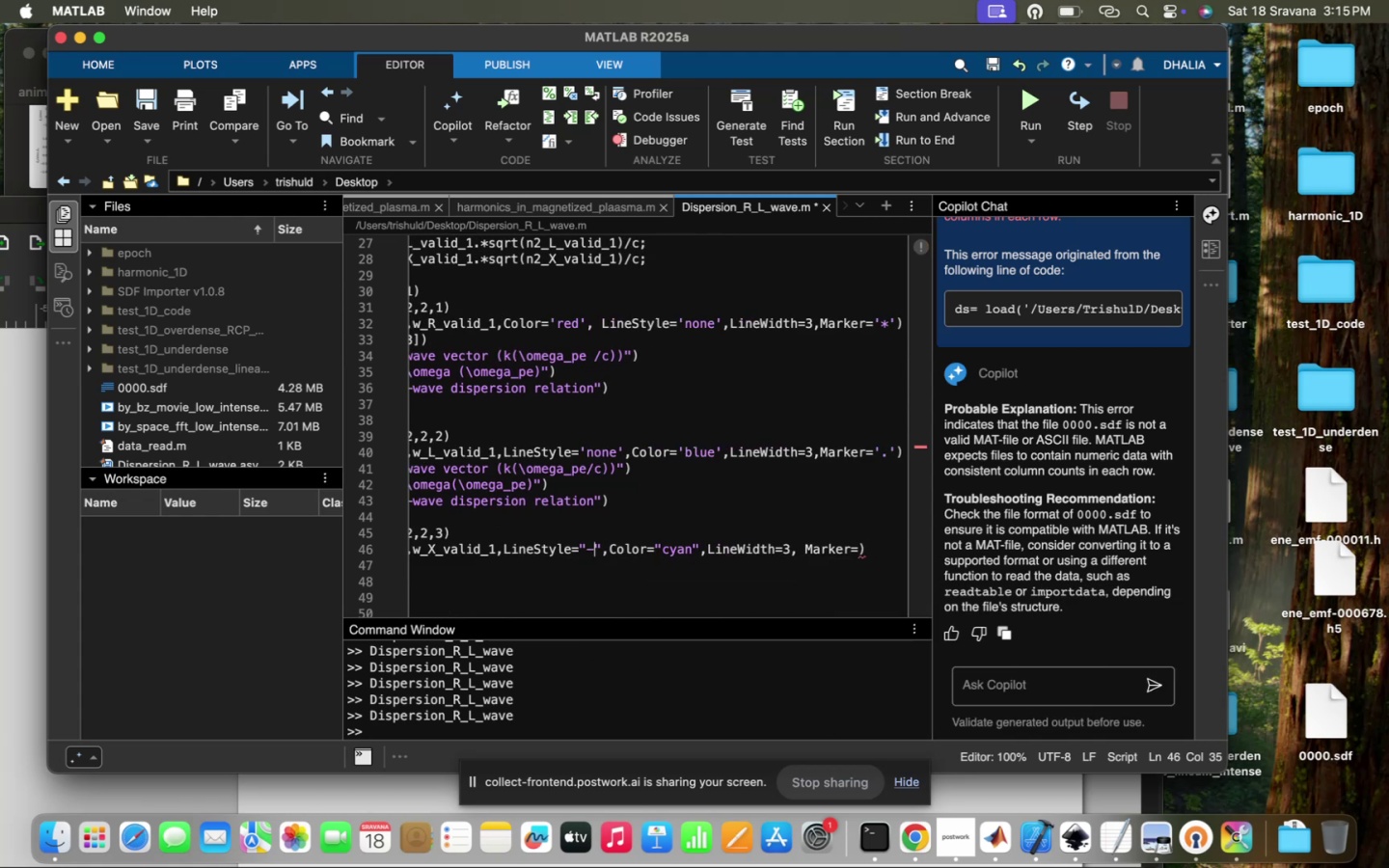 
key(Backspace)
 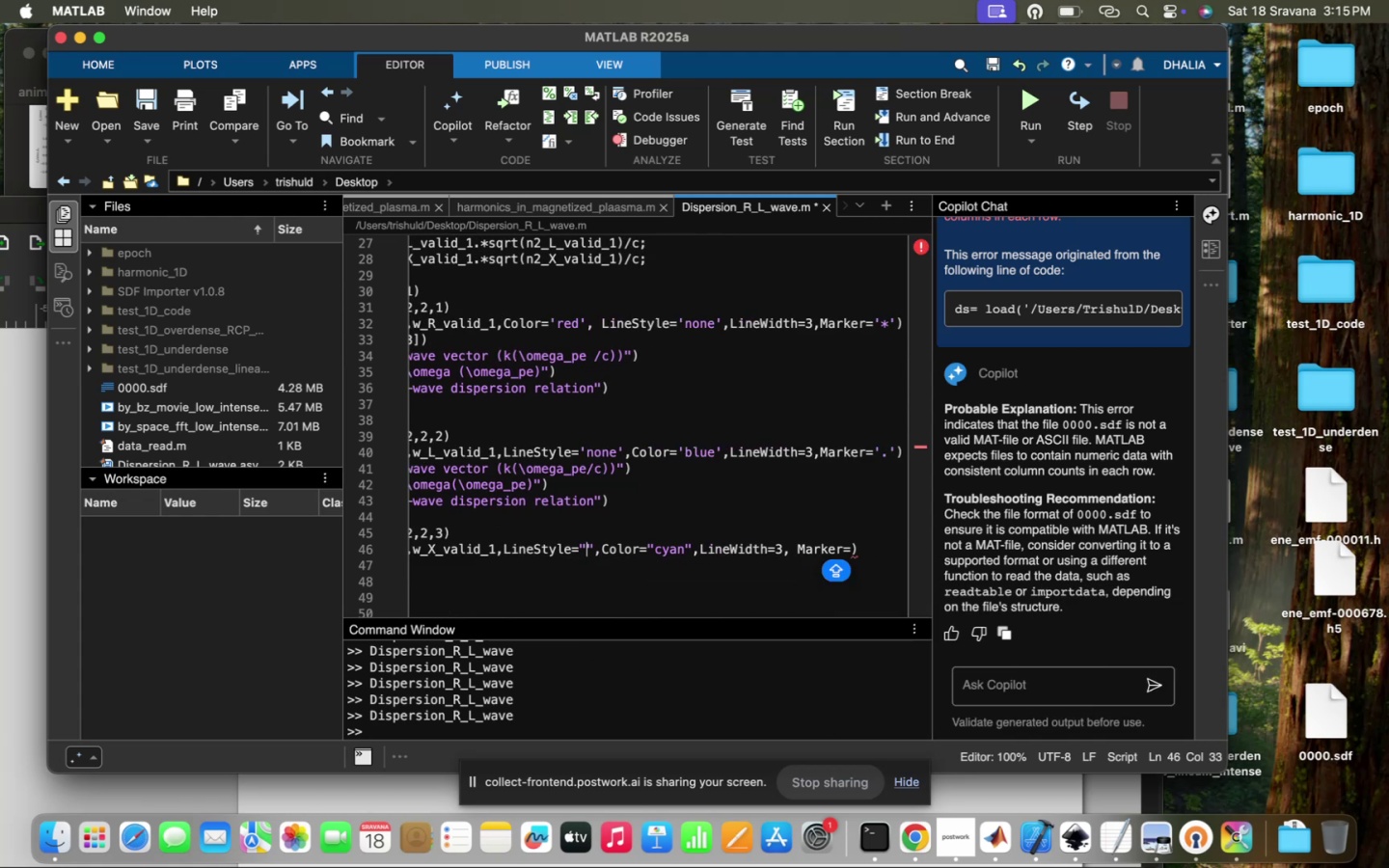 
key(CapsLock)
 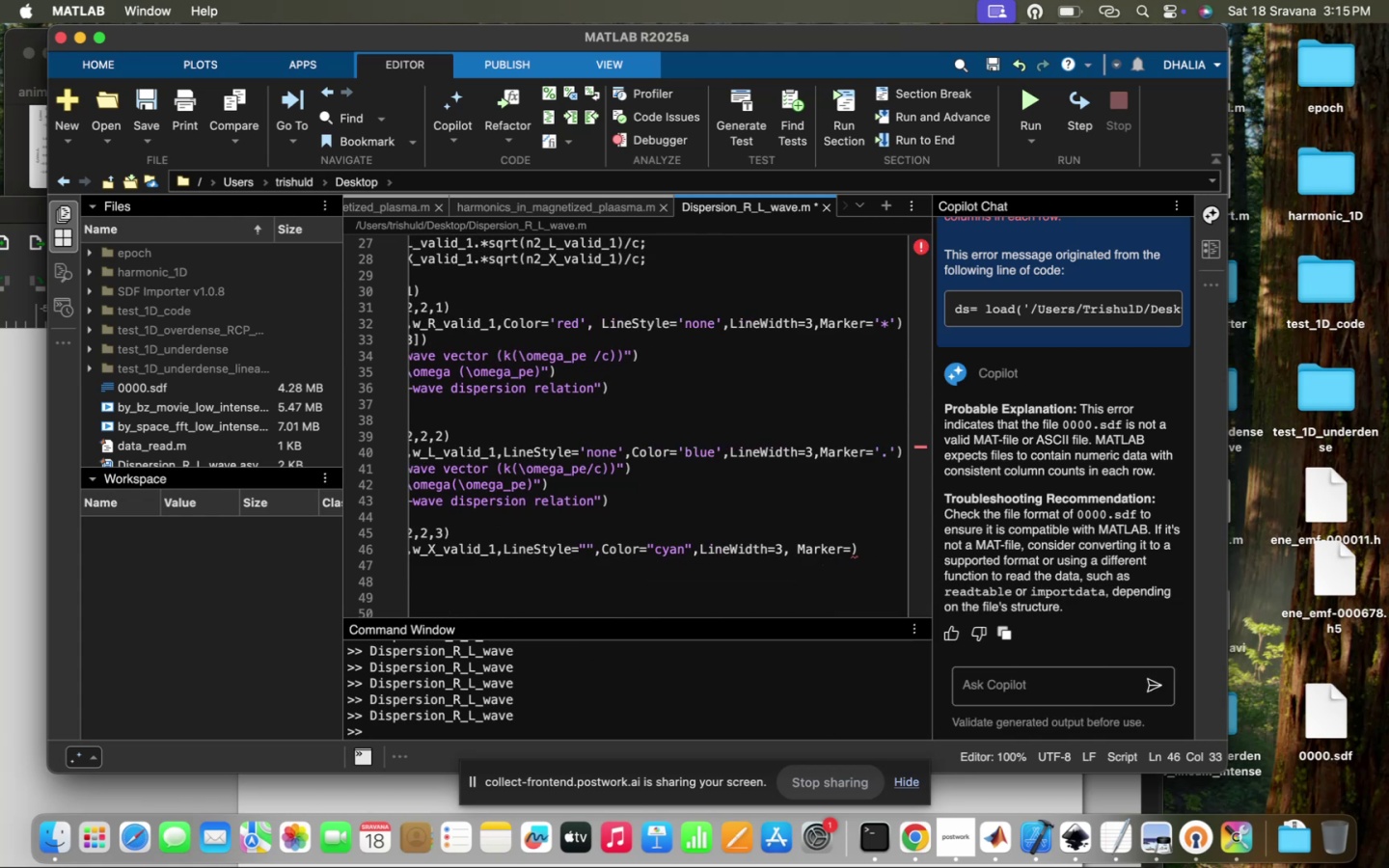 
key(CapsLock)
 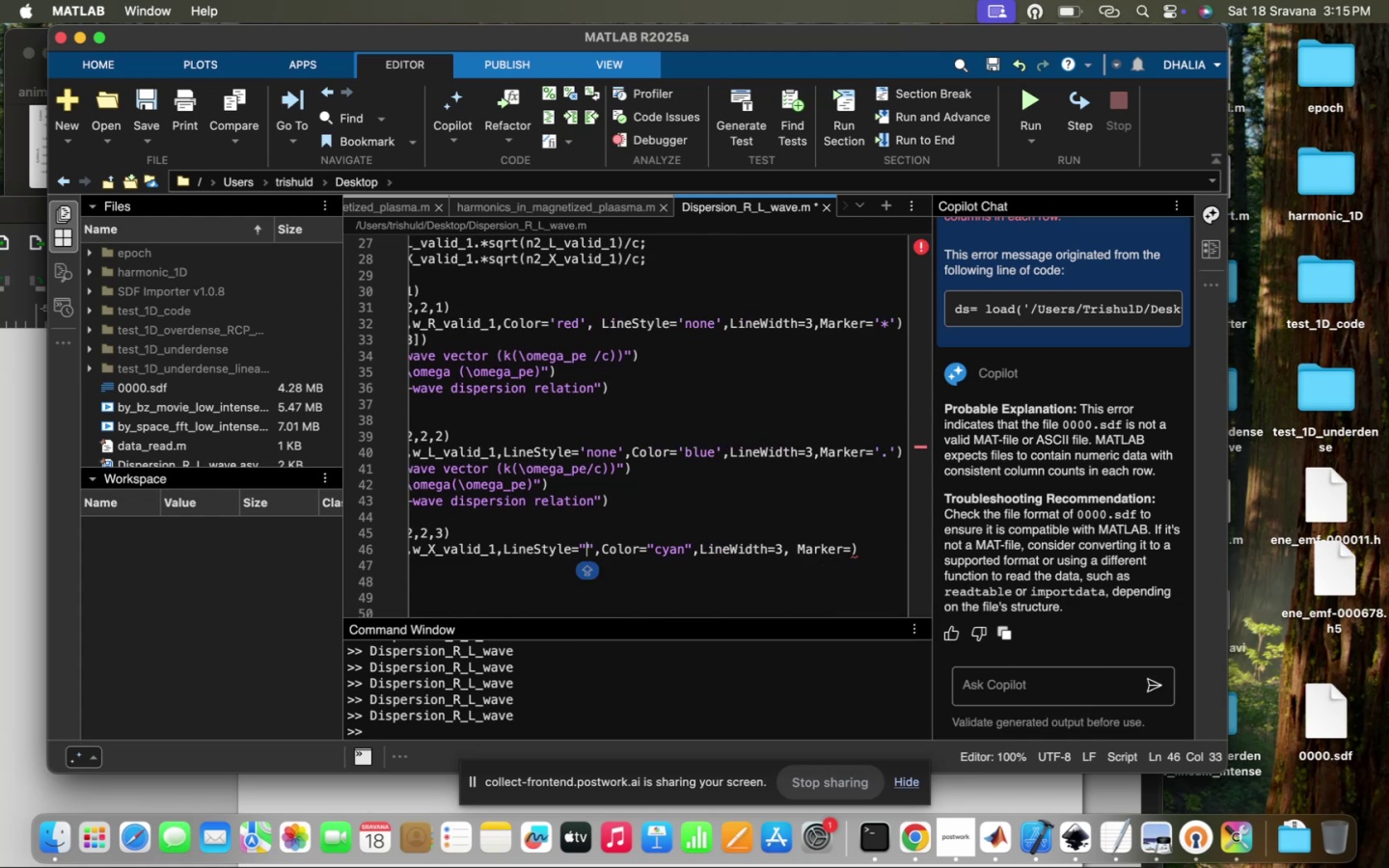 
key(N)
 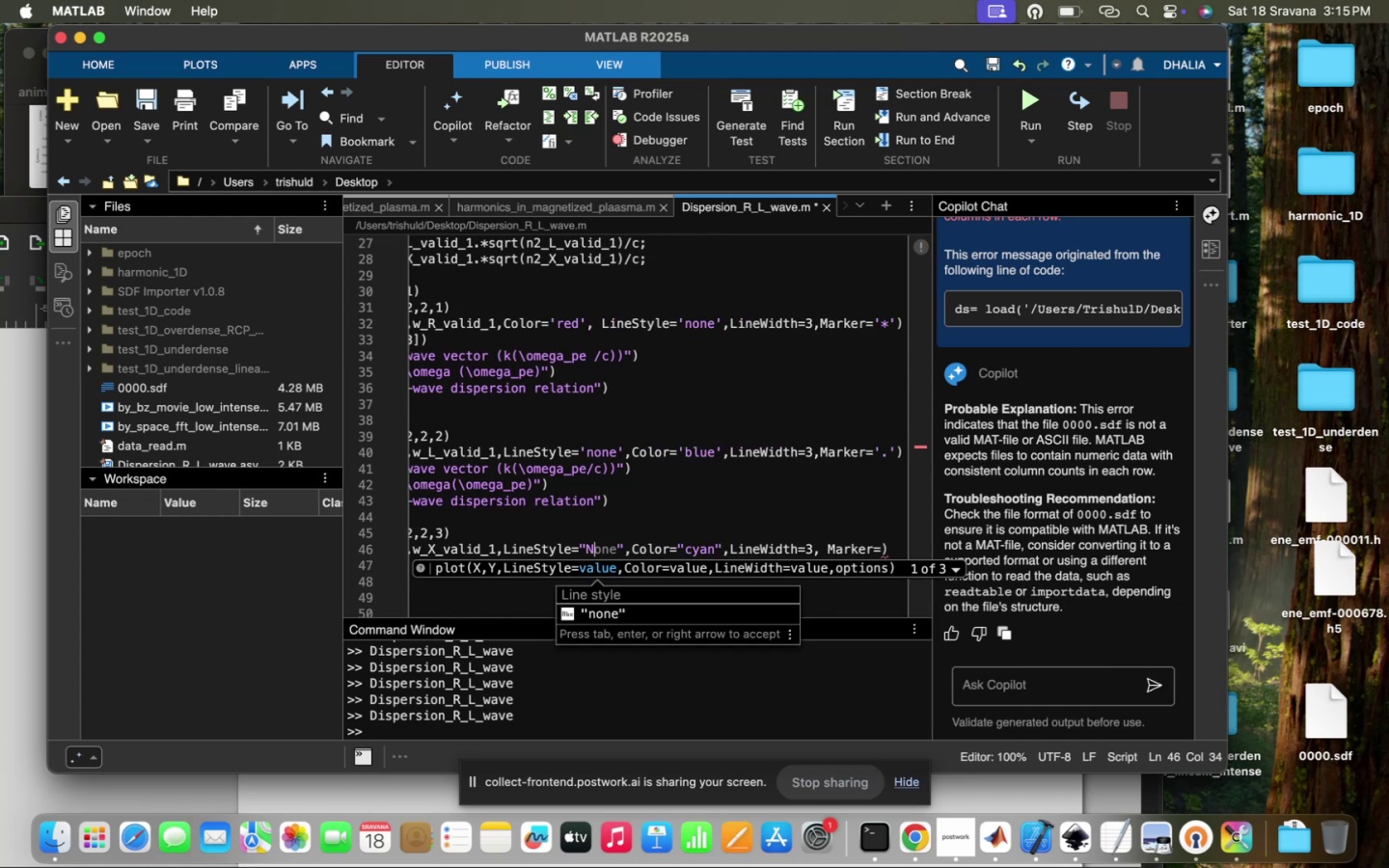 
key(Backspace)
 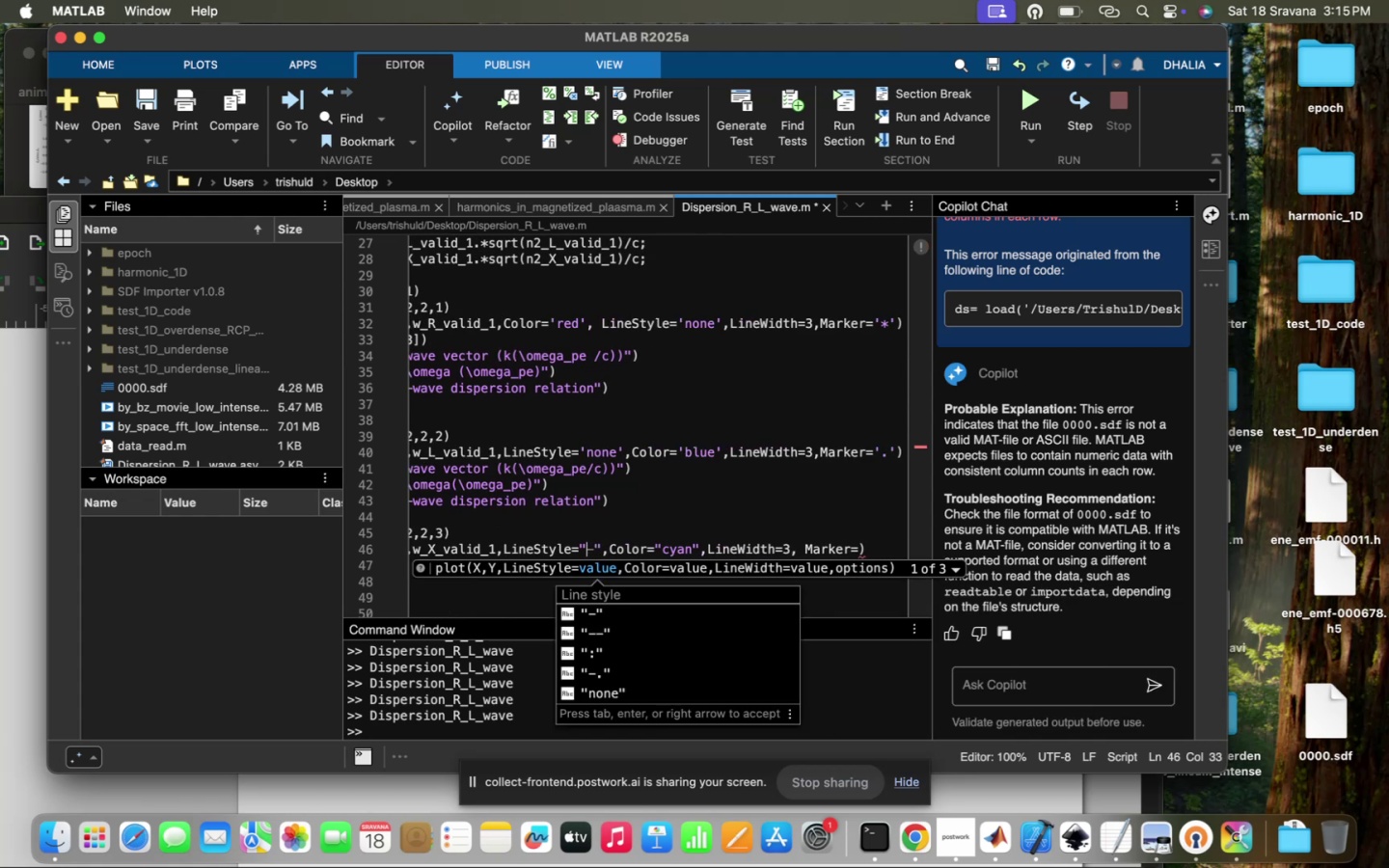 
key(N)
 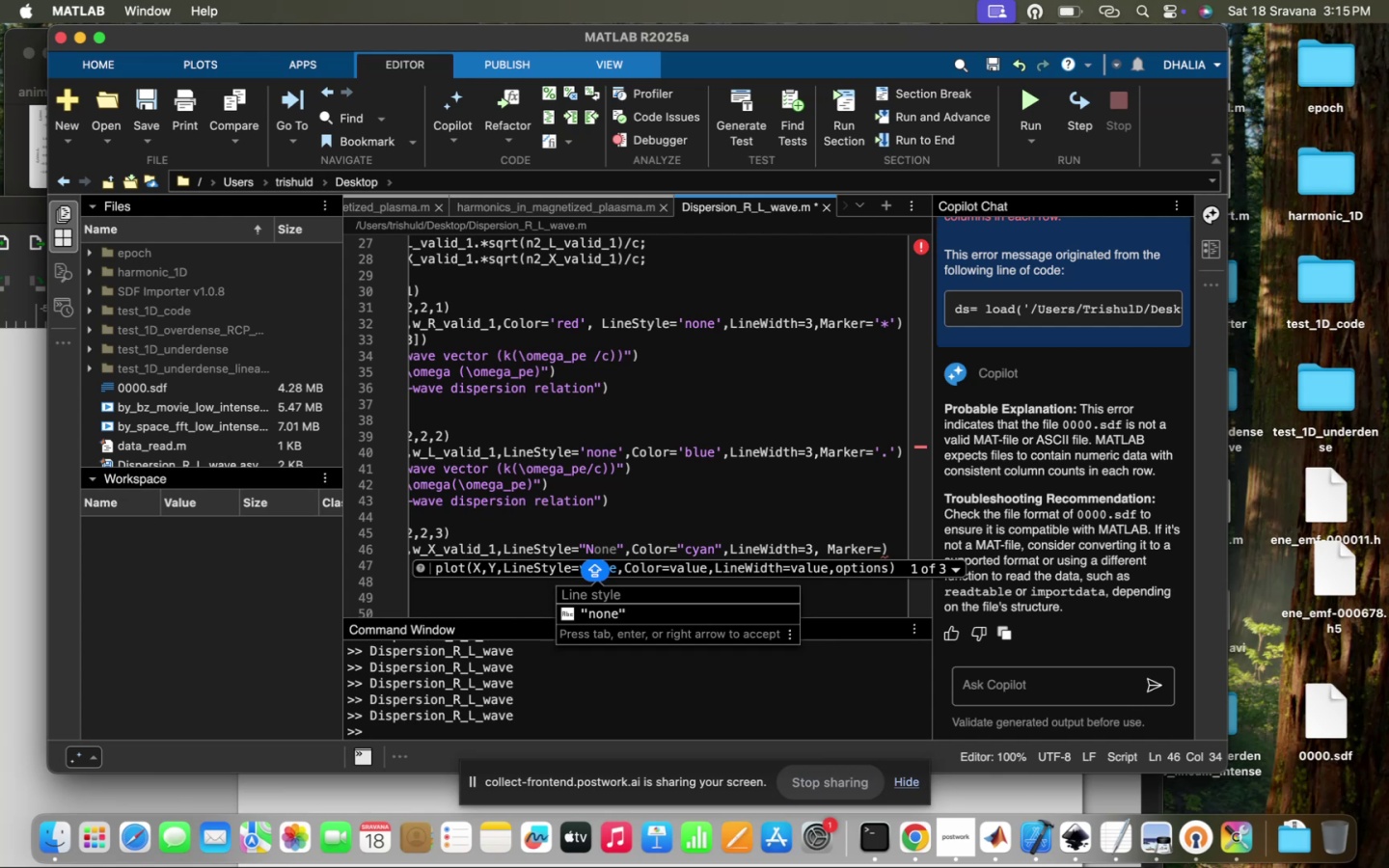 
wait(6.79)
 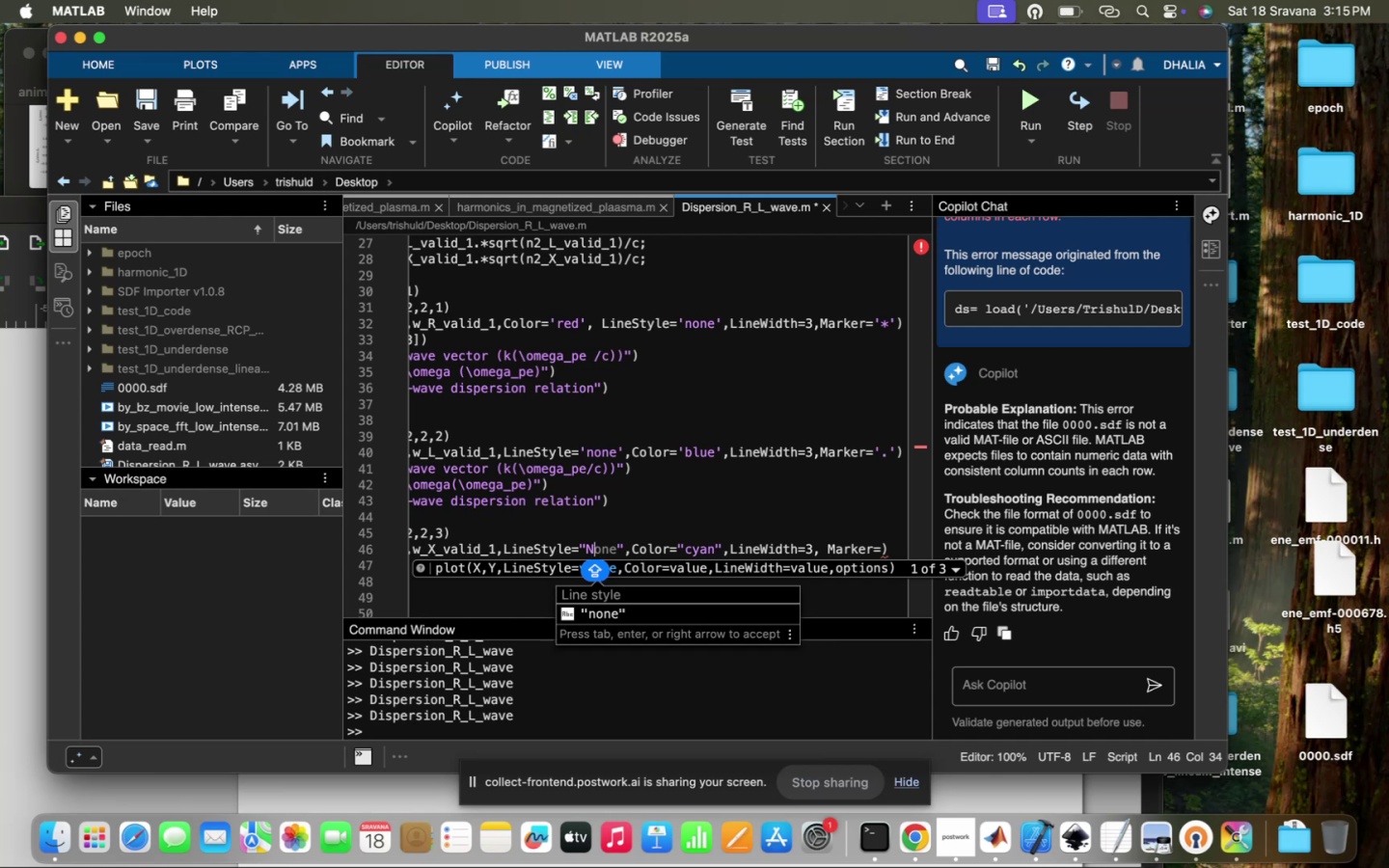 
left_click([689, 610])
 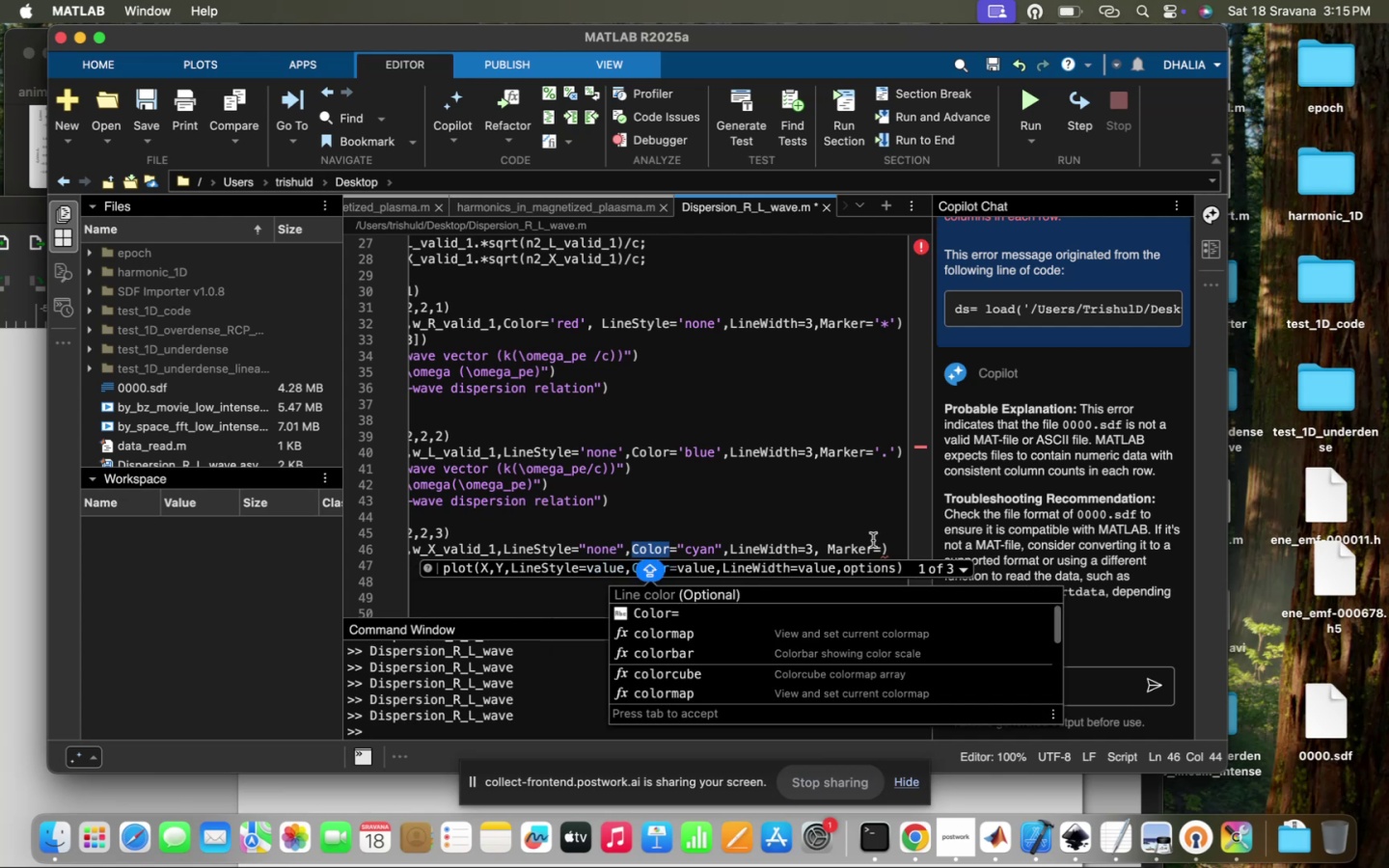 
left_click([876, 543])
 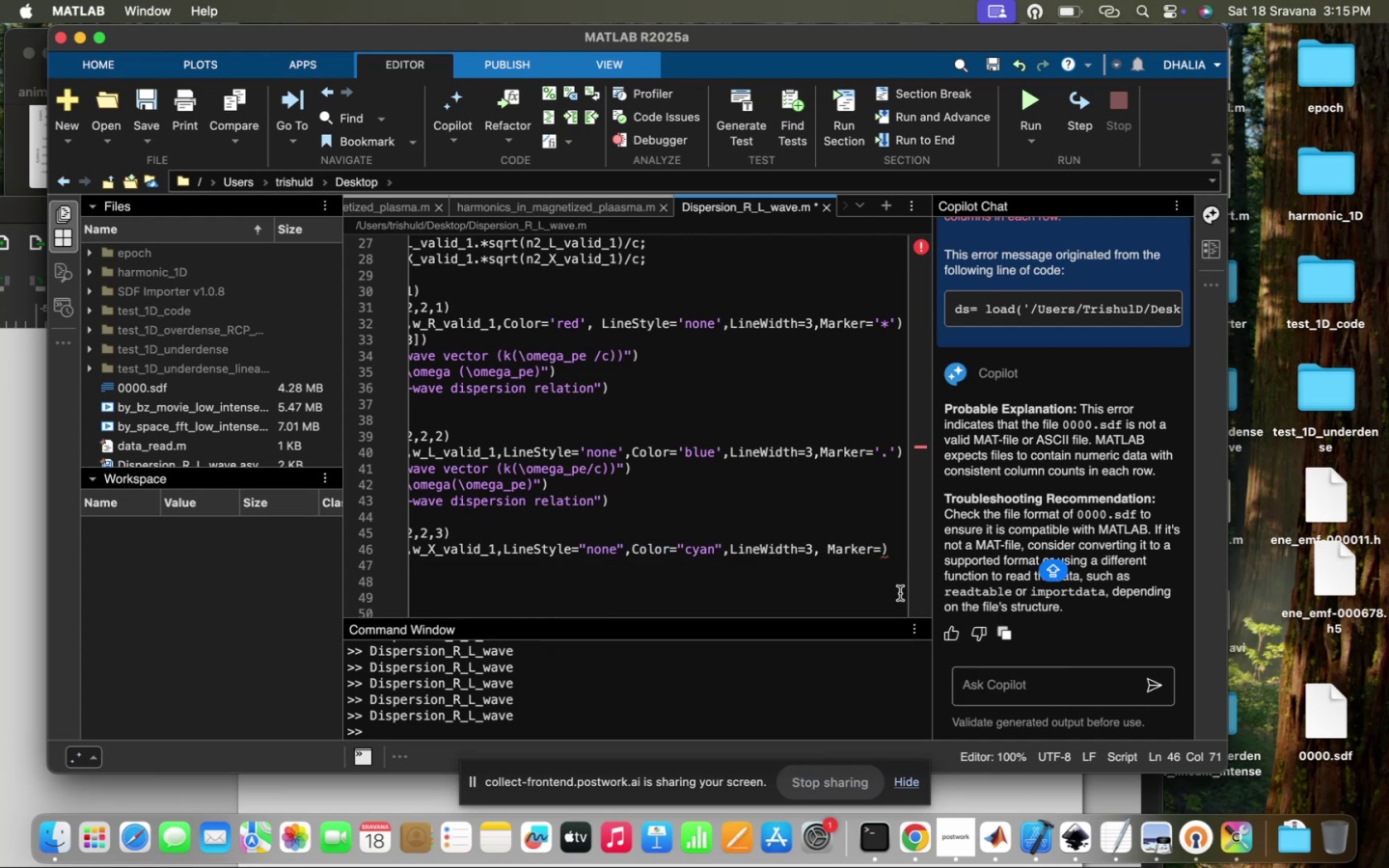 
key(ArrowRight)
 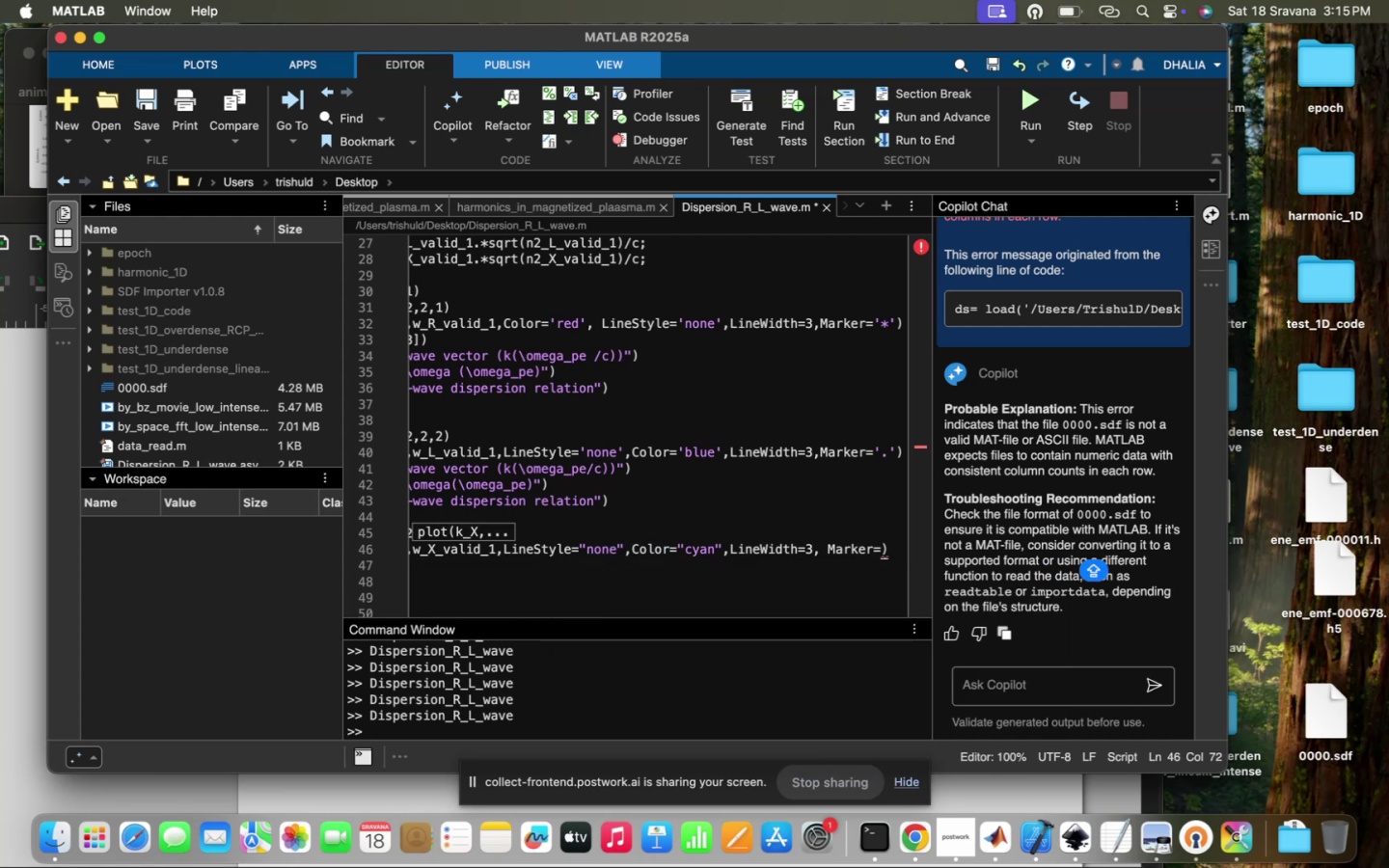 
key(Shift+Quote)
 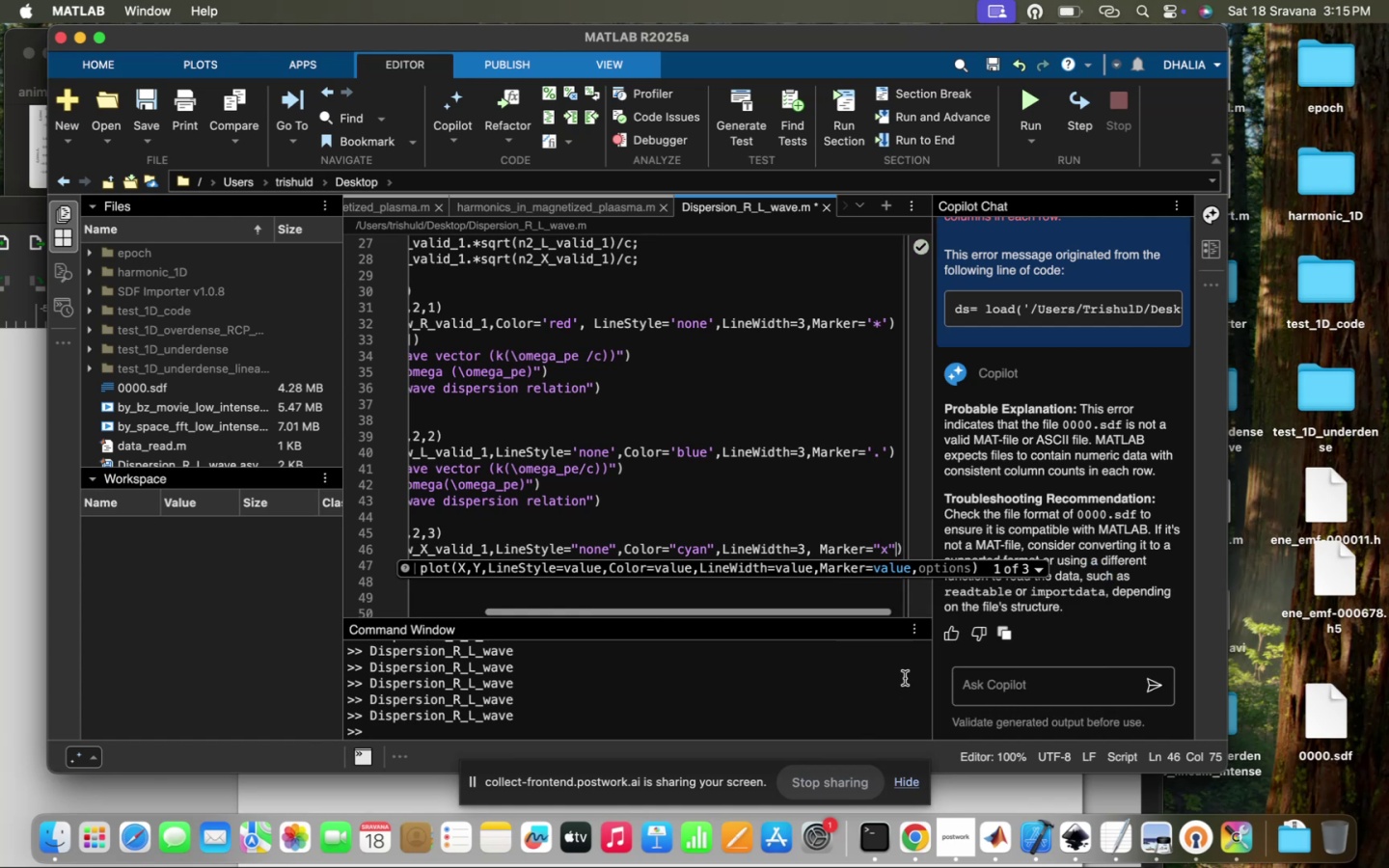 
scroll: coordinate [878, 557], scroll_direction: down, amount: 58.0
 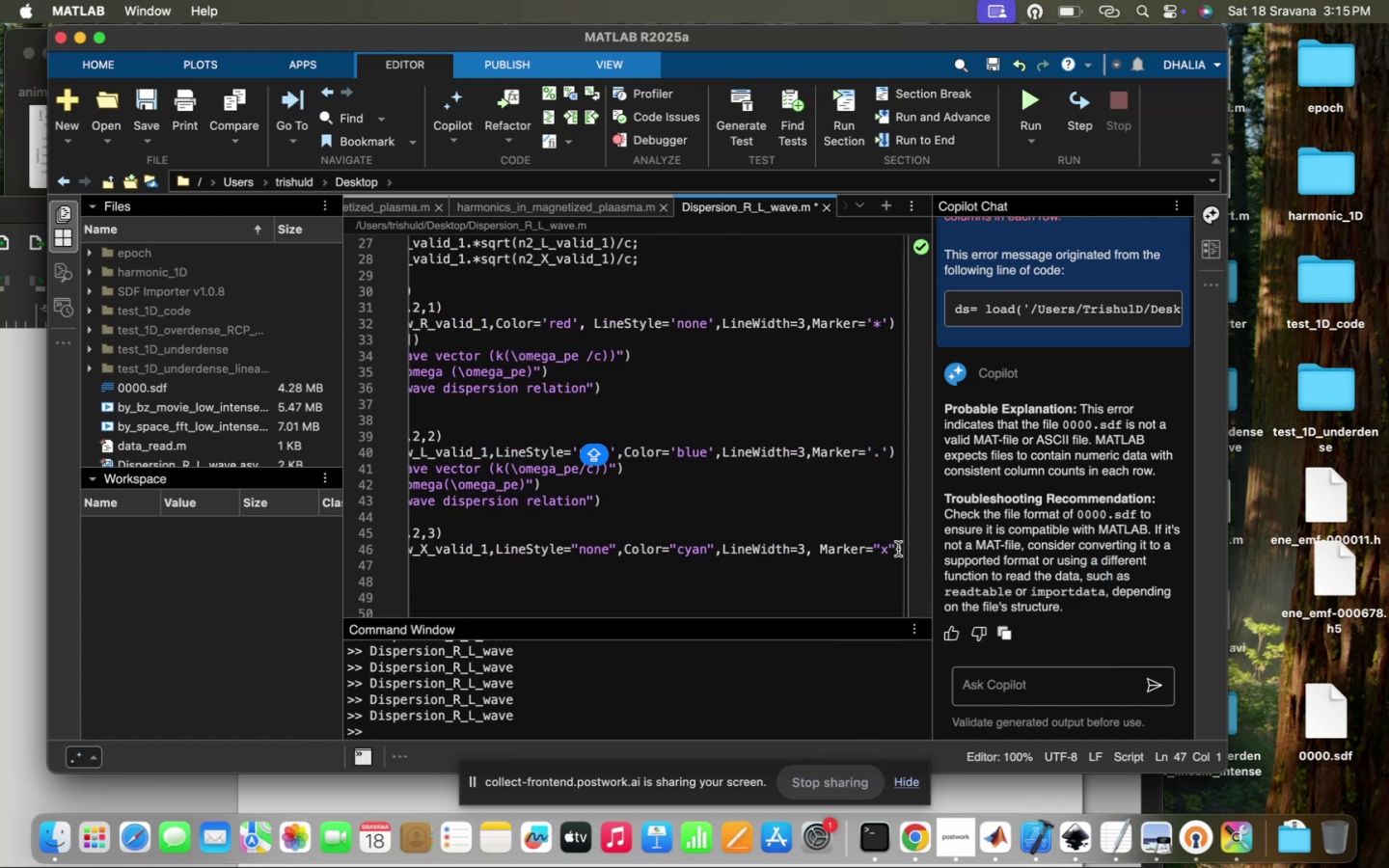 
left_click([894, 549])
 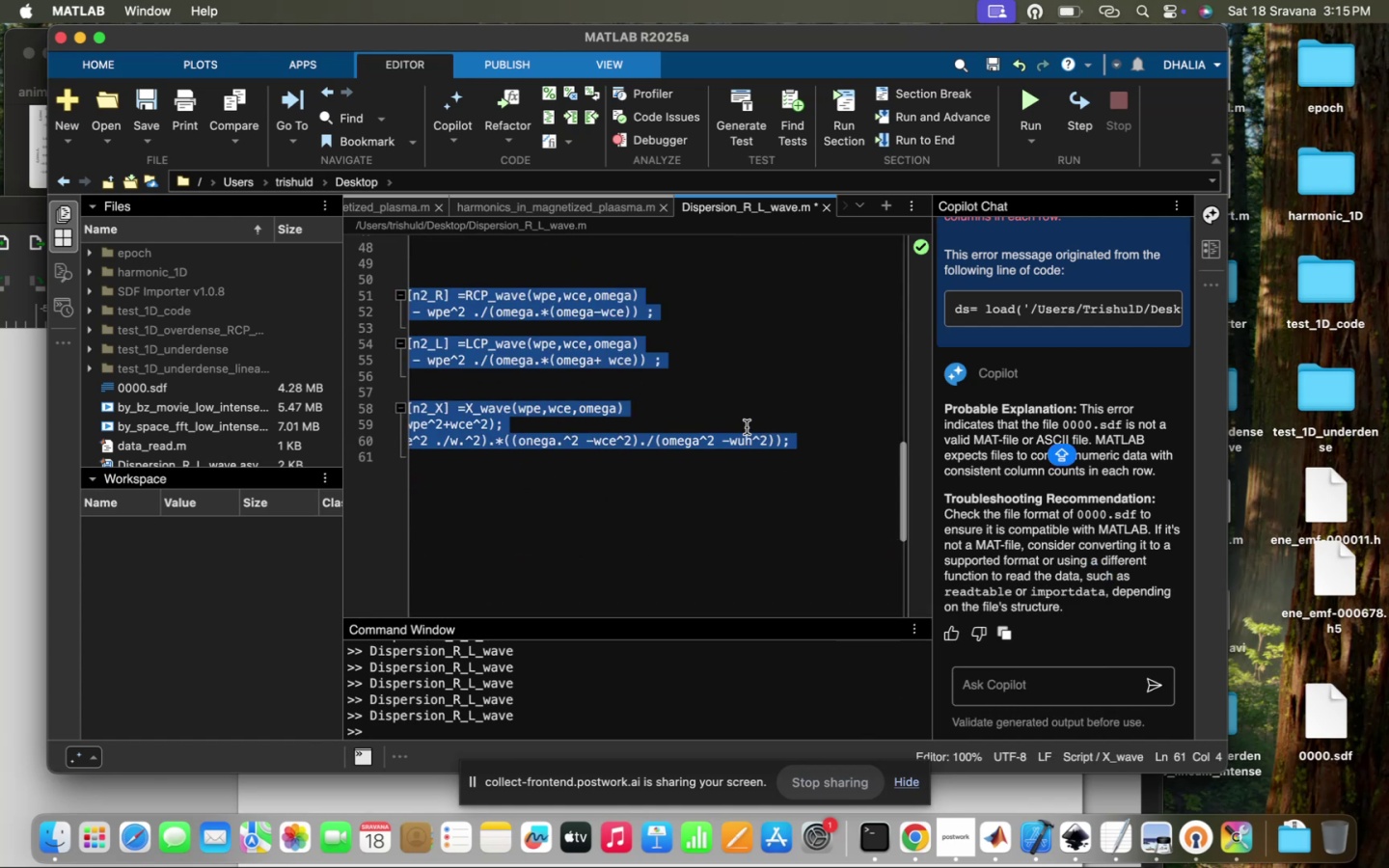 
scroll: coordinate [747, 427], scroll_direction: up, amount: 22.0
 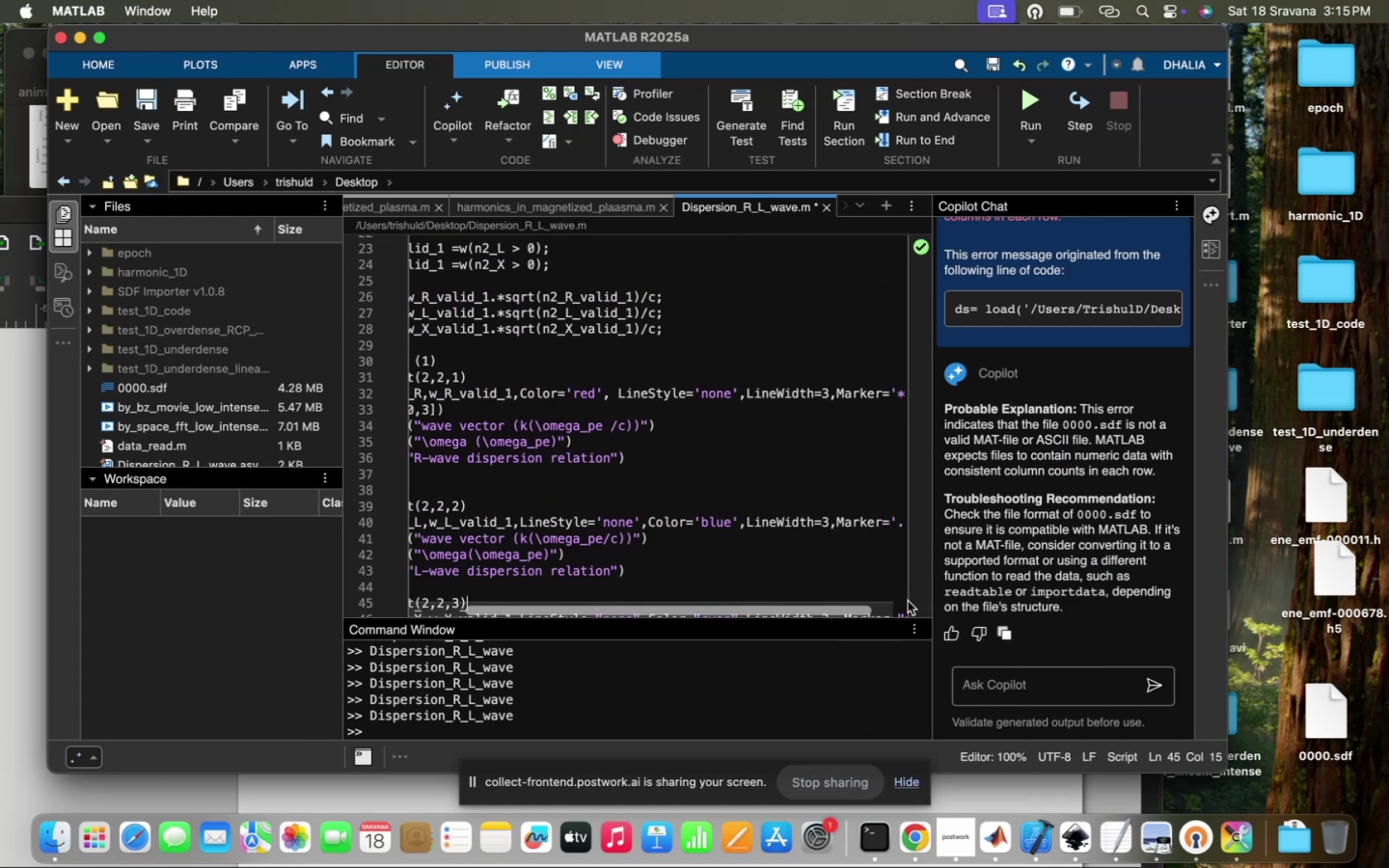 
scroll: coordinate [875, 572], scroll_direction: down, amount: 35.0
 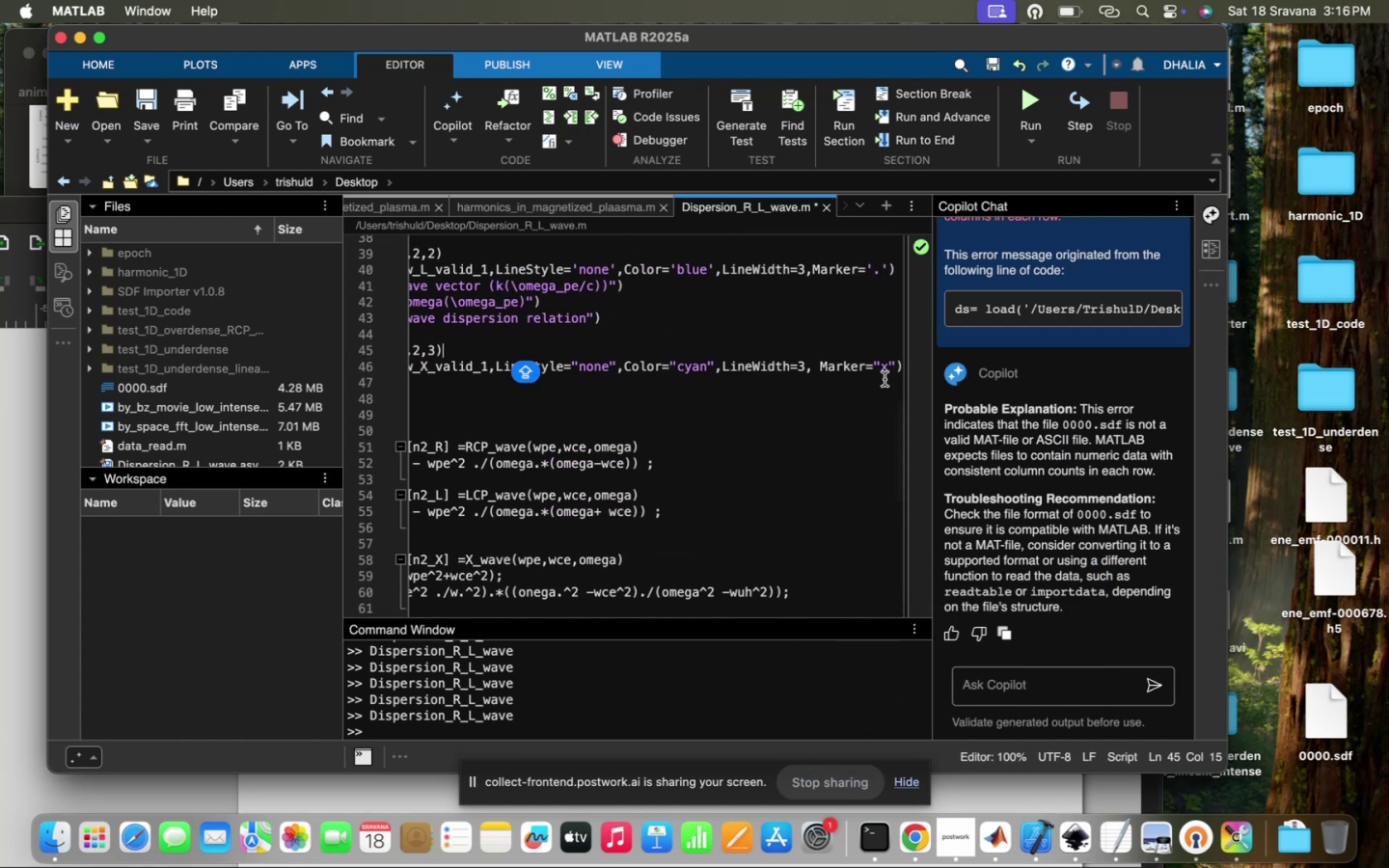 
left_click([888, 376])
 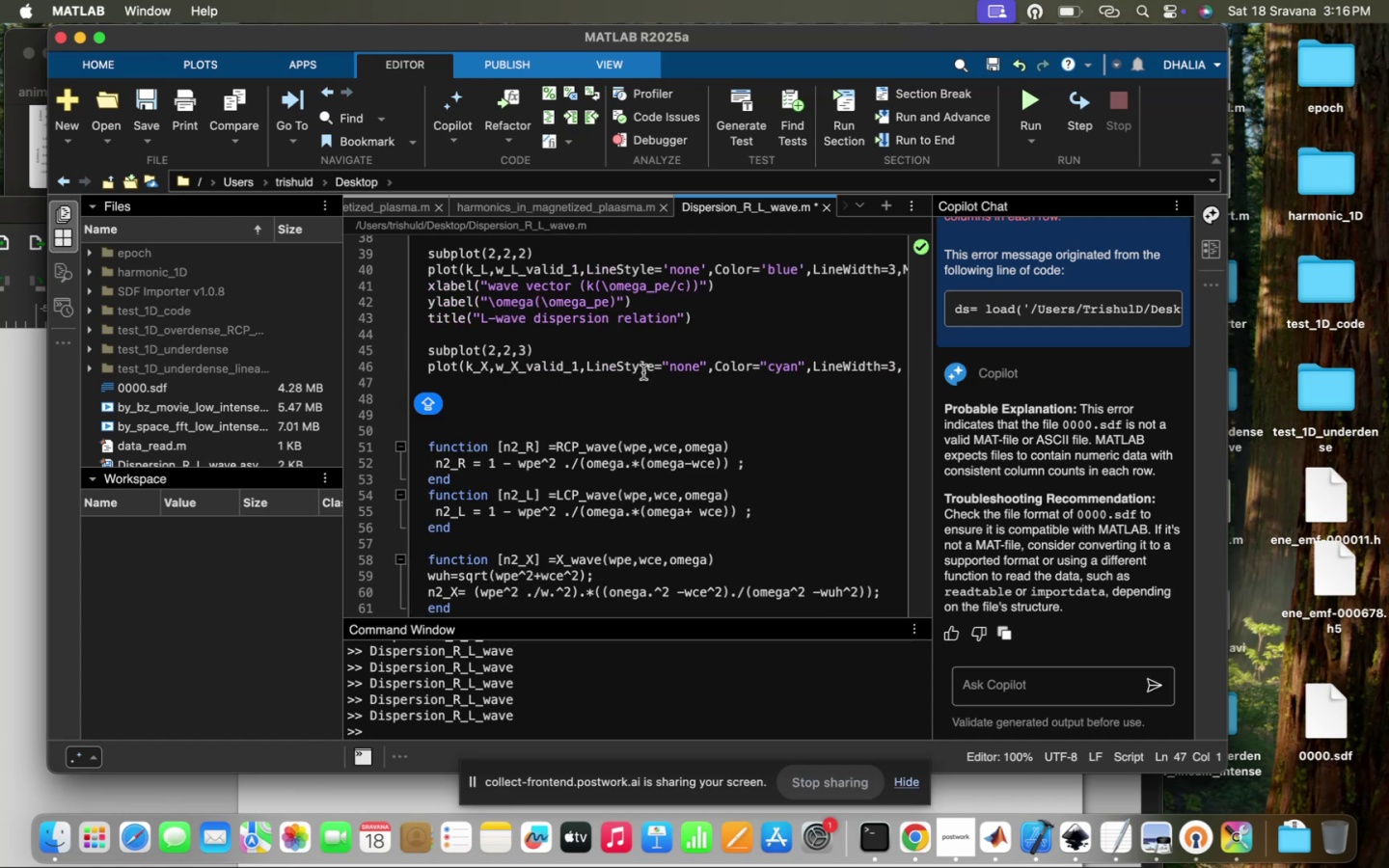 
type(xlab)
key(Backspace)
key(Backspace)
key(Backspace)
key(Backspace)
type(XLAB)
key(Tab)
type(("WAEC)
key(Backspace)
type(V)
key(Backspace)
key(Backspace)
type(CW)
key(Backspace)
key(Backspace)
type(VE-F)
key(Backspace)
key(Backspace)
type( VECTOR (K(\OM)
 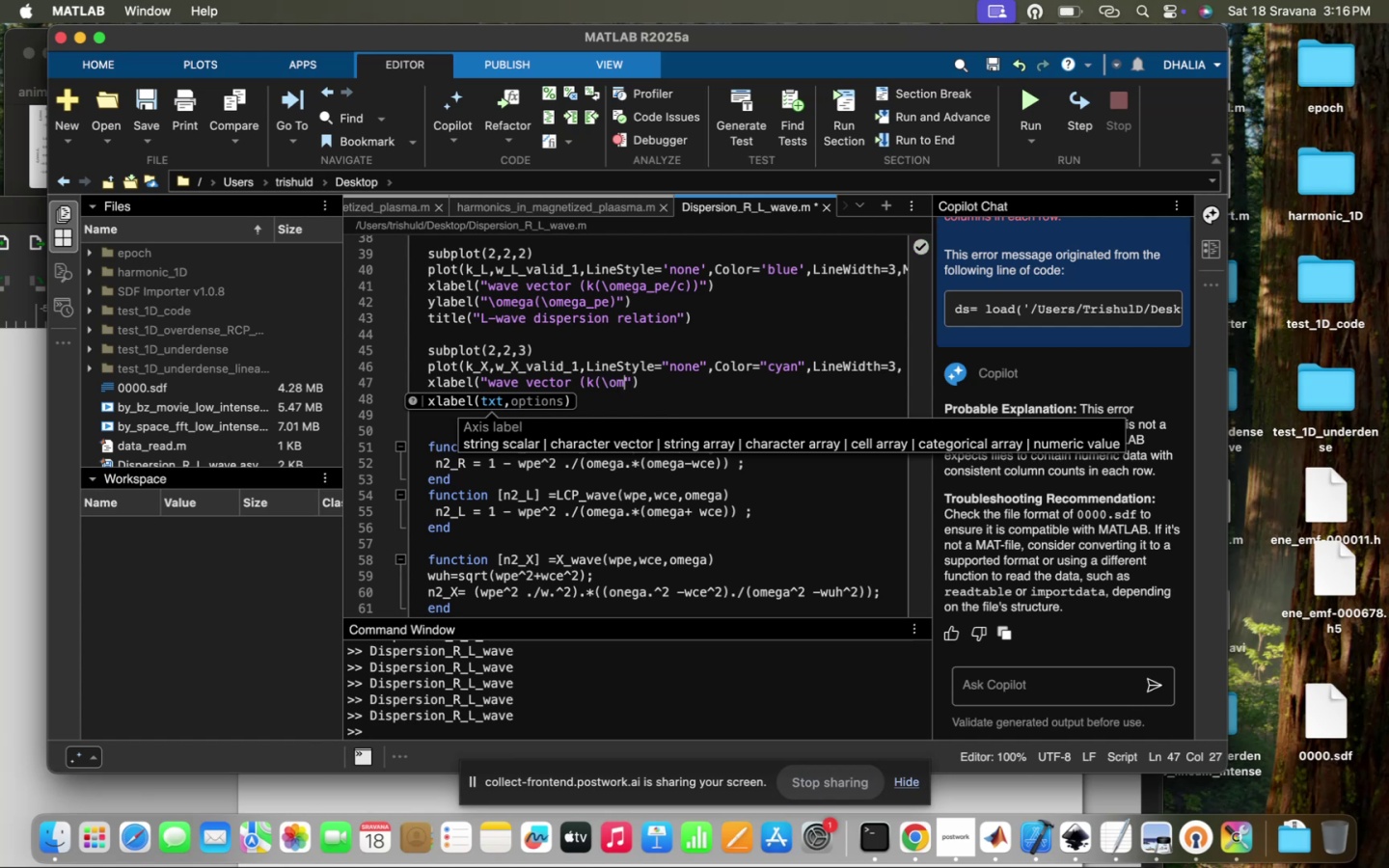 
wait(11.1)
 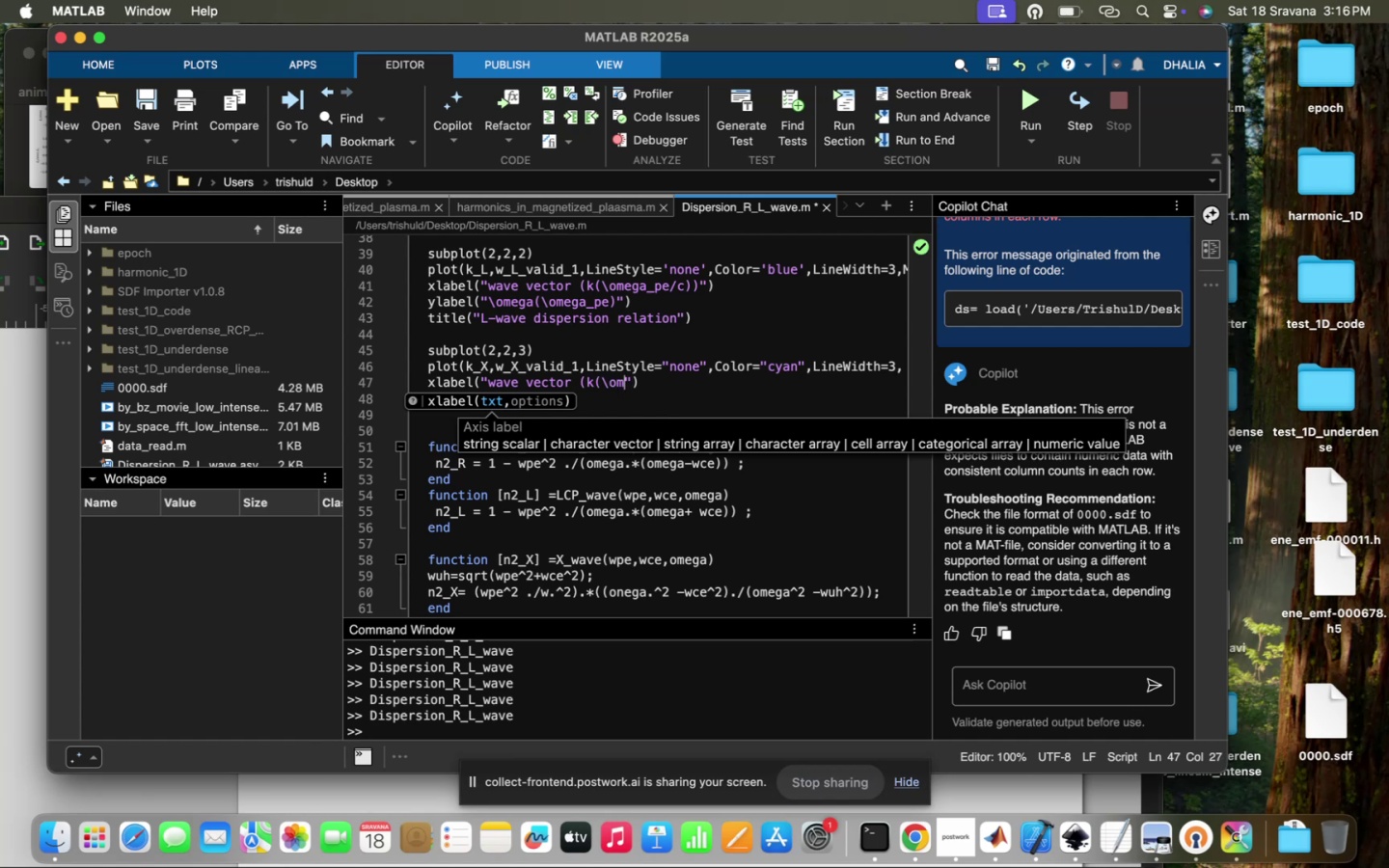 
type(EGA_{PE})
 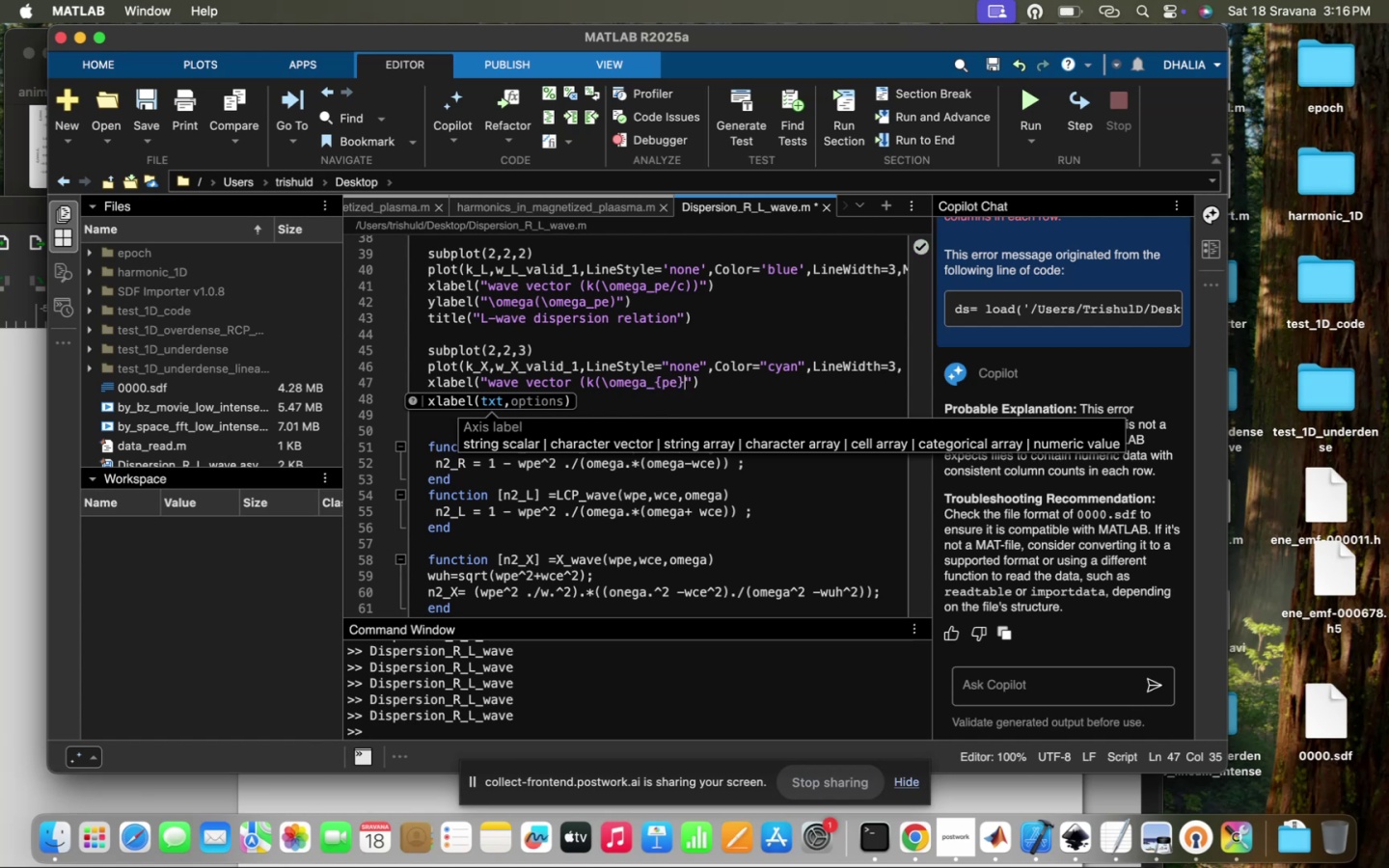 
left_click([596, 298])
 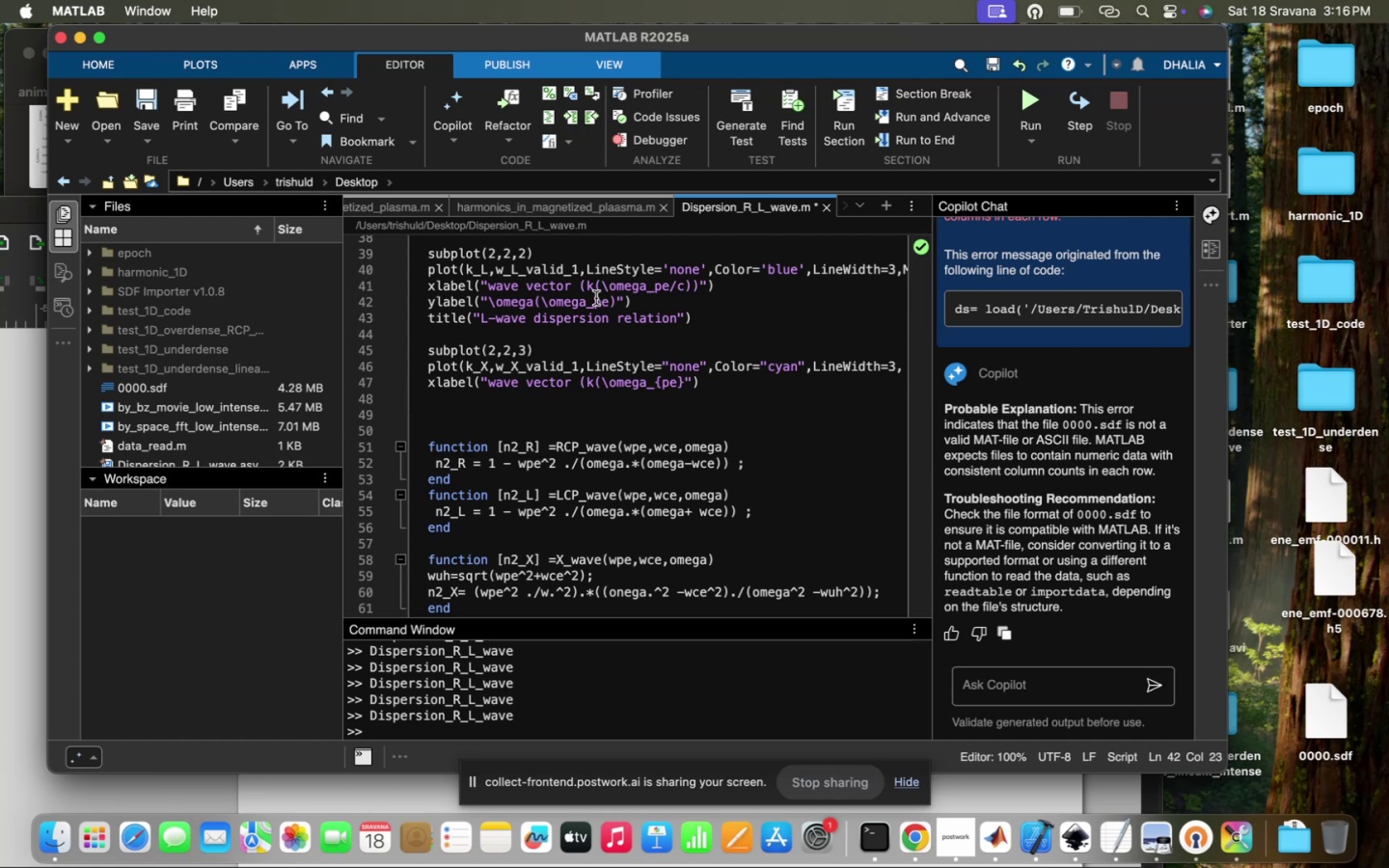 
key(Shift+BracketLeft)
 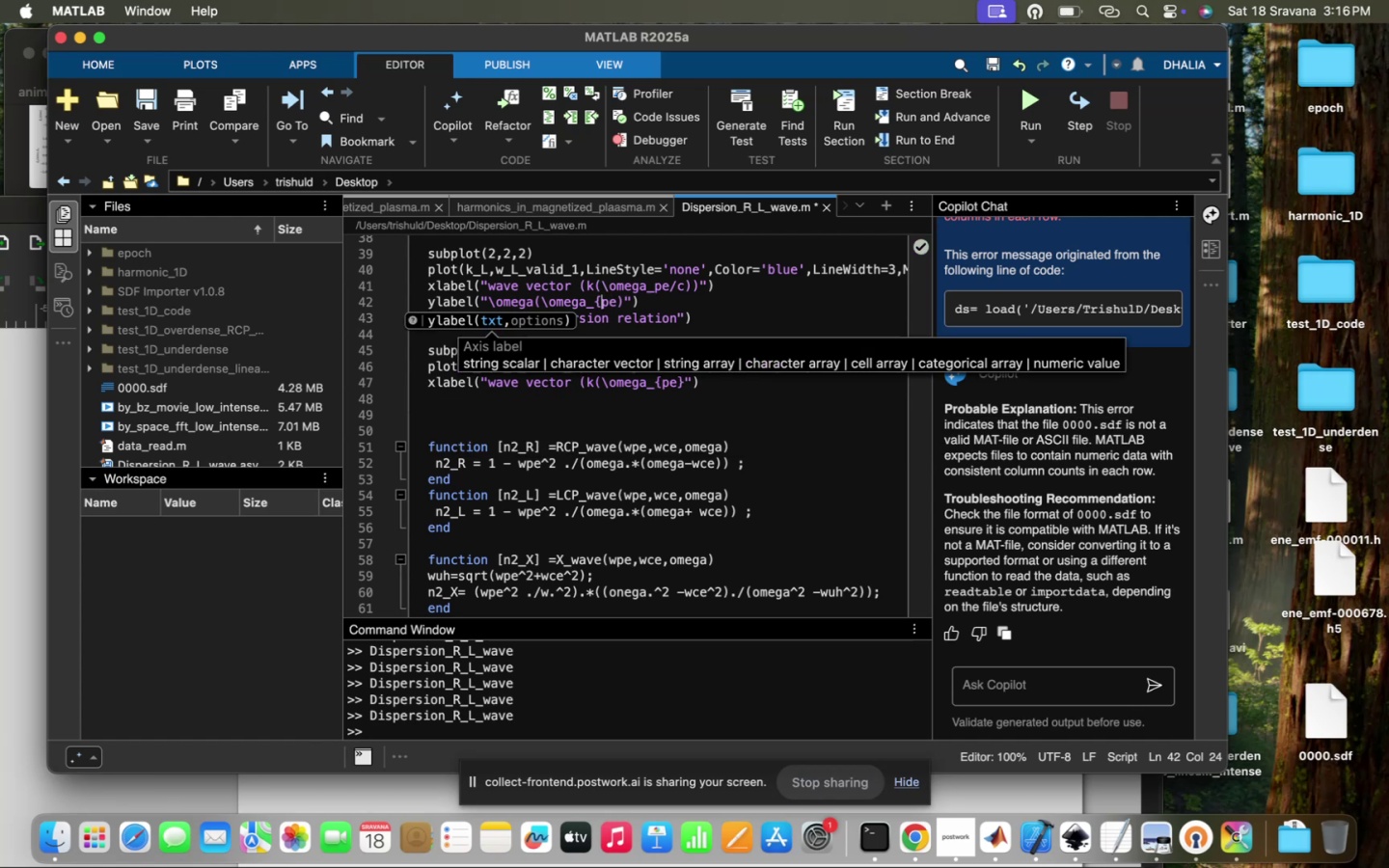 
key(ArrowRight)
 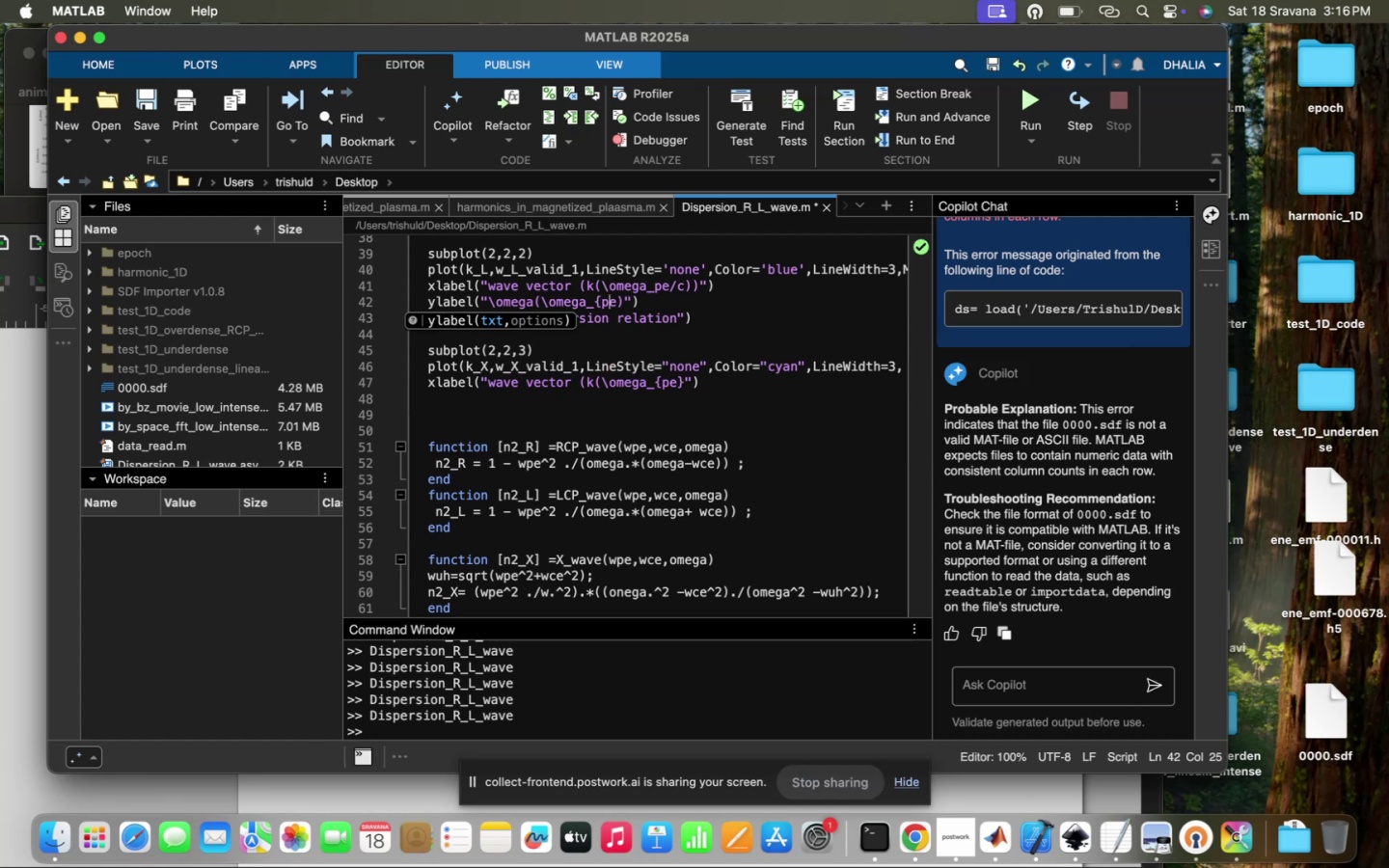 
key(ArrowRight)
 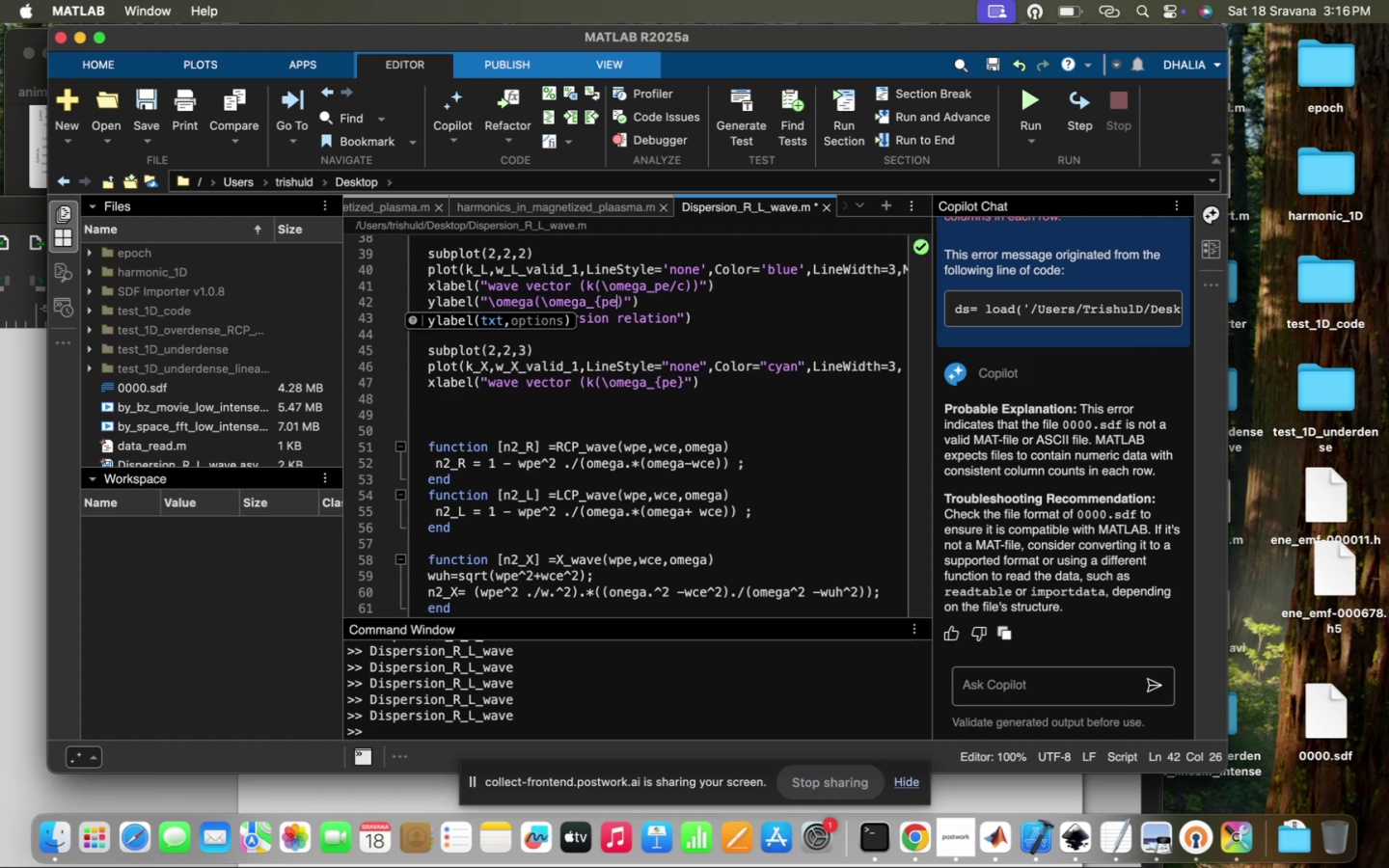 
key(Shift+BracketRight)
 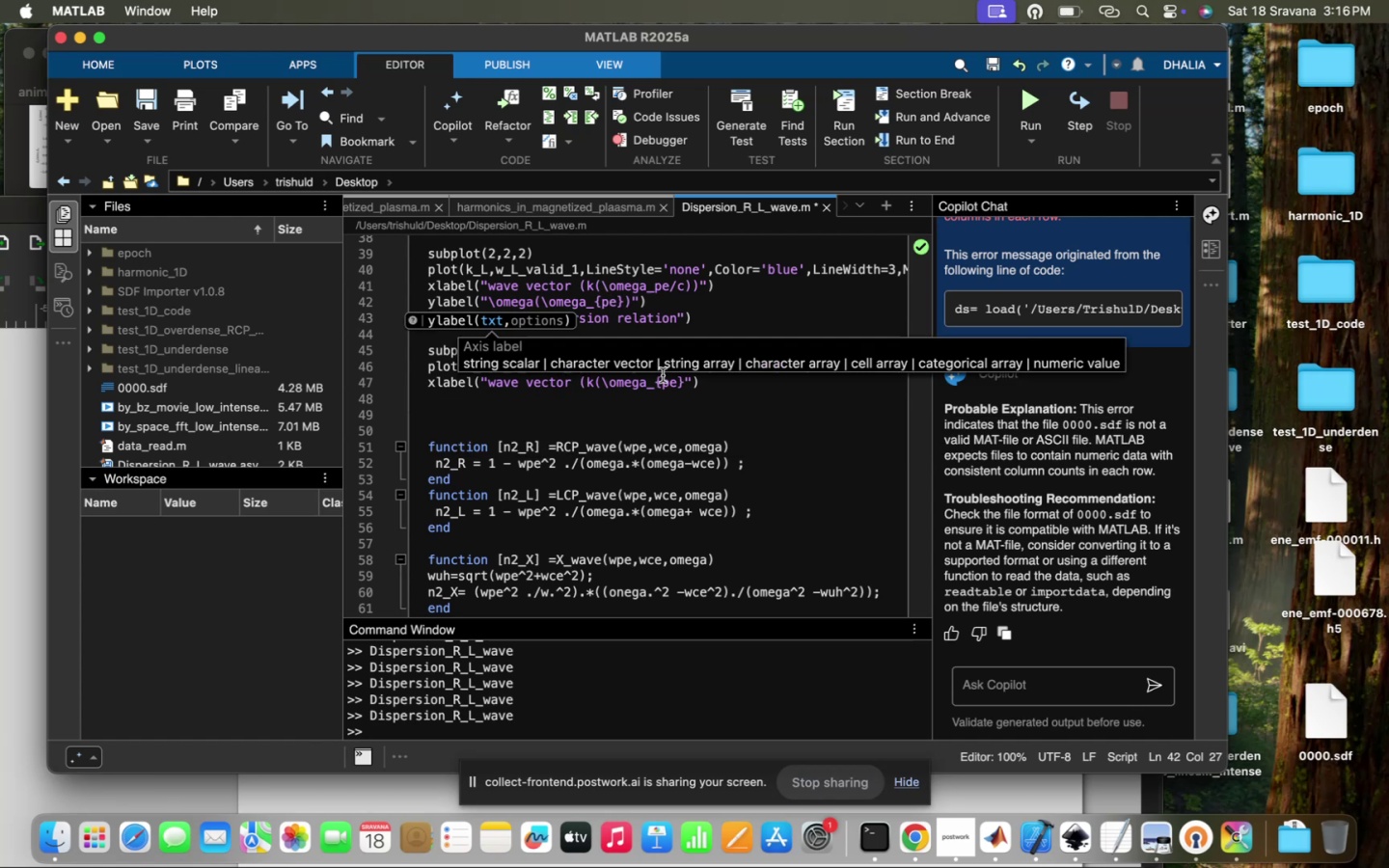 
wait(7.91)
 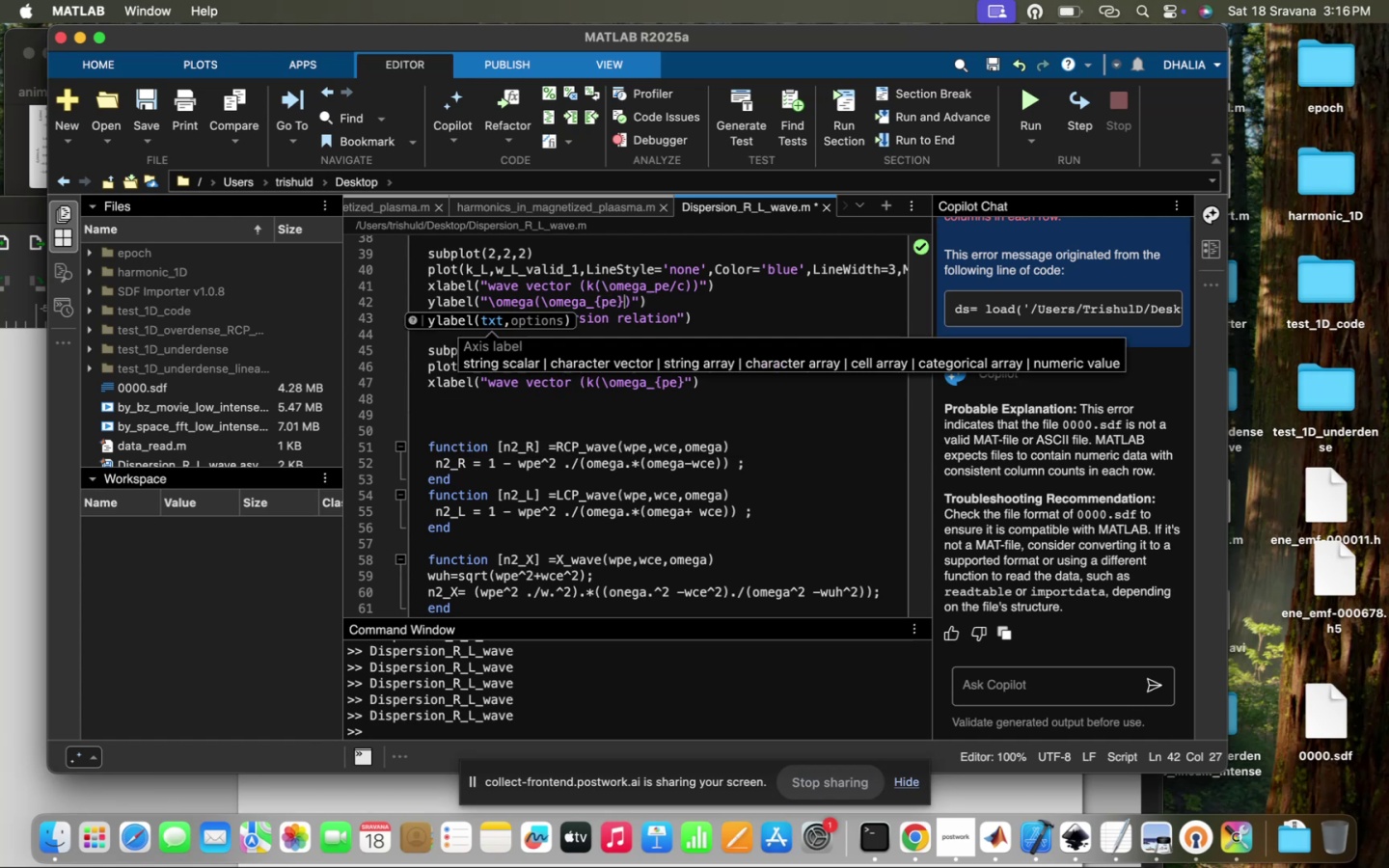 
type(/C))
 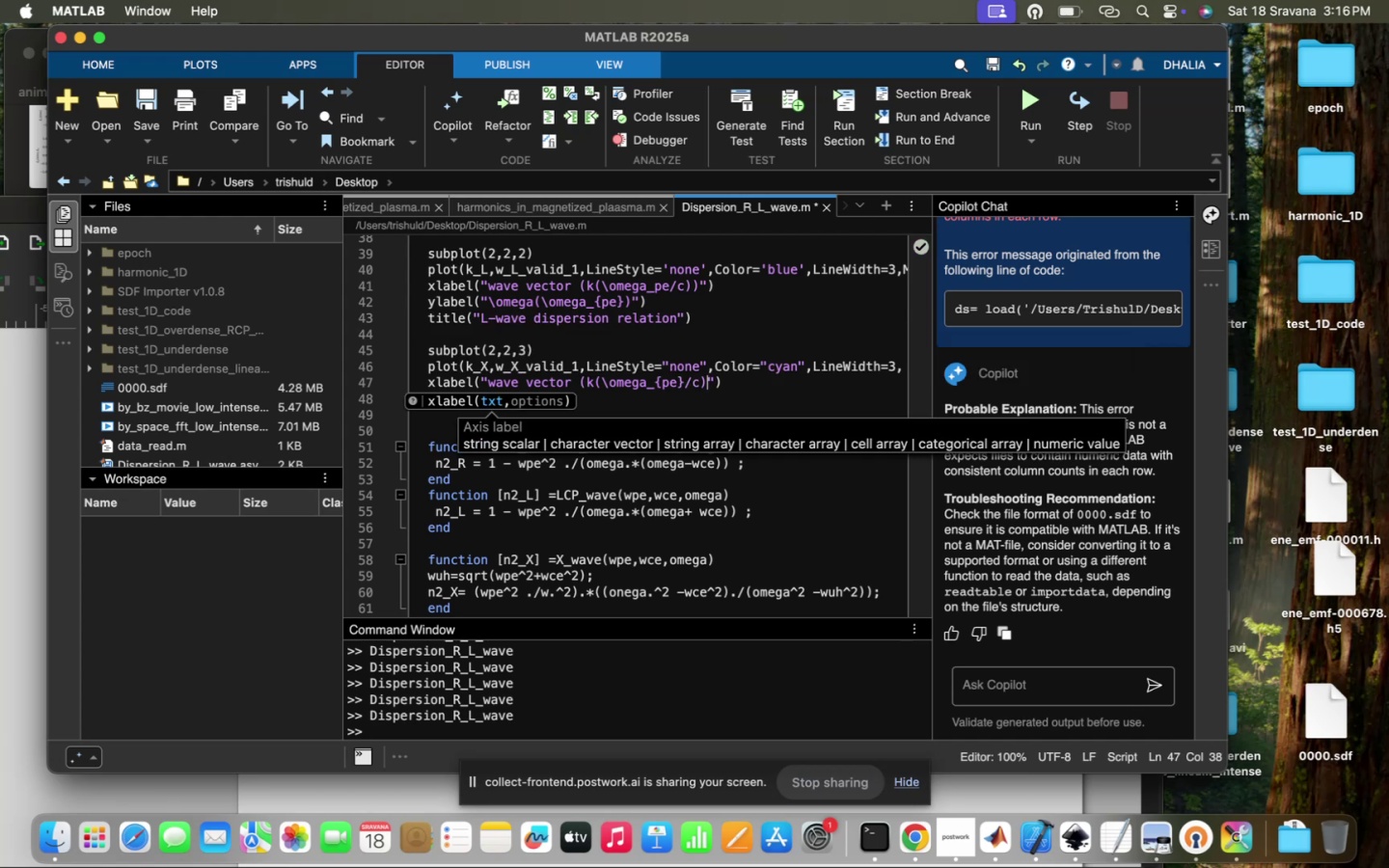 
key(Shift+ShiftRight)
 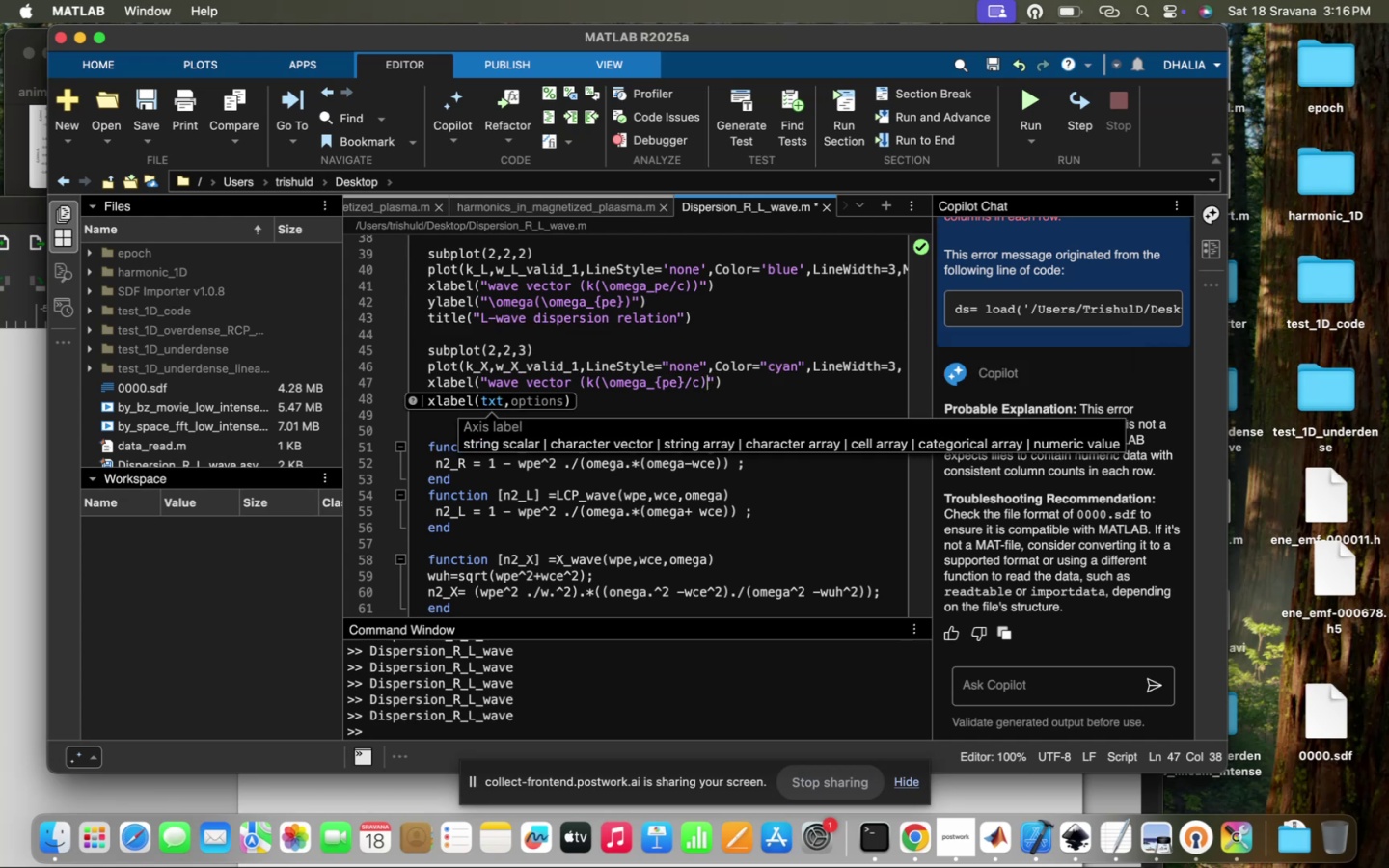 
hold_key(key=ShiftRight, duration=0.61)
 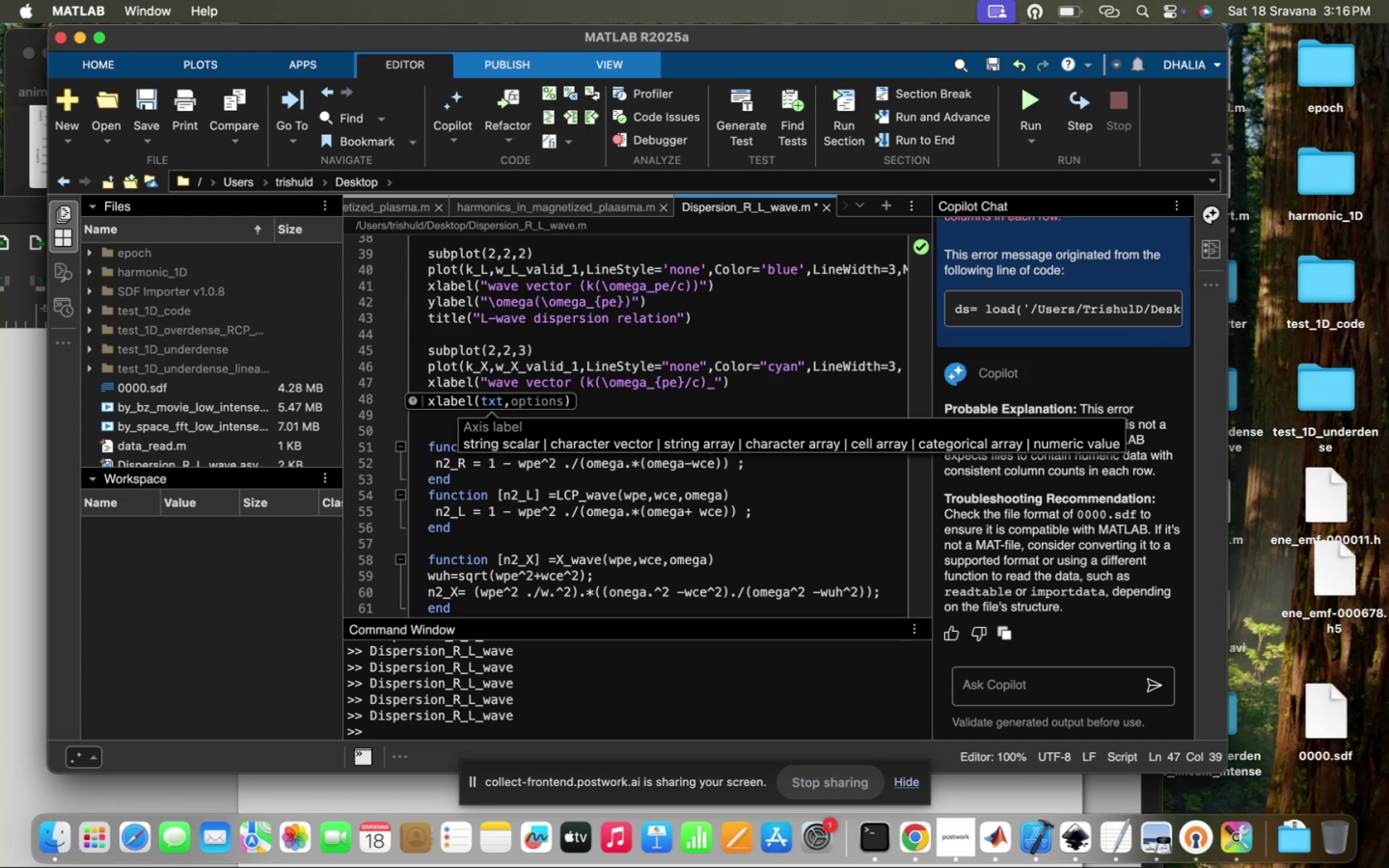 
hold_key(key=Minus, duration=0.32)
 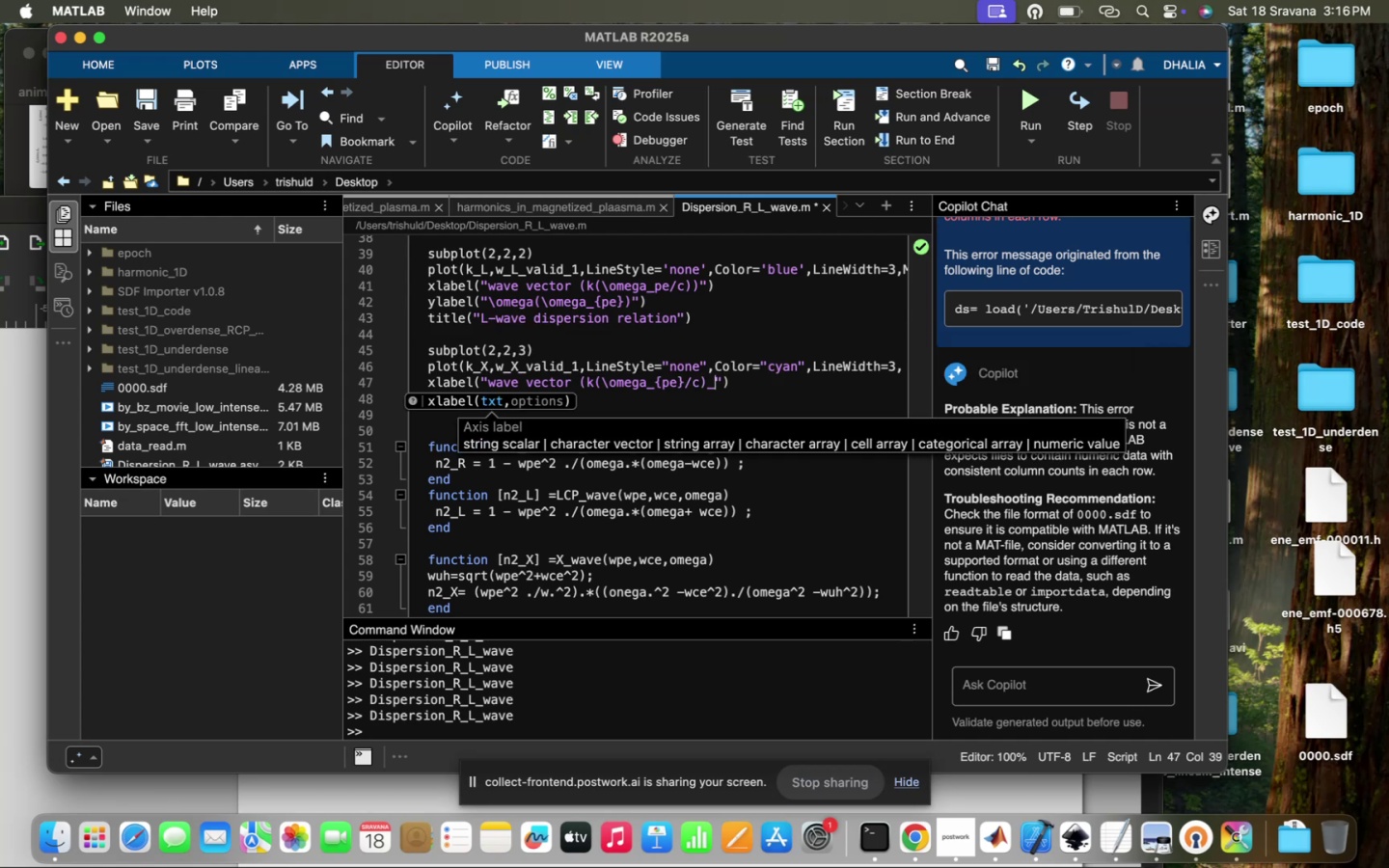 
key(Backspace)
 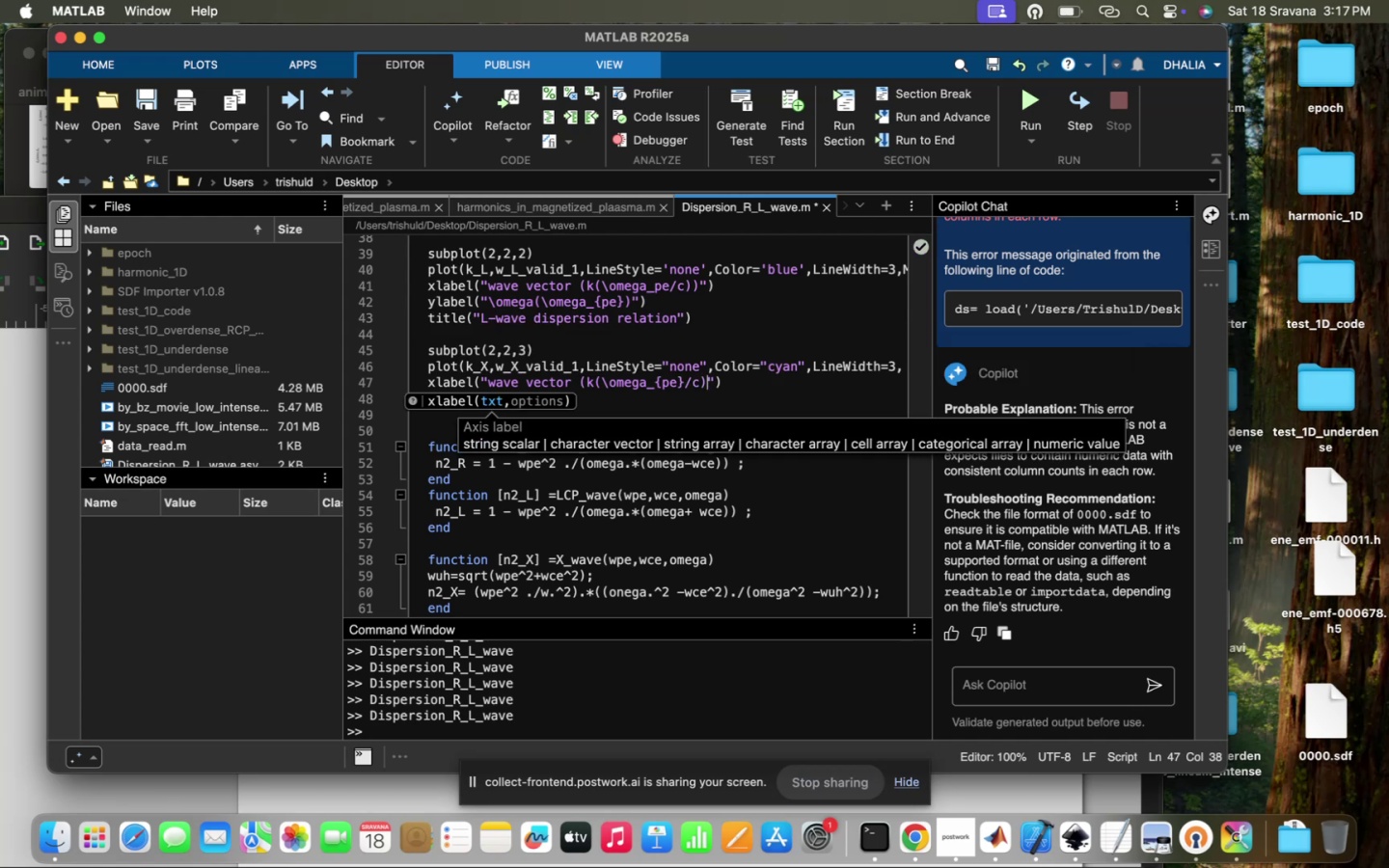 
key(Shift+Minus)
 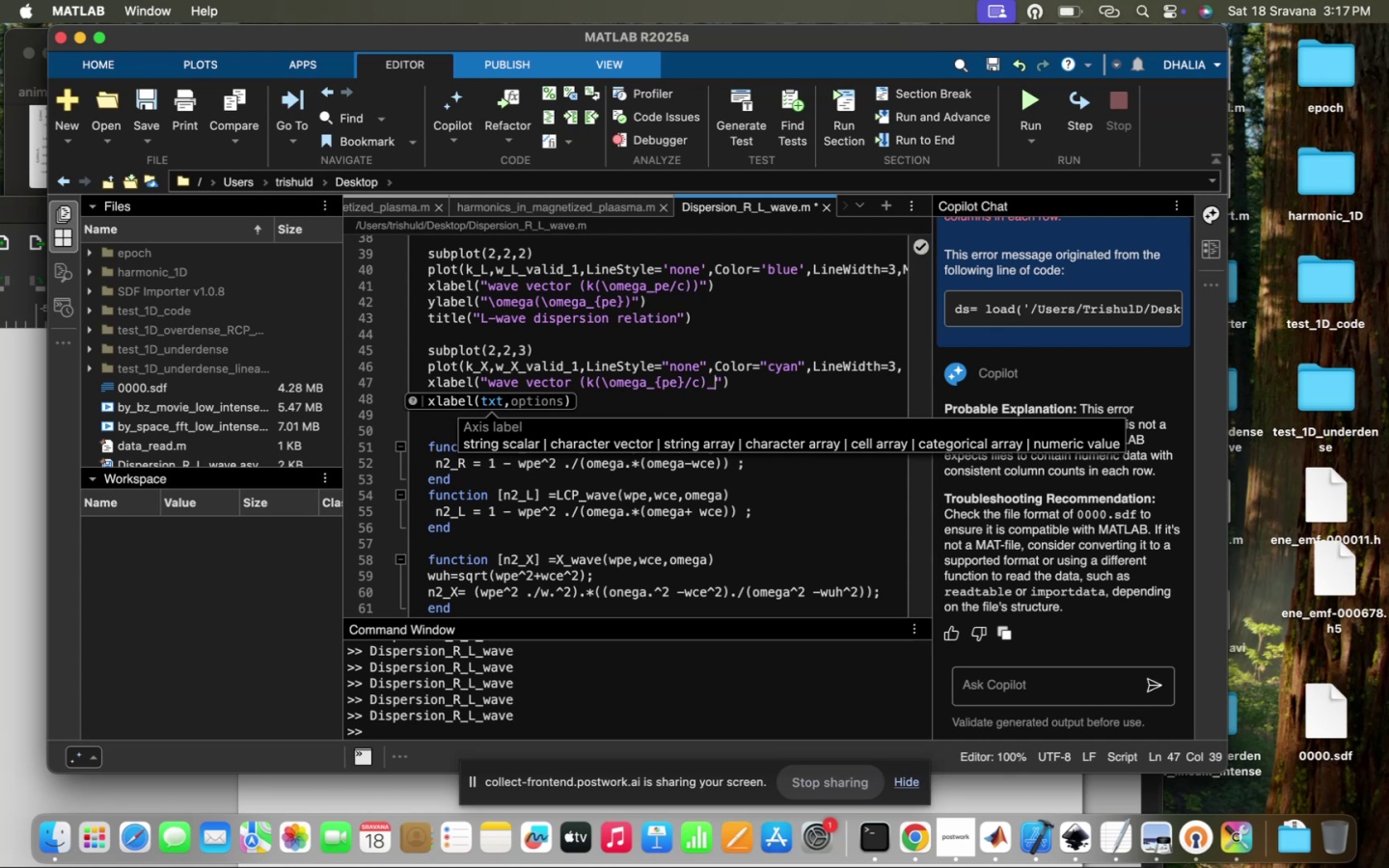 
key(Shift+Backspace)
 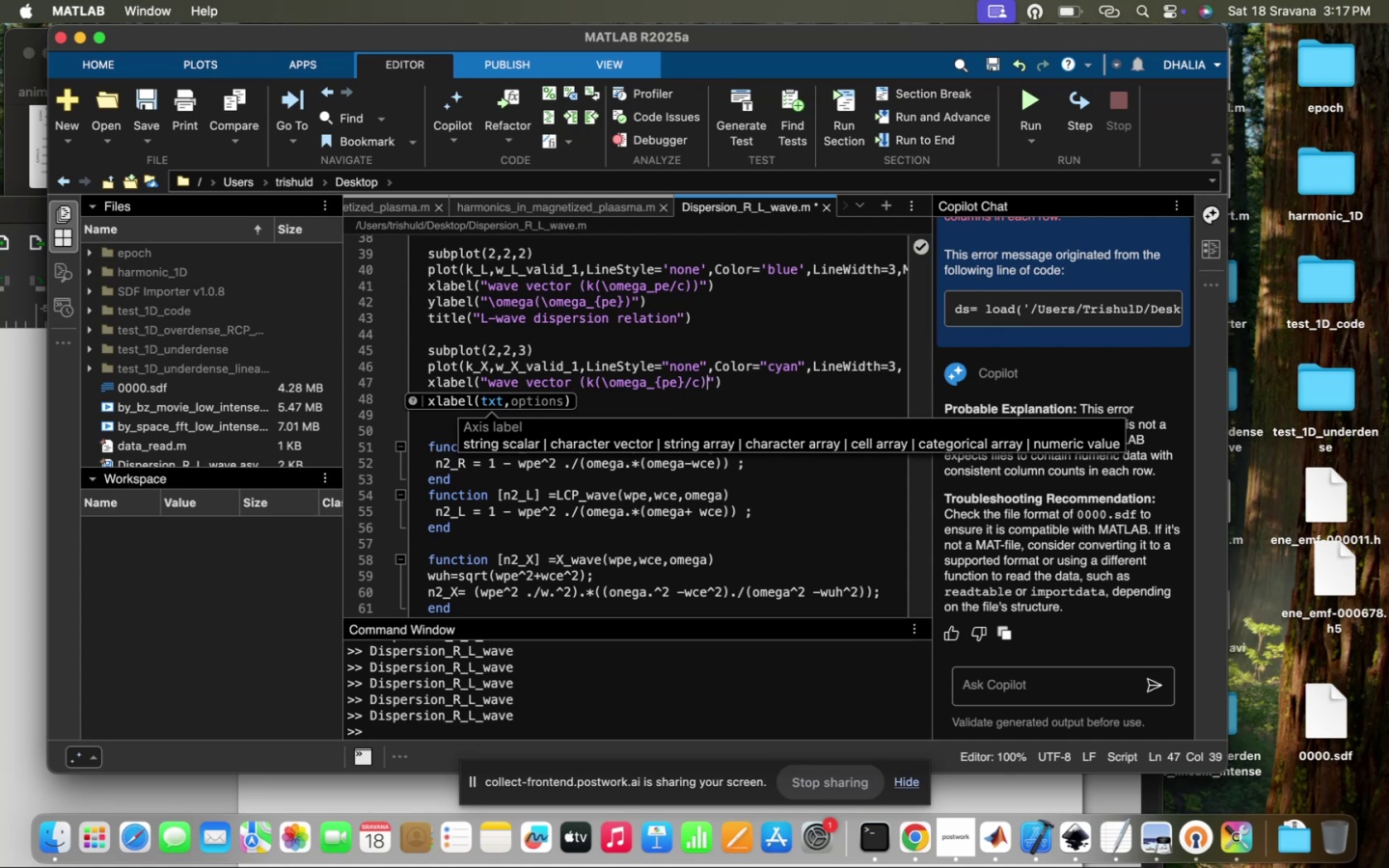 
key(Shift+0)
 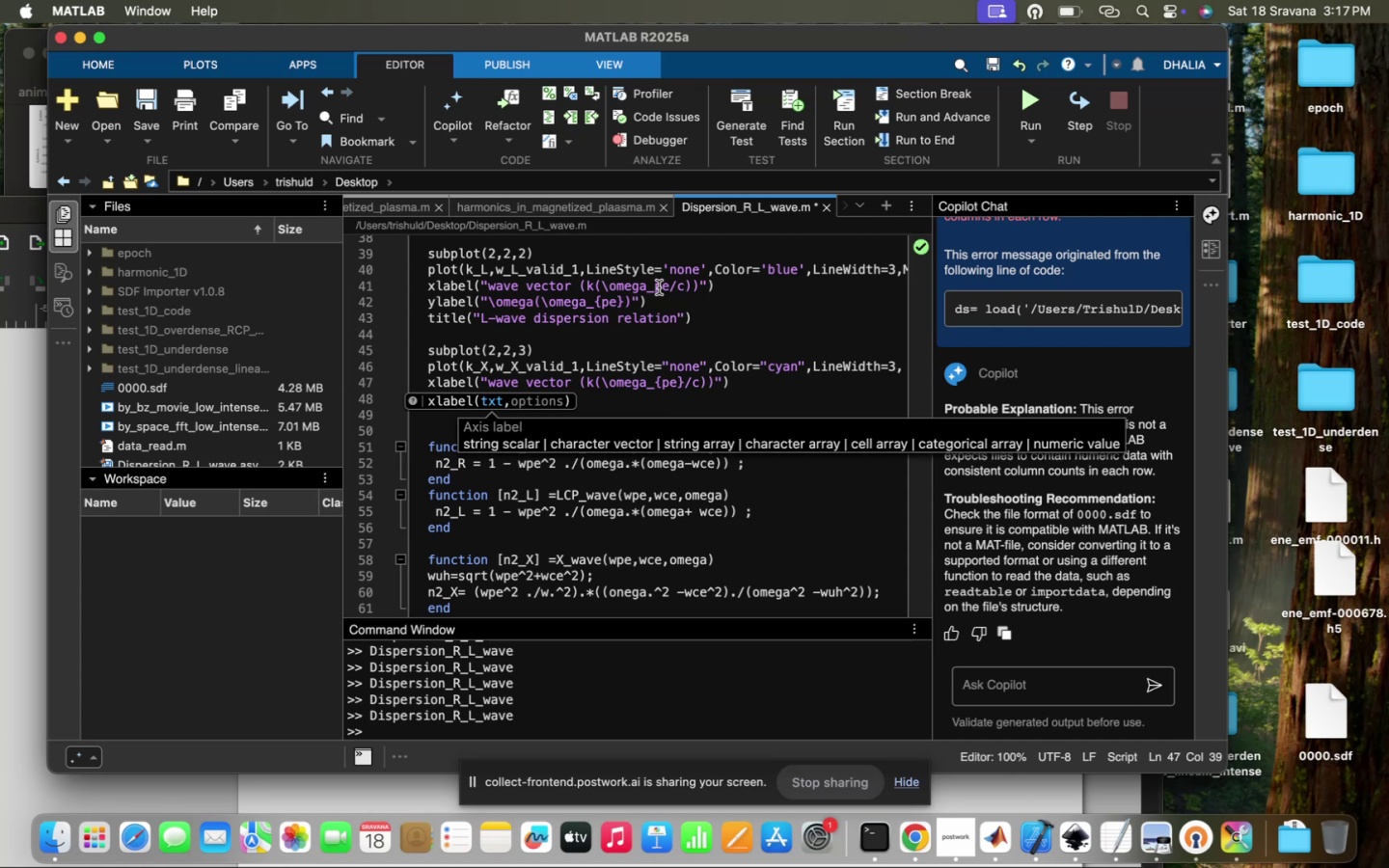 
left_click([659, 287])
 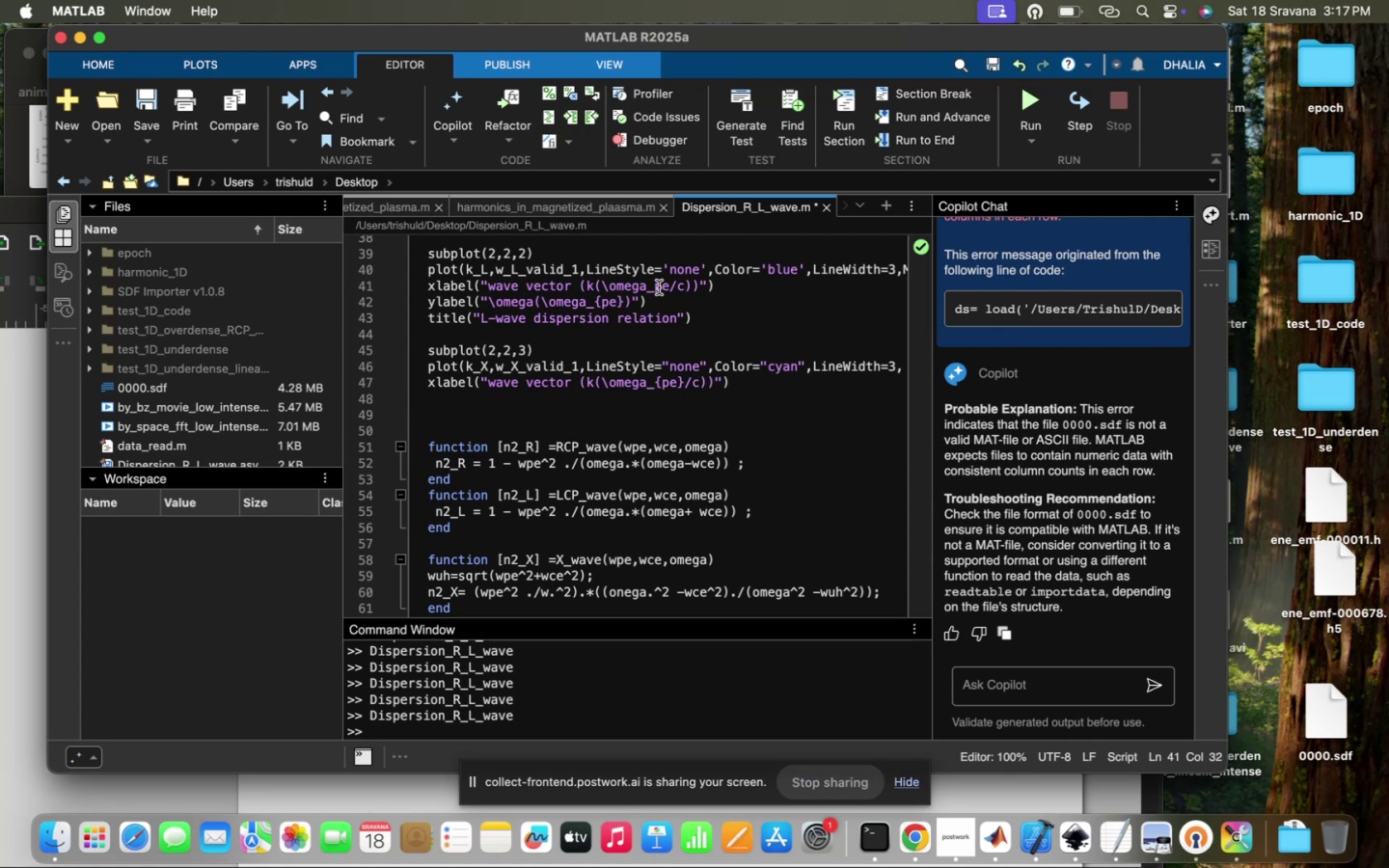 
key(ArrowLeft)
 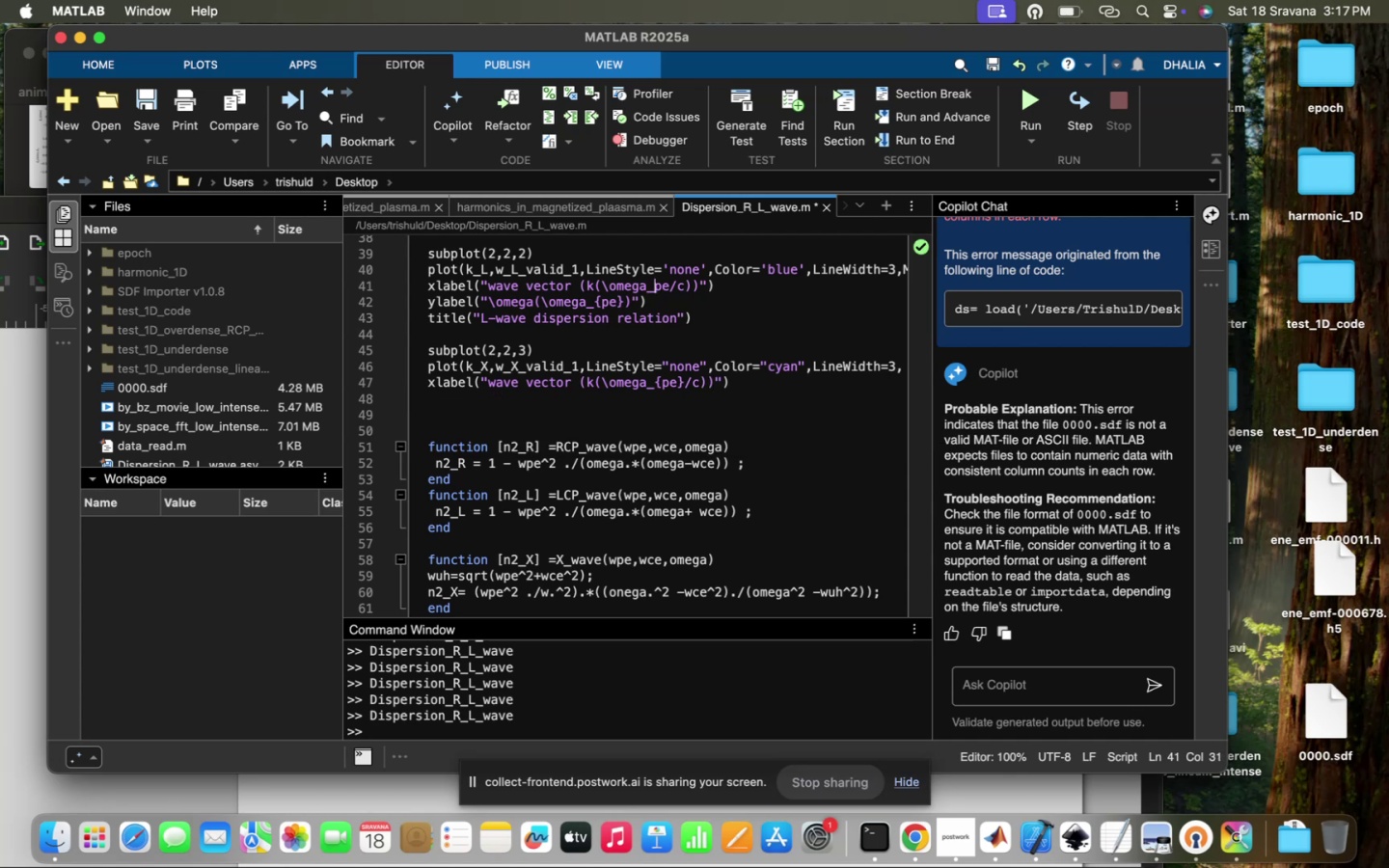 
key(Shift+ShiftRight)
 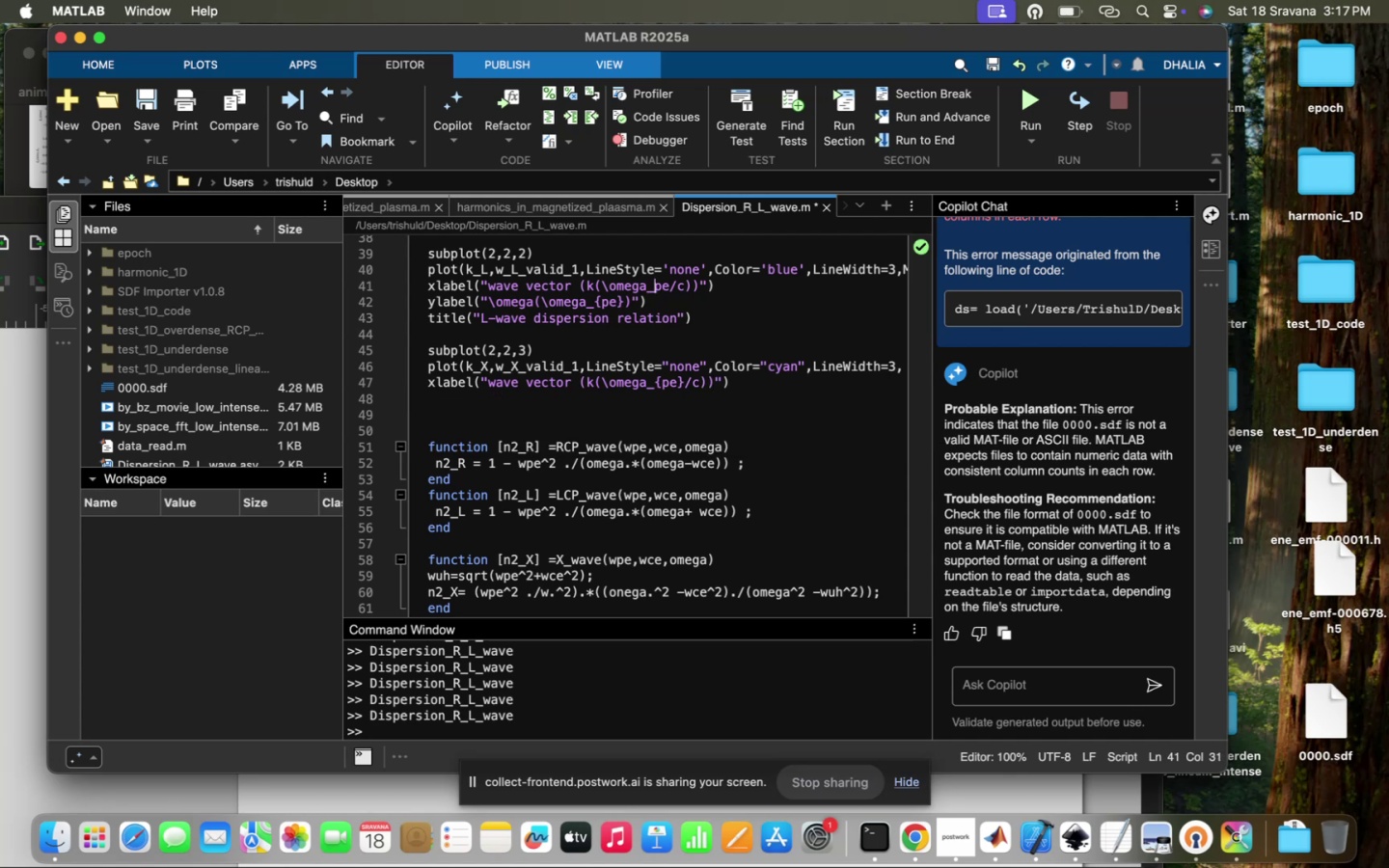 
key(Shift+BracketLeft)
 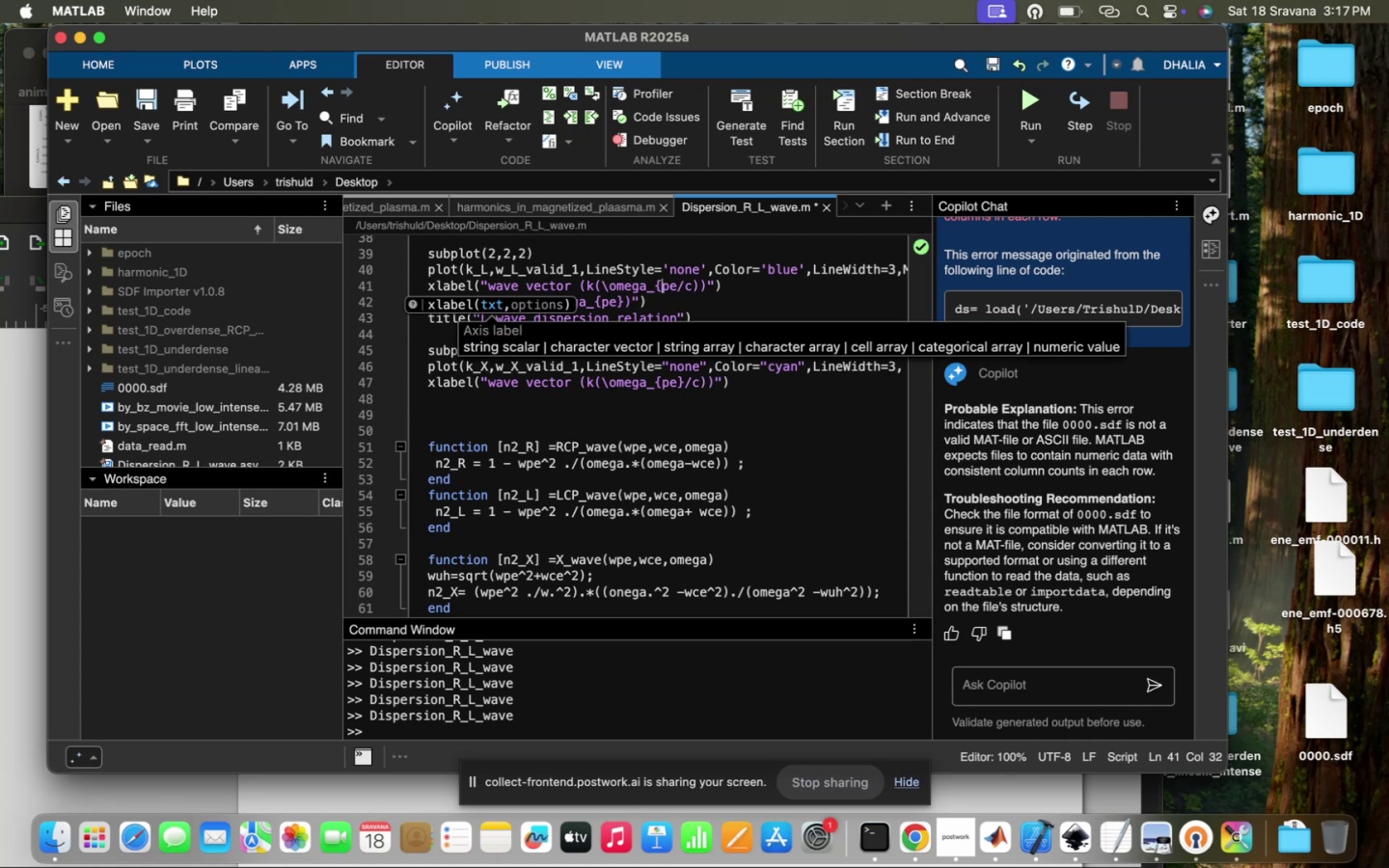 
key(ArrowRight)
 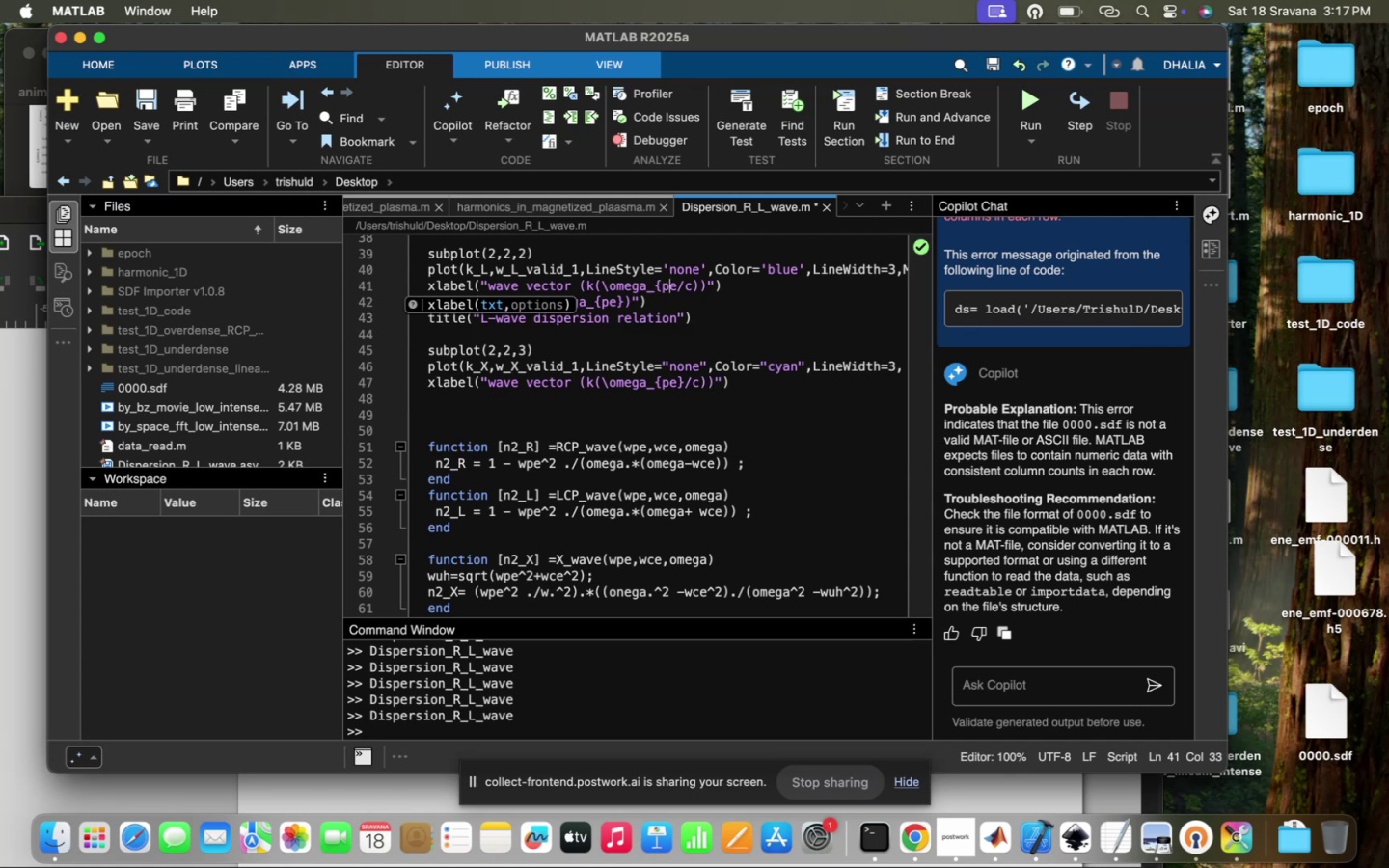 
key(ArrowRight)
 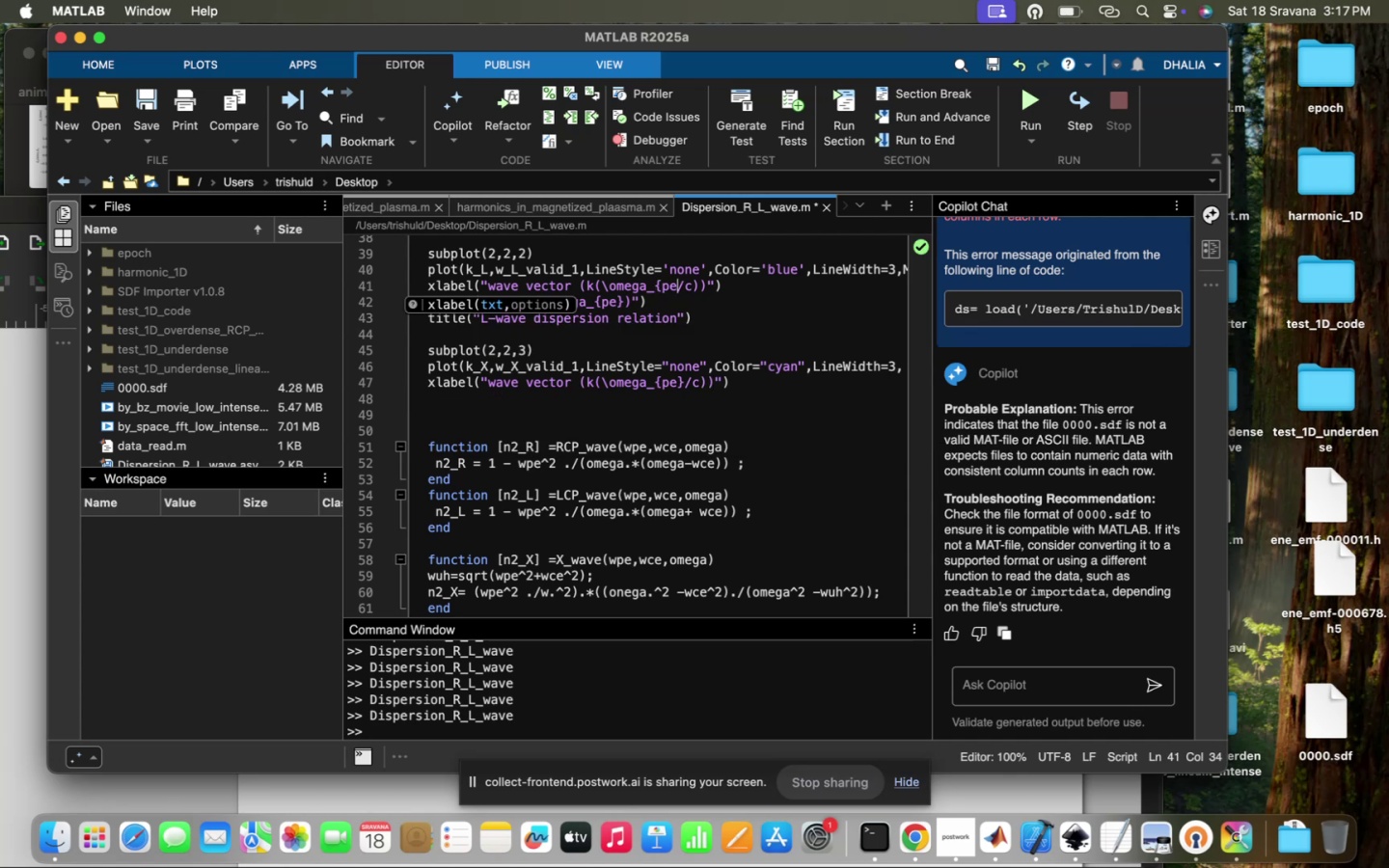 
key(Shift+BracketRight)
 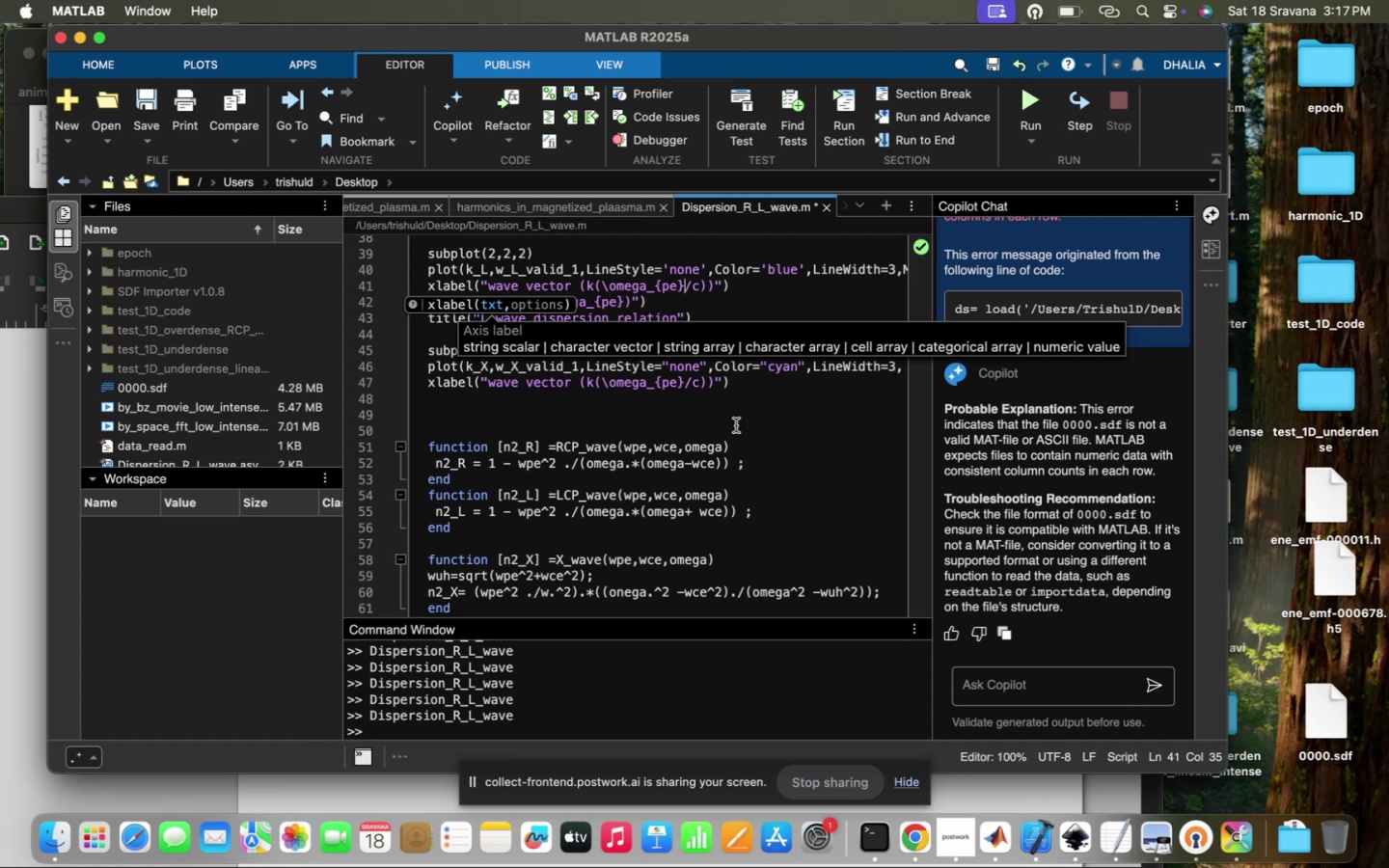 
wait(7.07)
 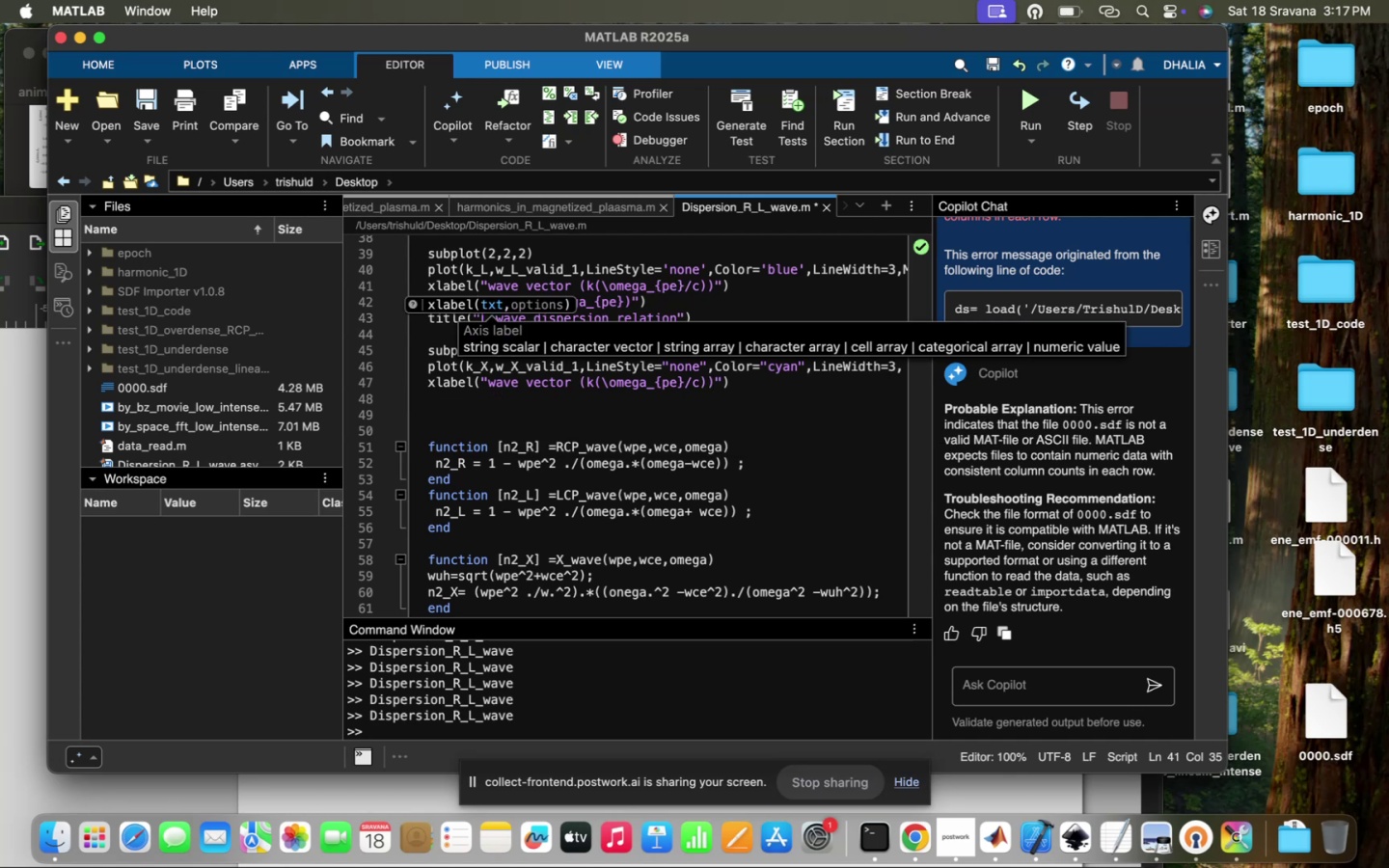 
key(Enter)
 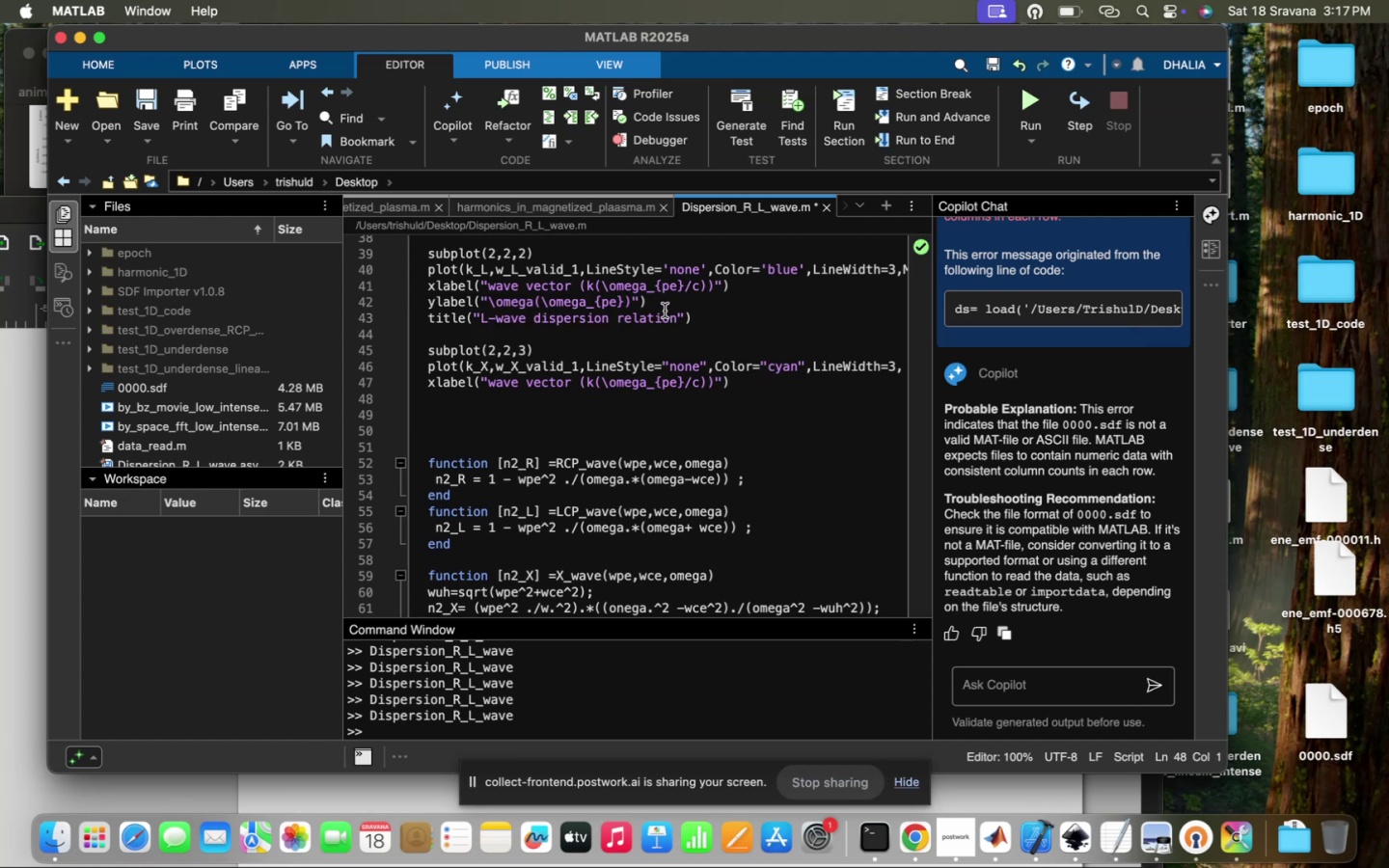 
left_click_drag(start_coordinate=[660, 302], to_coordinate=[369, 306])
 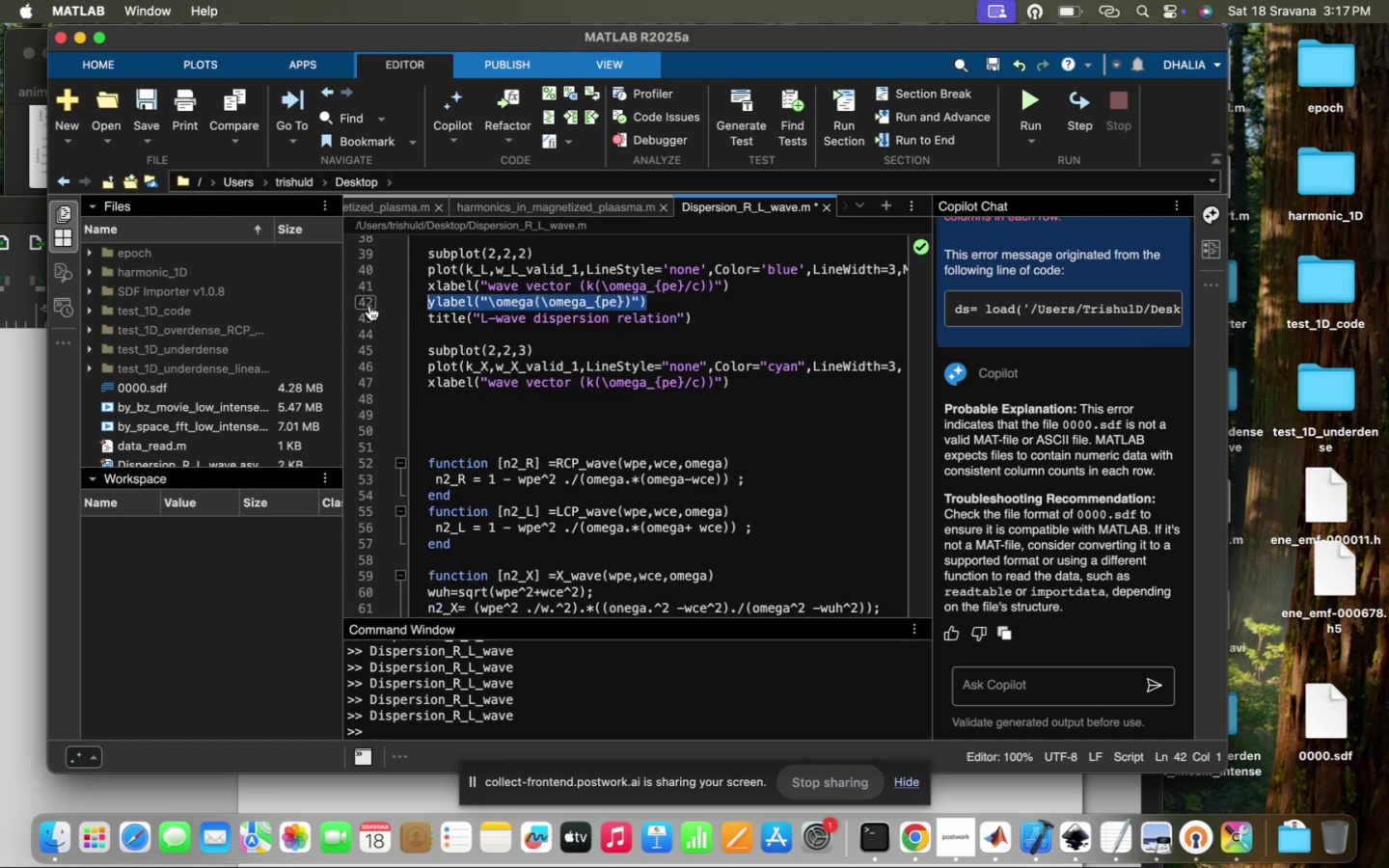 
key(Meta+CommandLeft)
 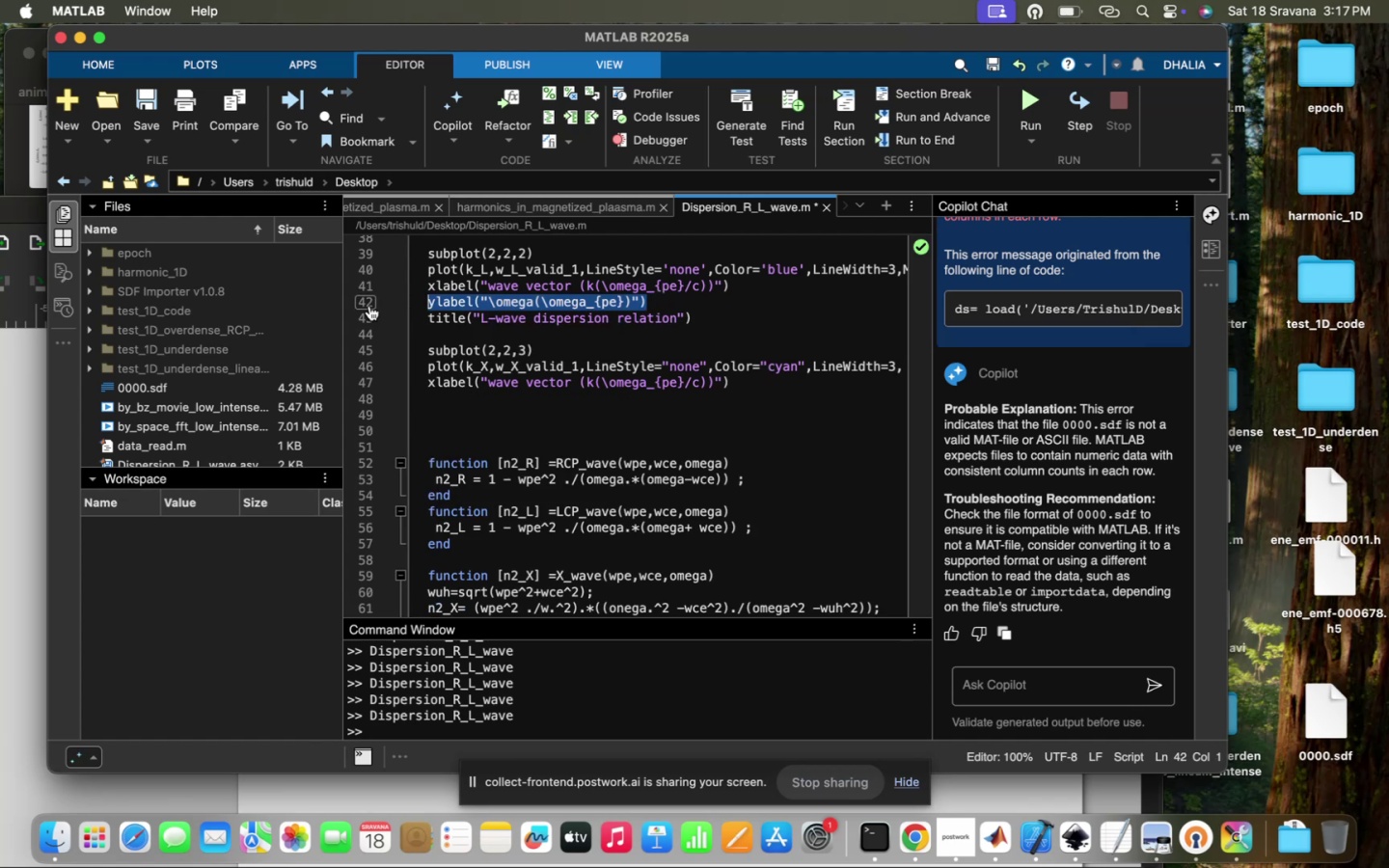 
key(Meta+C)
 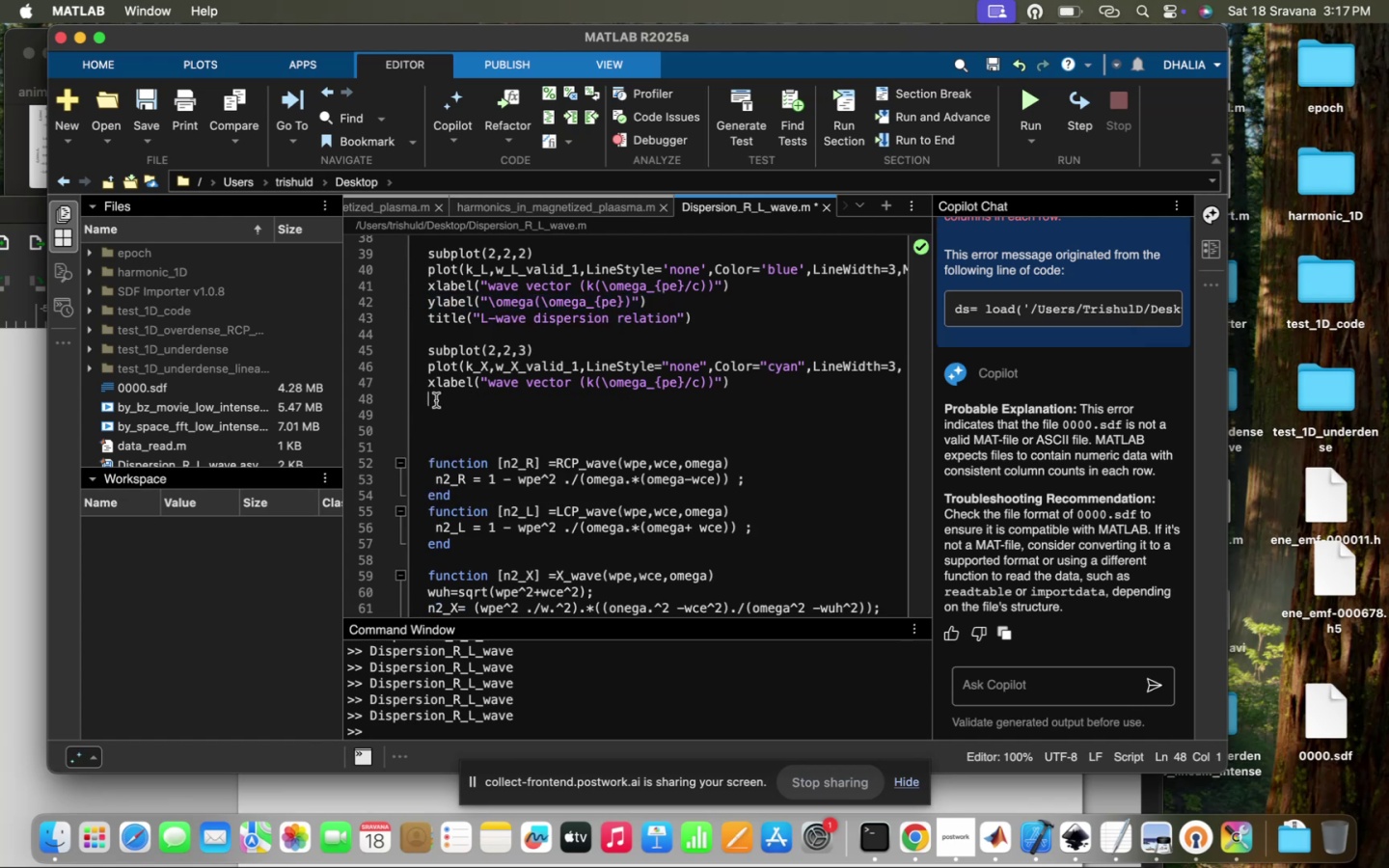 
key(Meta+CommandLeft)
 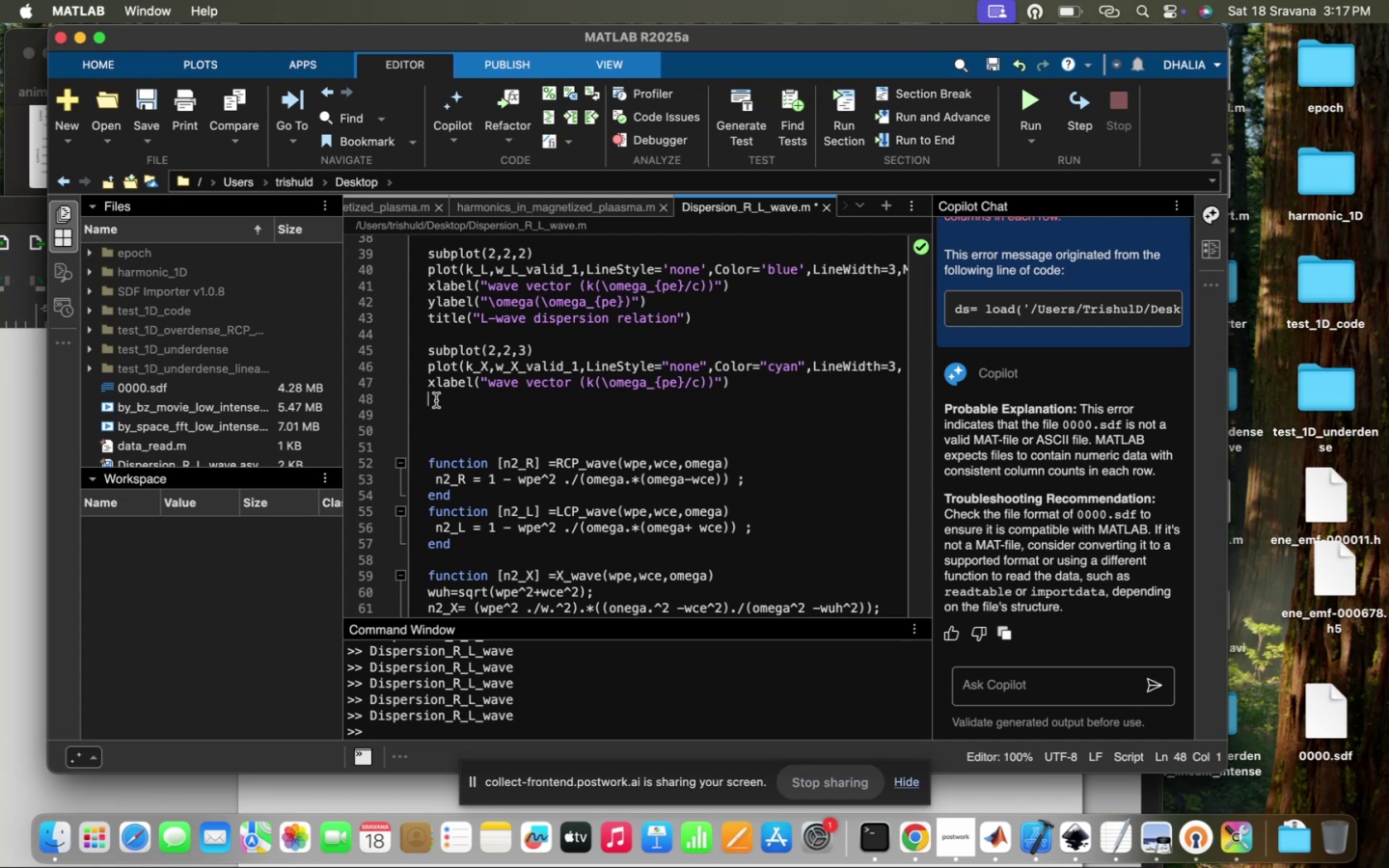 
key(Meta+V)
 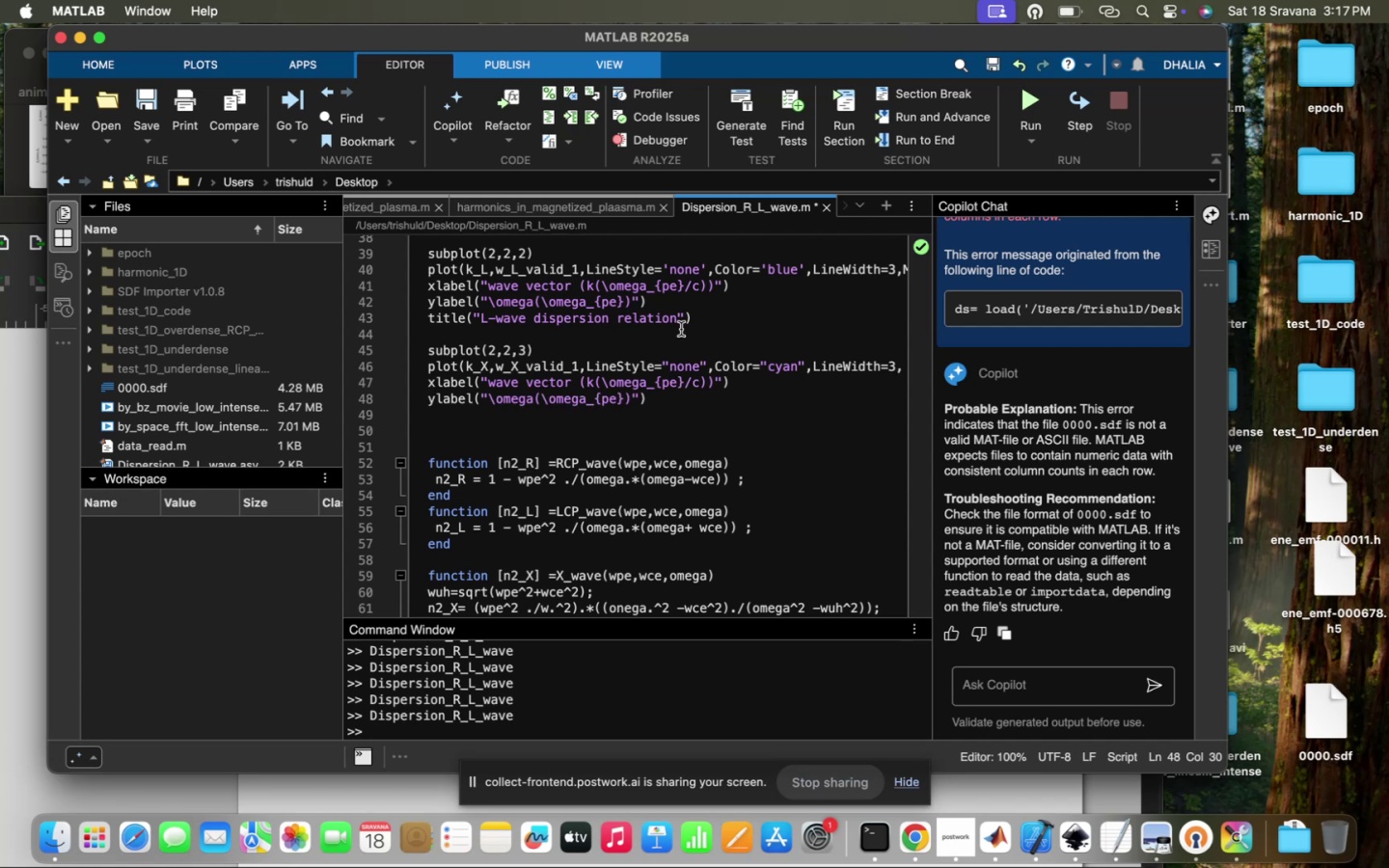 
left_click_drag(start_coordinate=[698, 319], to_coordinate=[372, 315])
 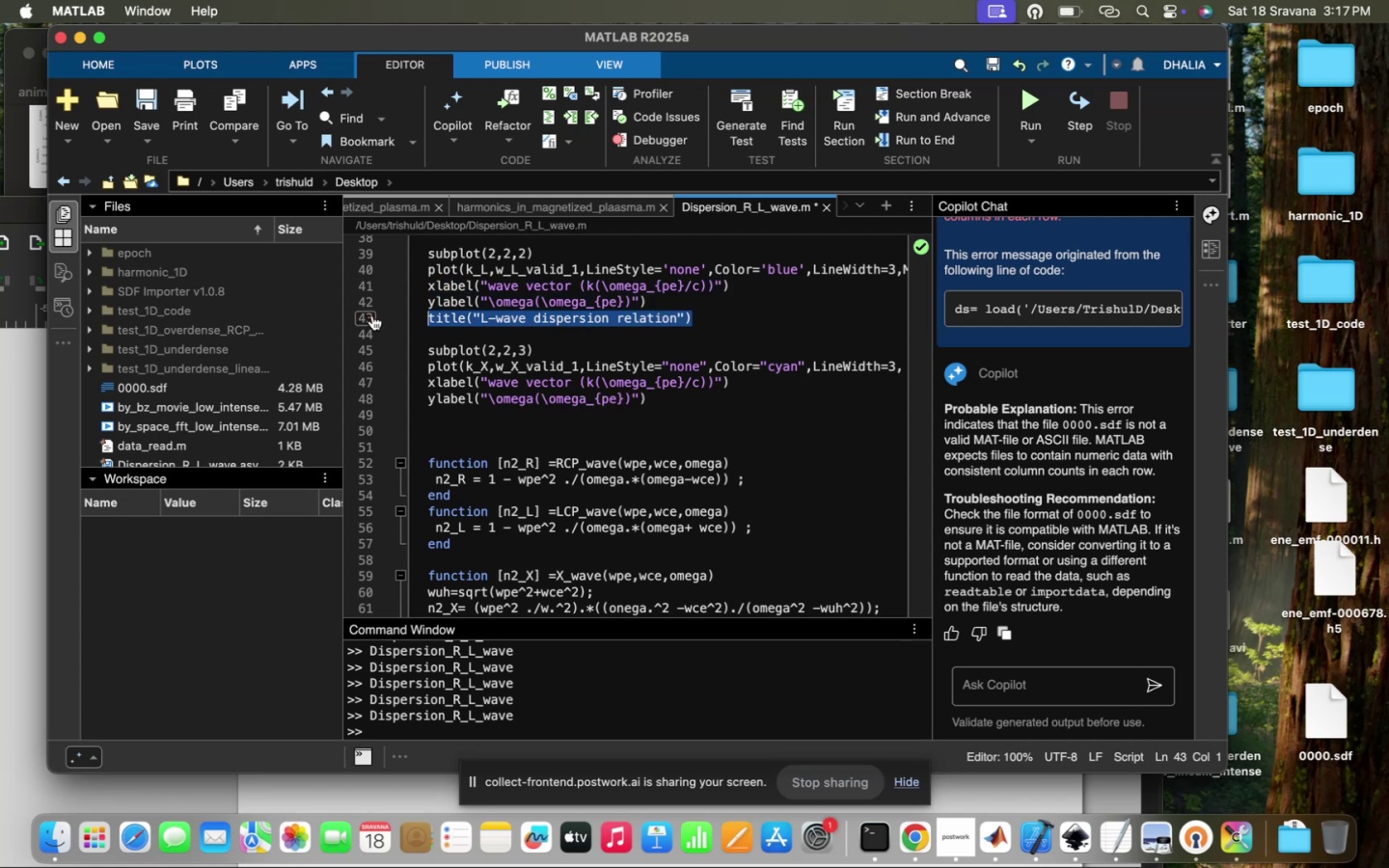 
key(Meta+CommandLeft)
 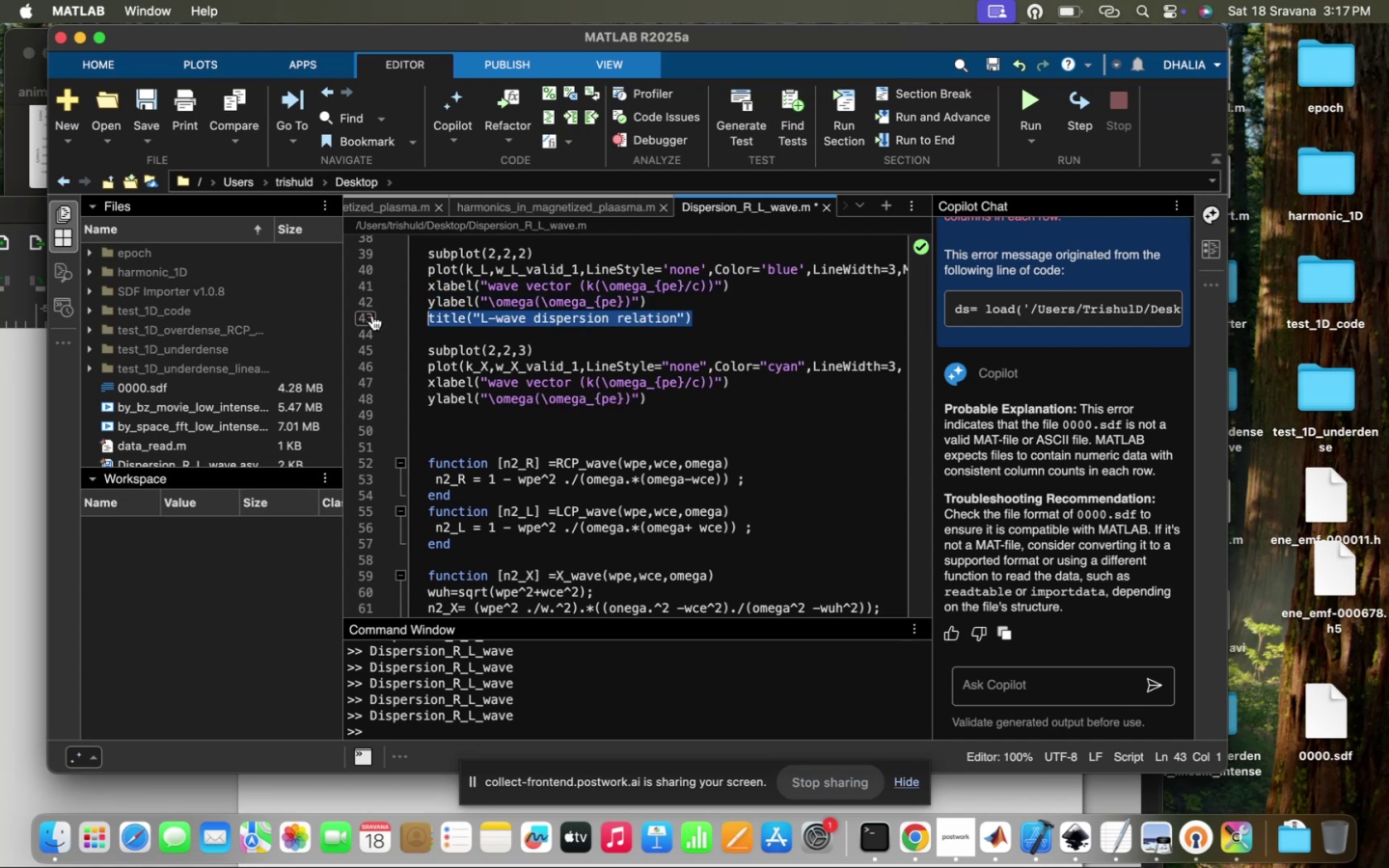 
key(Meta+C)
 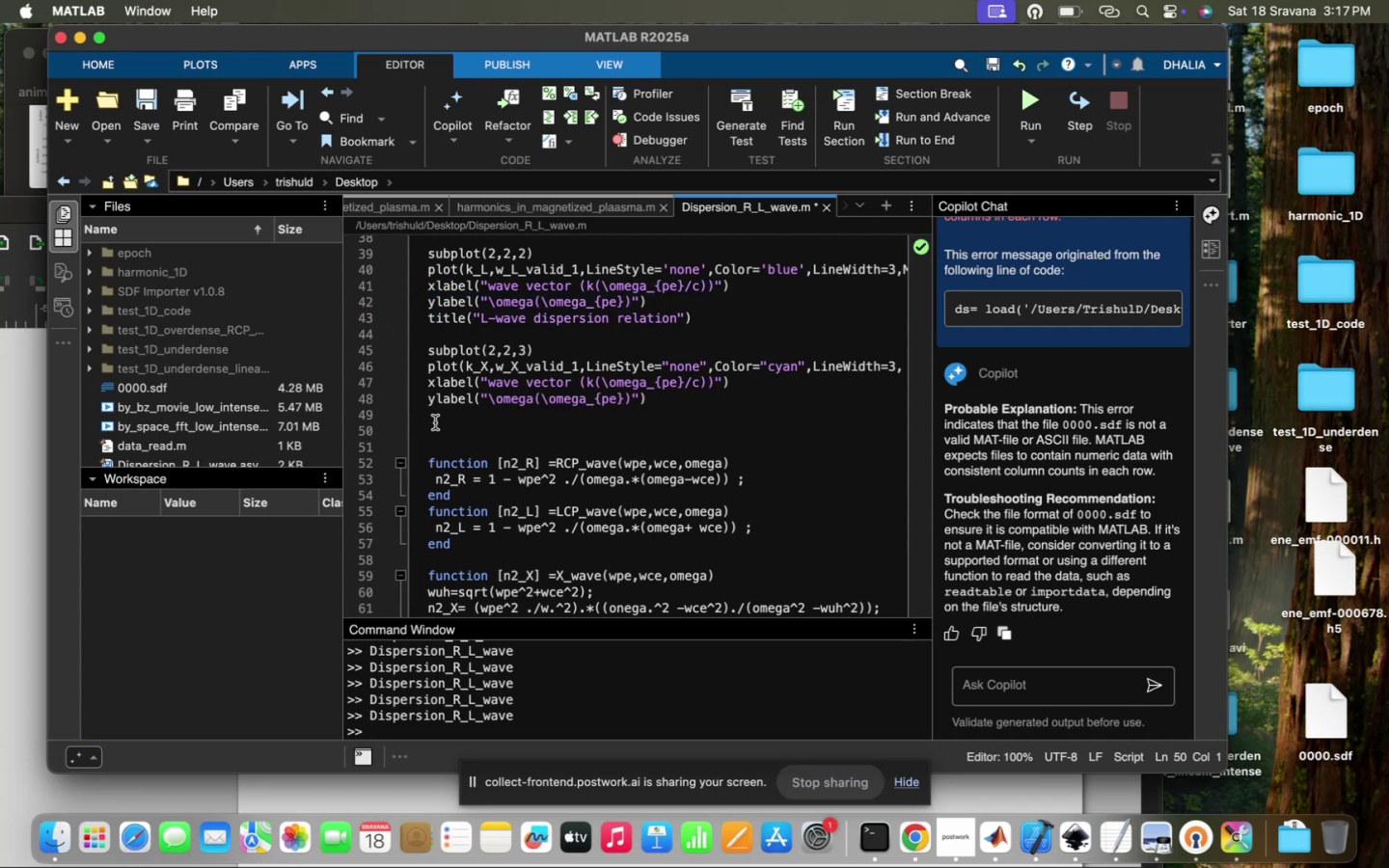 
key(ArrowDown)
 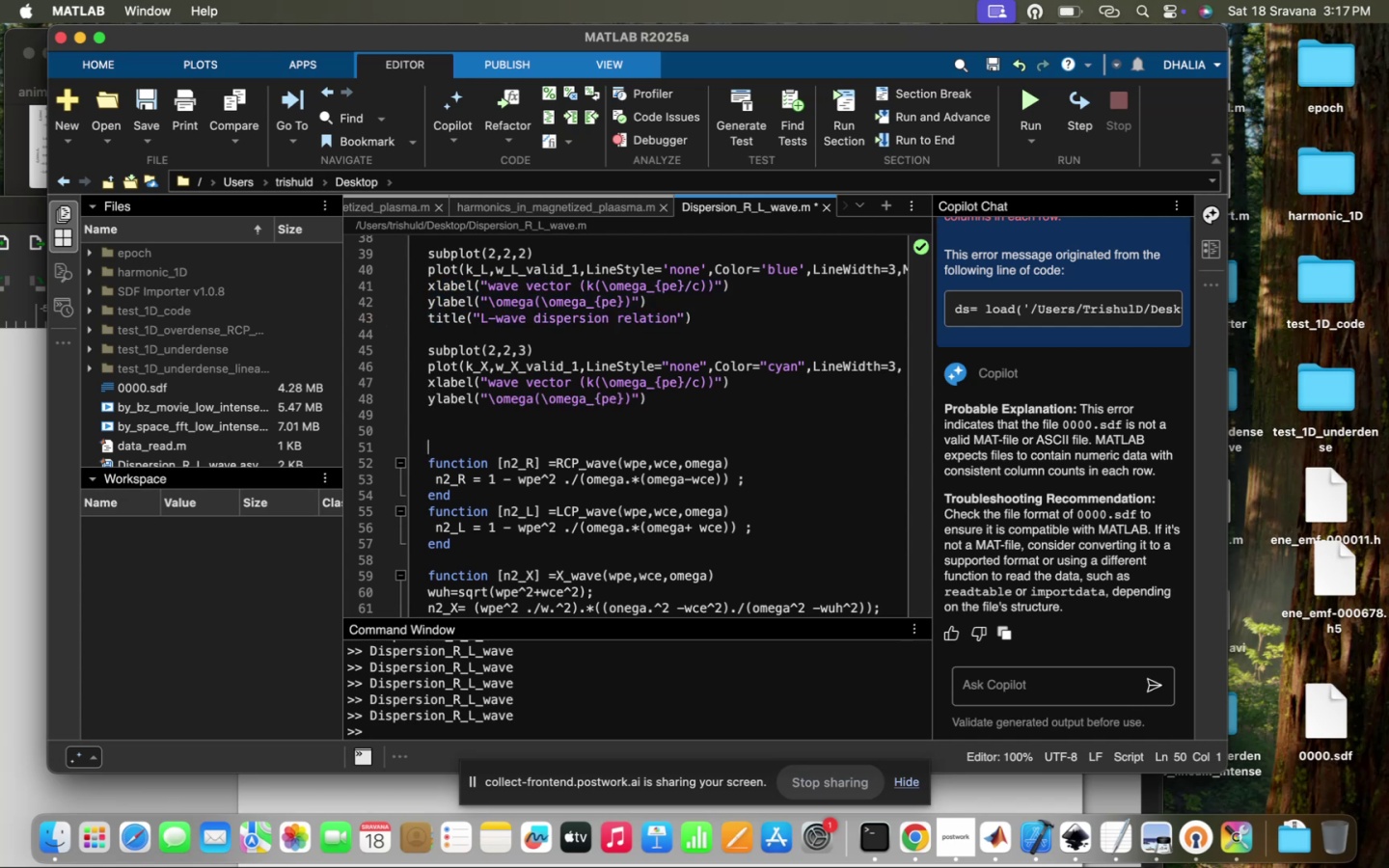 
key(ArrowUp)
 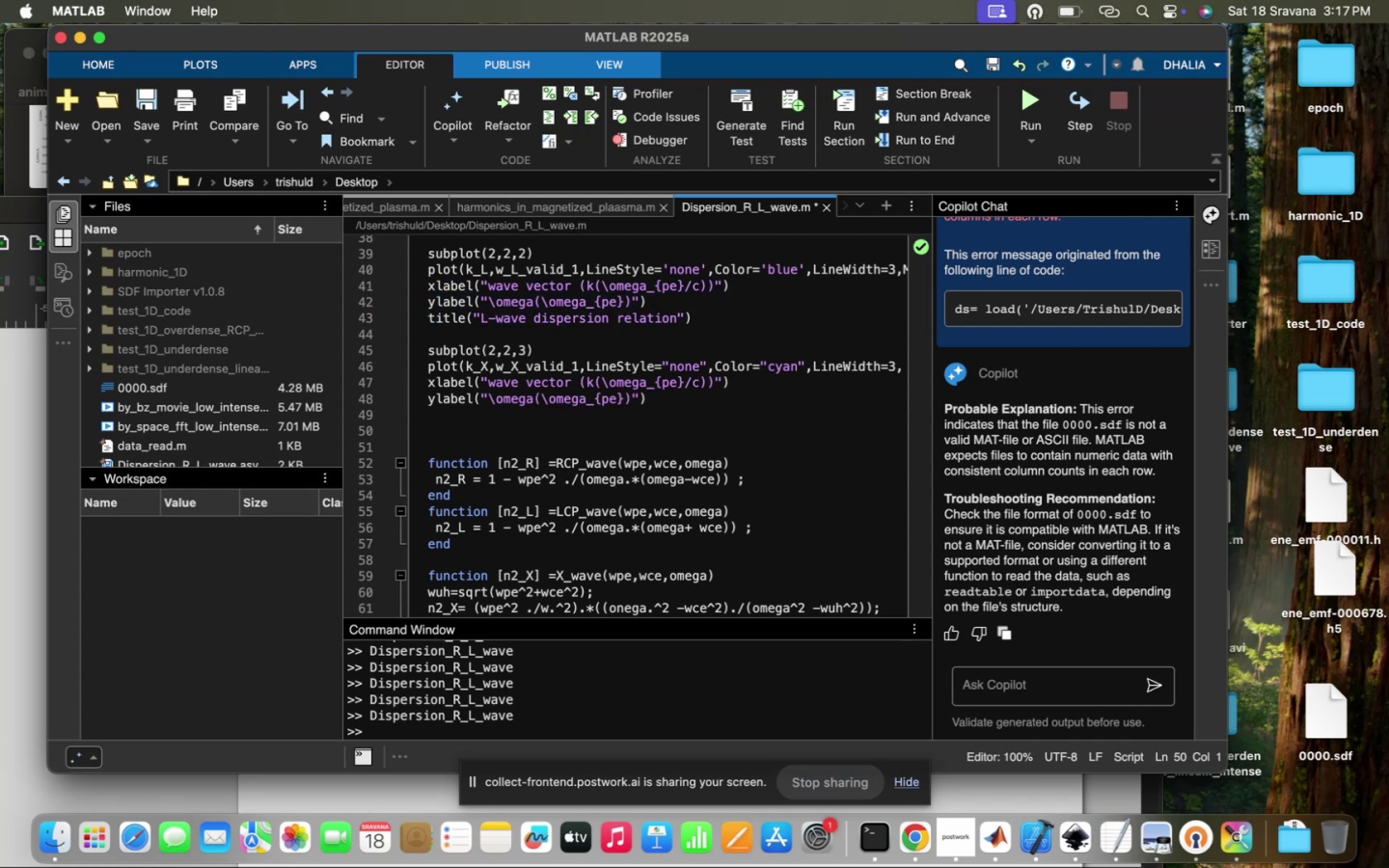 
key(ArrowUp)
 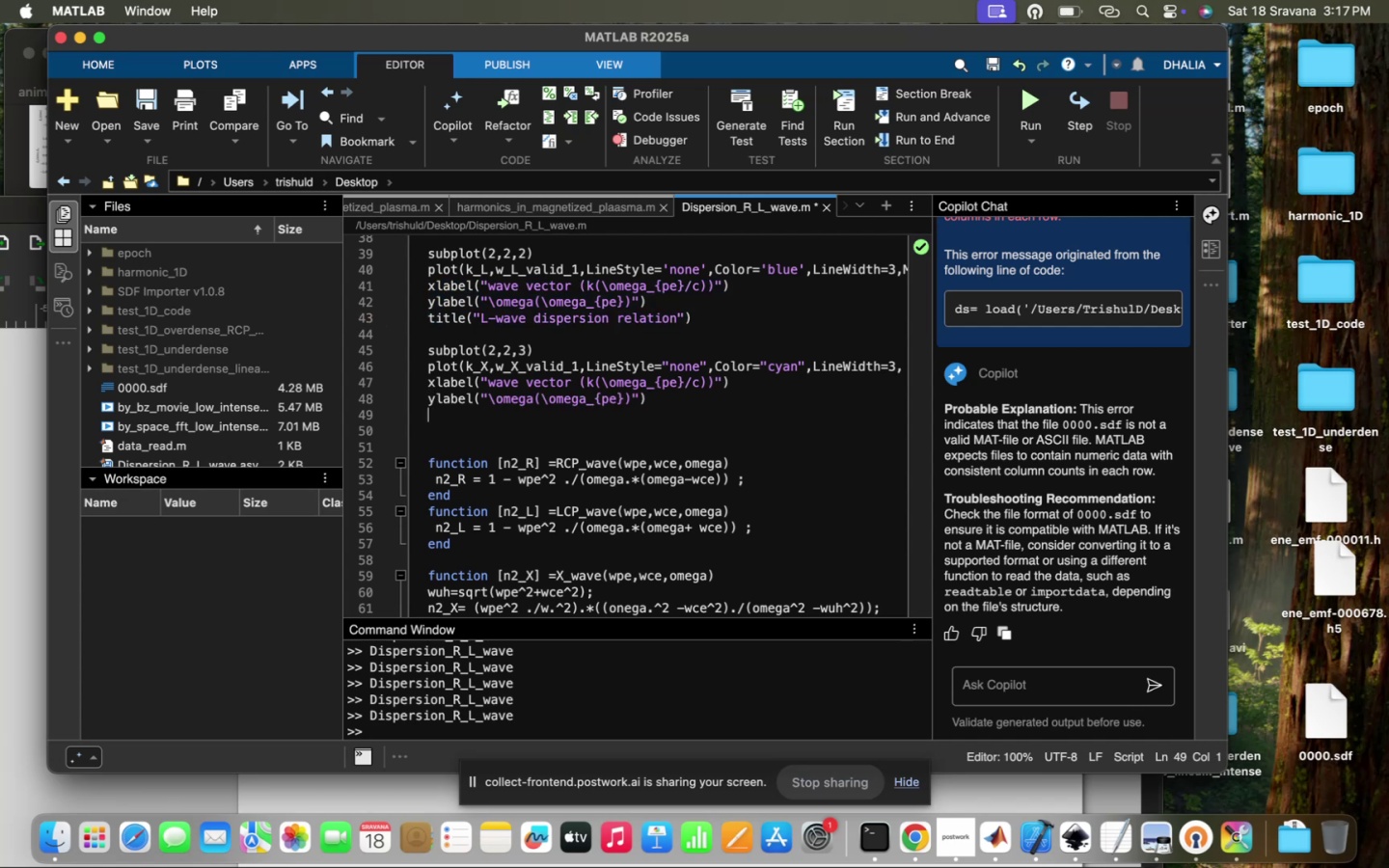 
key(Meta+V)
 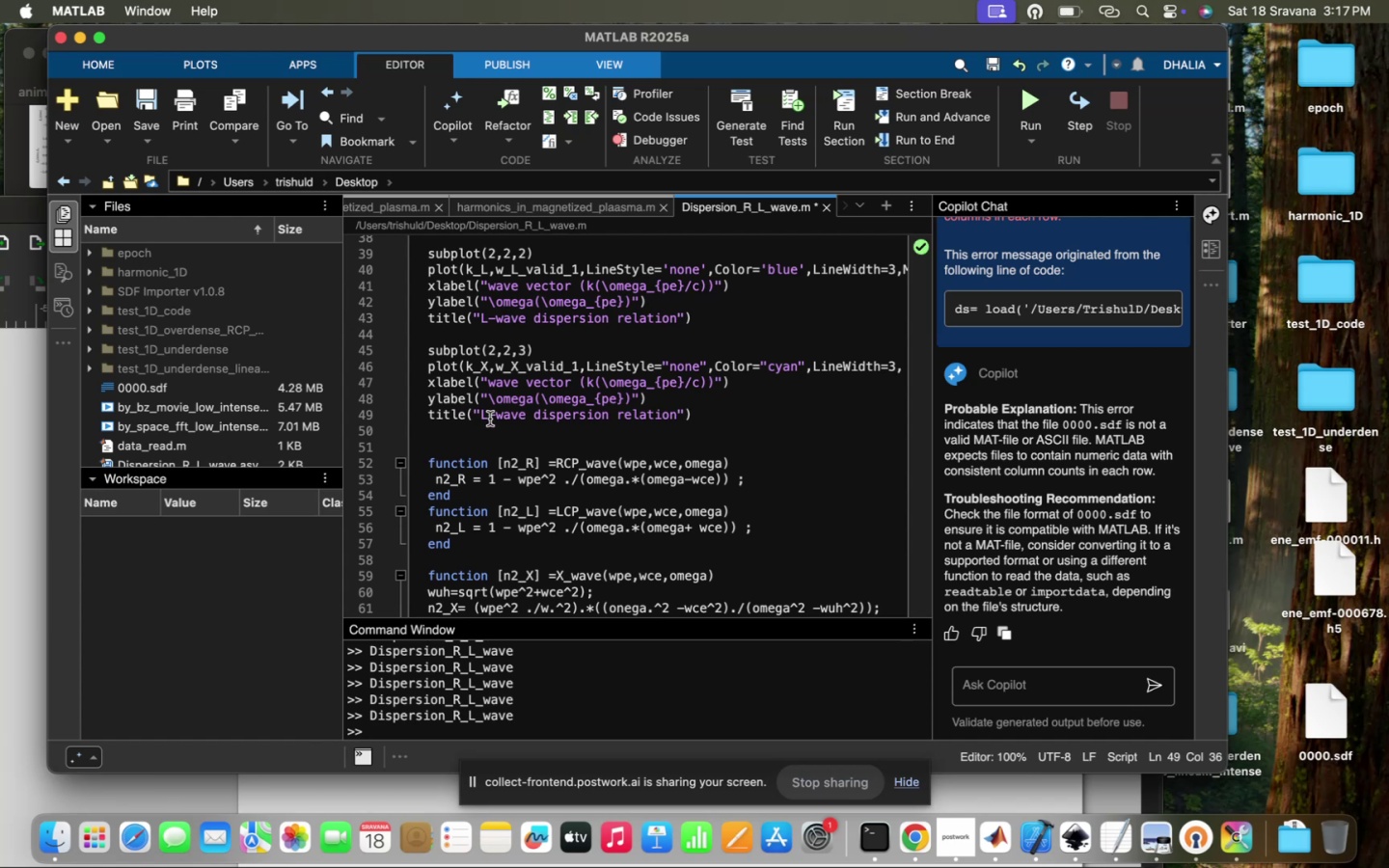 
left_click([492, 418])
 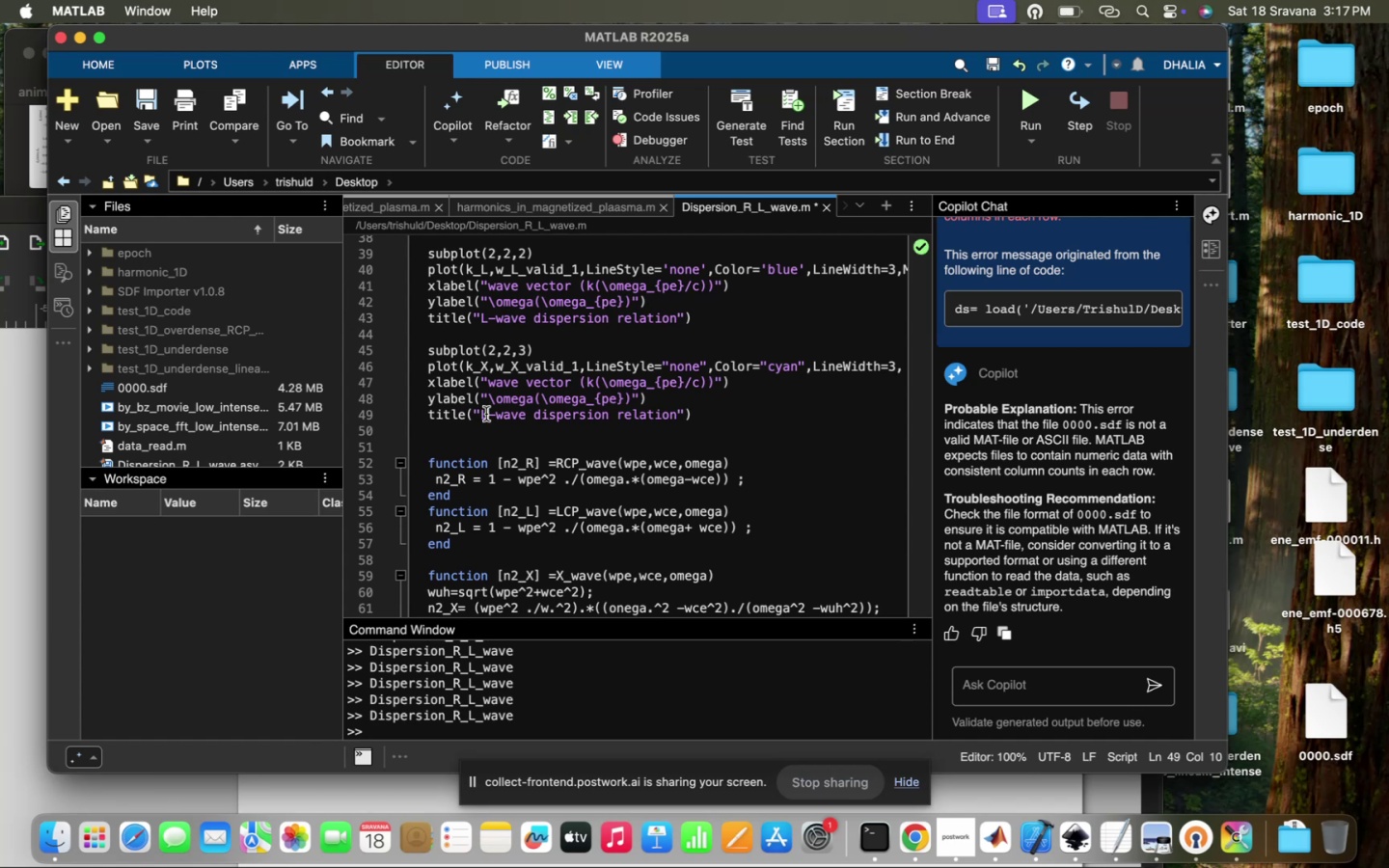 
left_click([486, 414])
 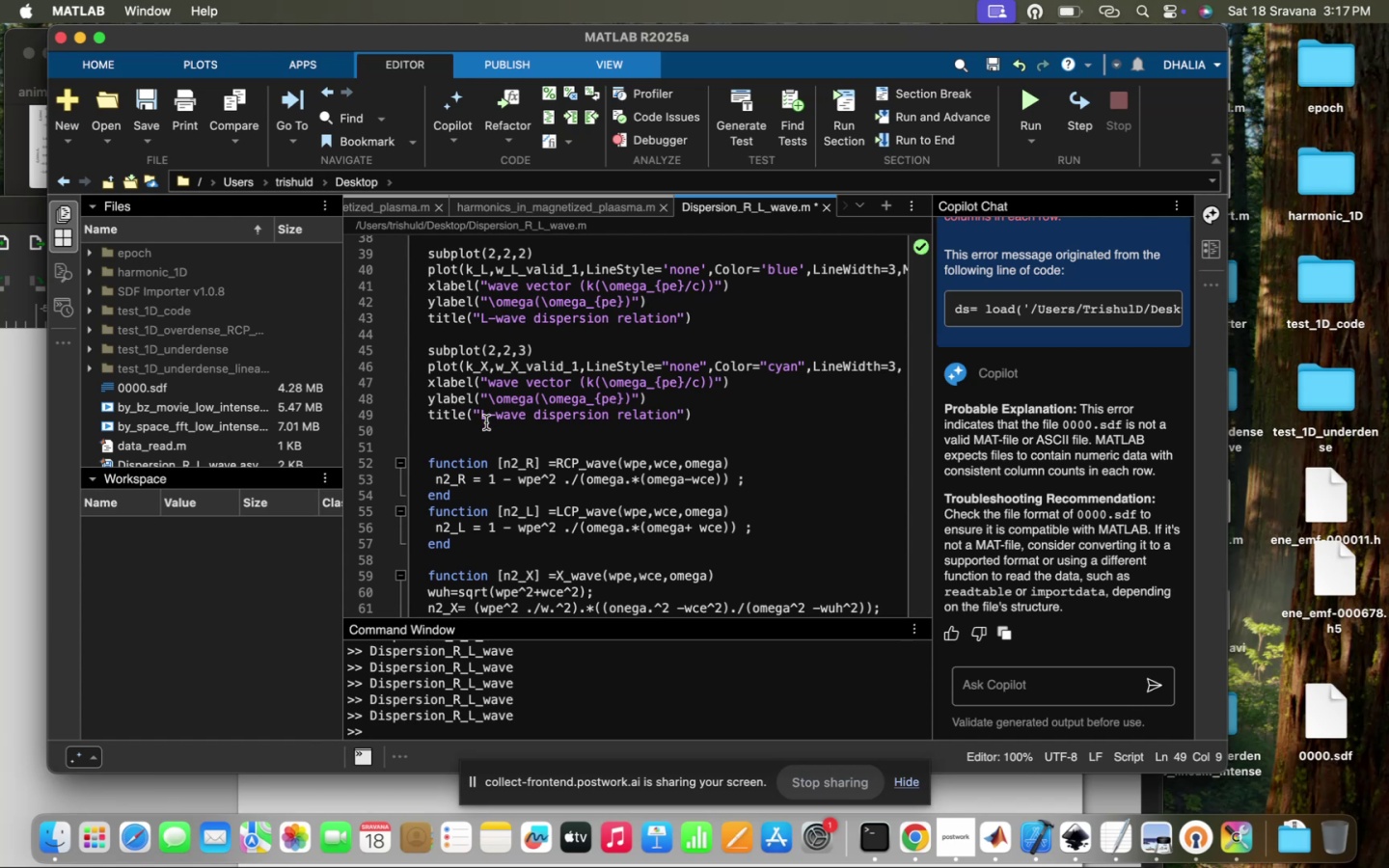 
key(Backspace)
 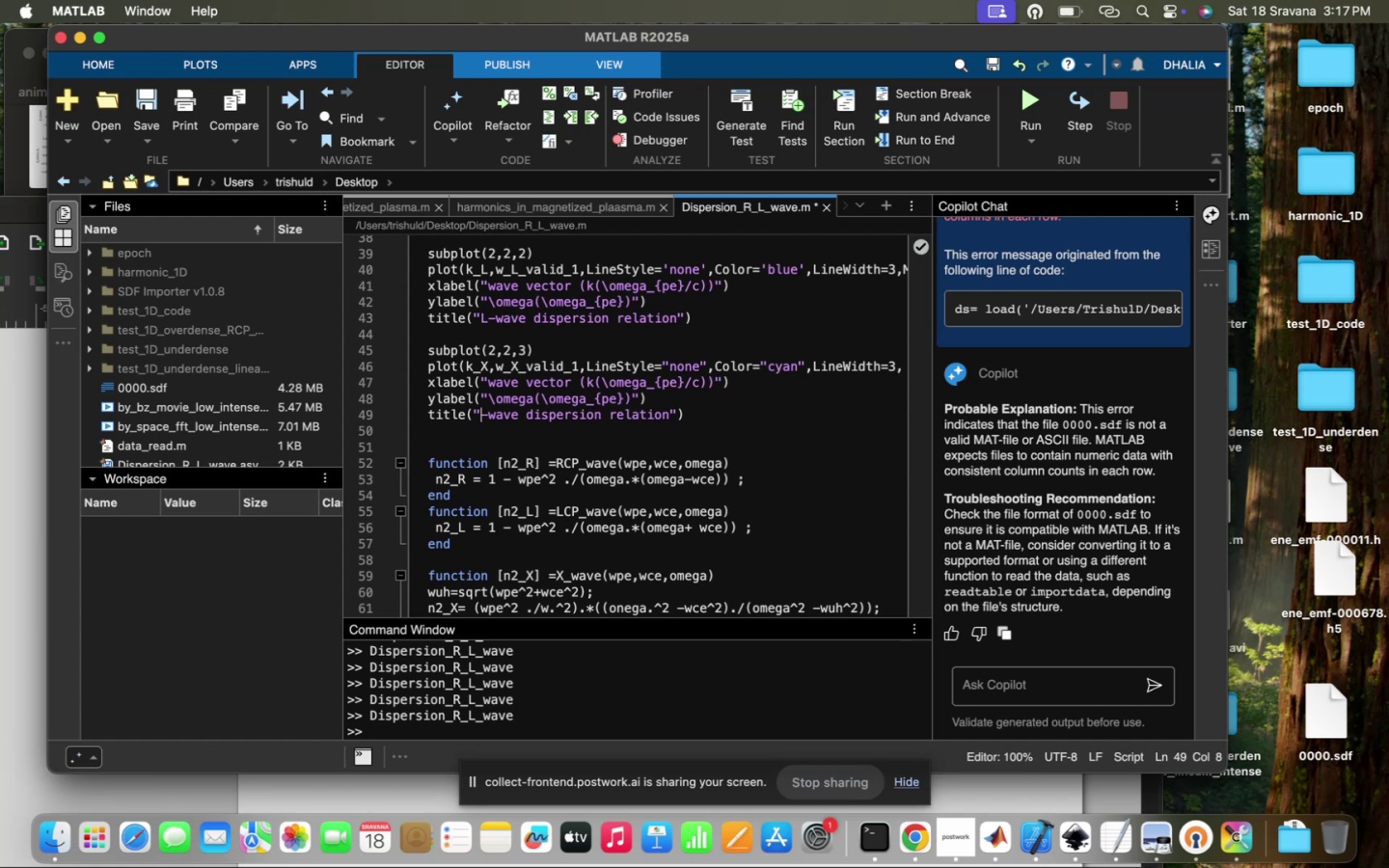 
key(CapsLock)
 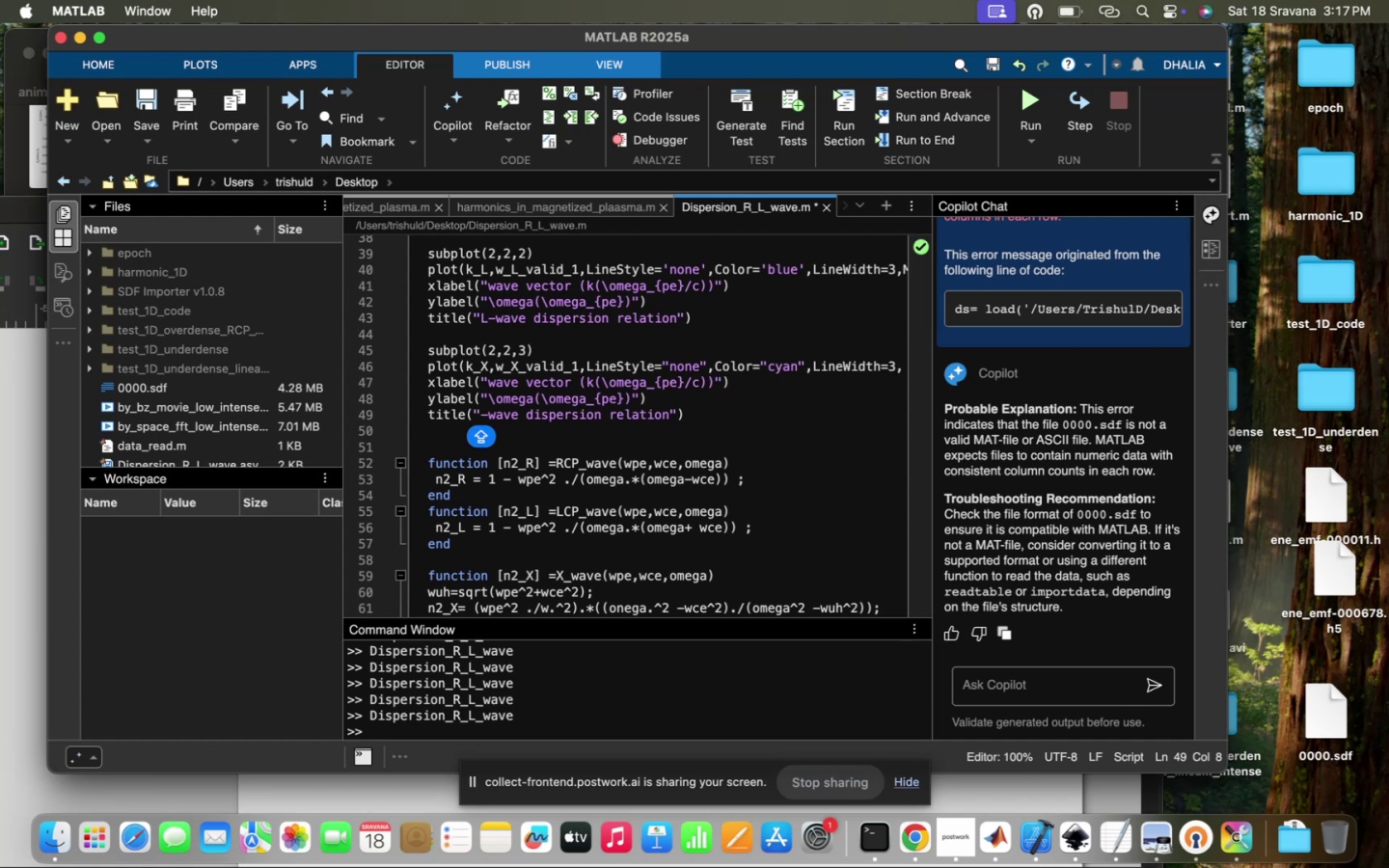 
key(X)
 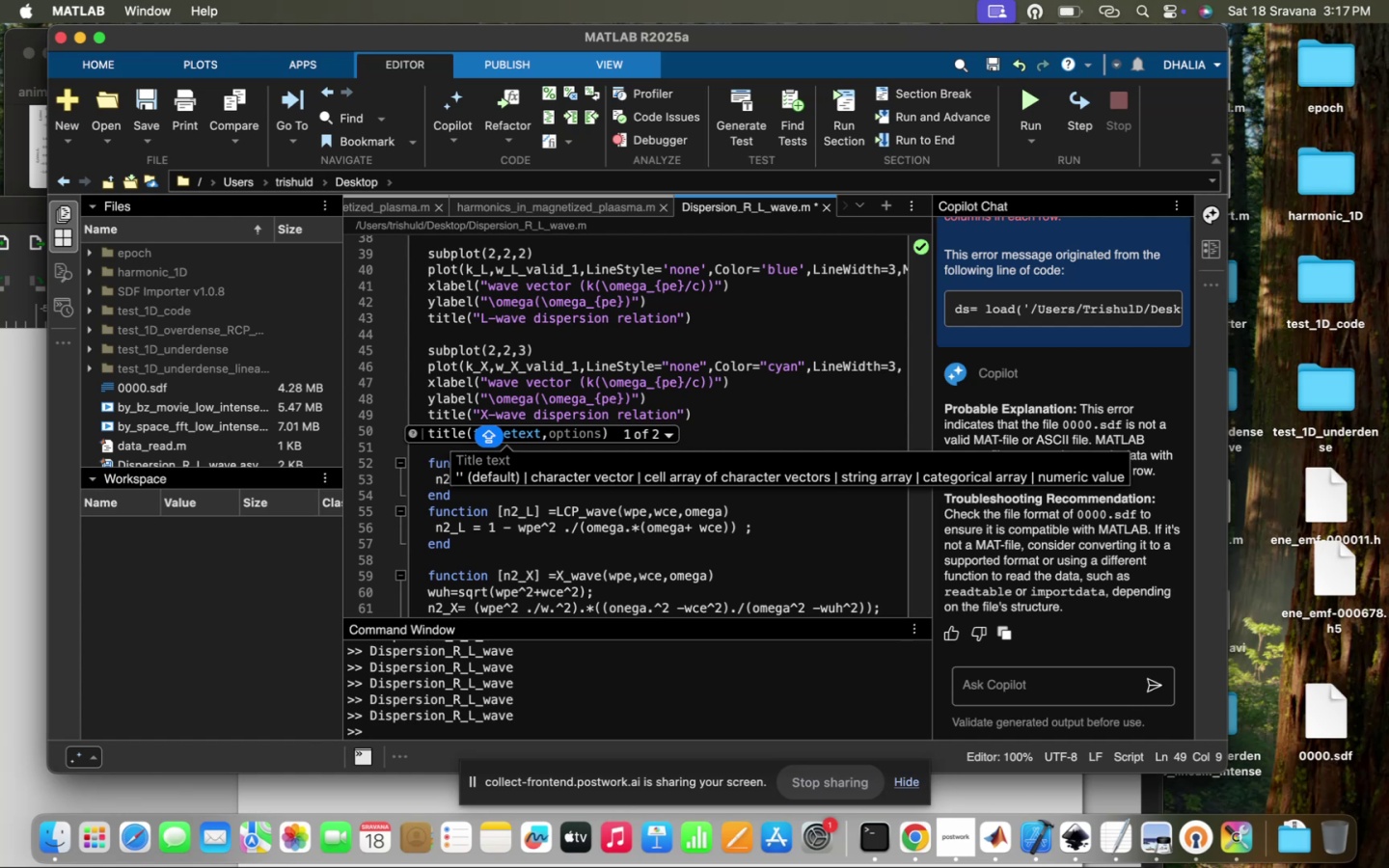 
wait(24.04)
 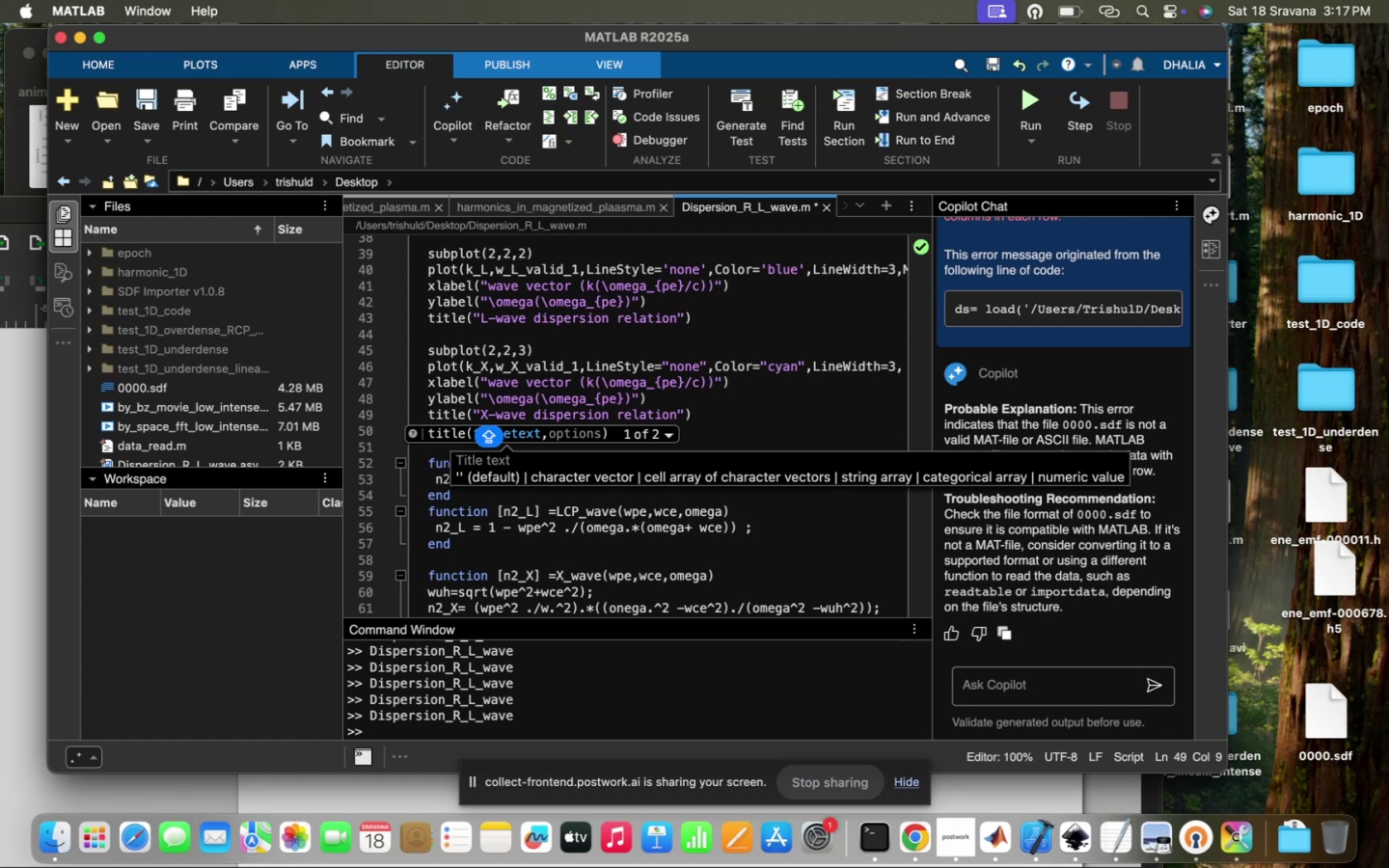 
scroll: coordinate [649, 312], scroll_direction: up, amount: 9.0
 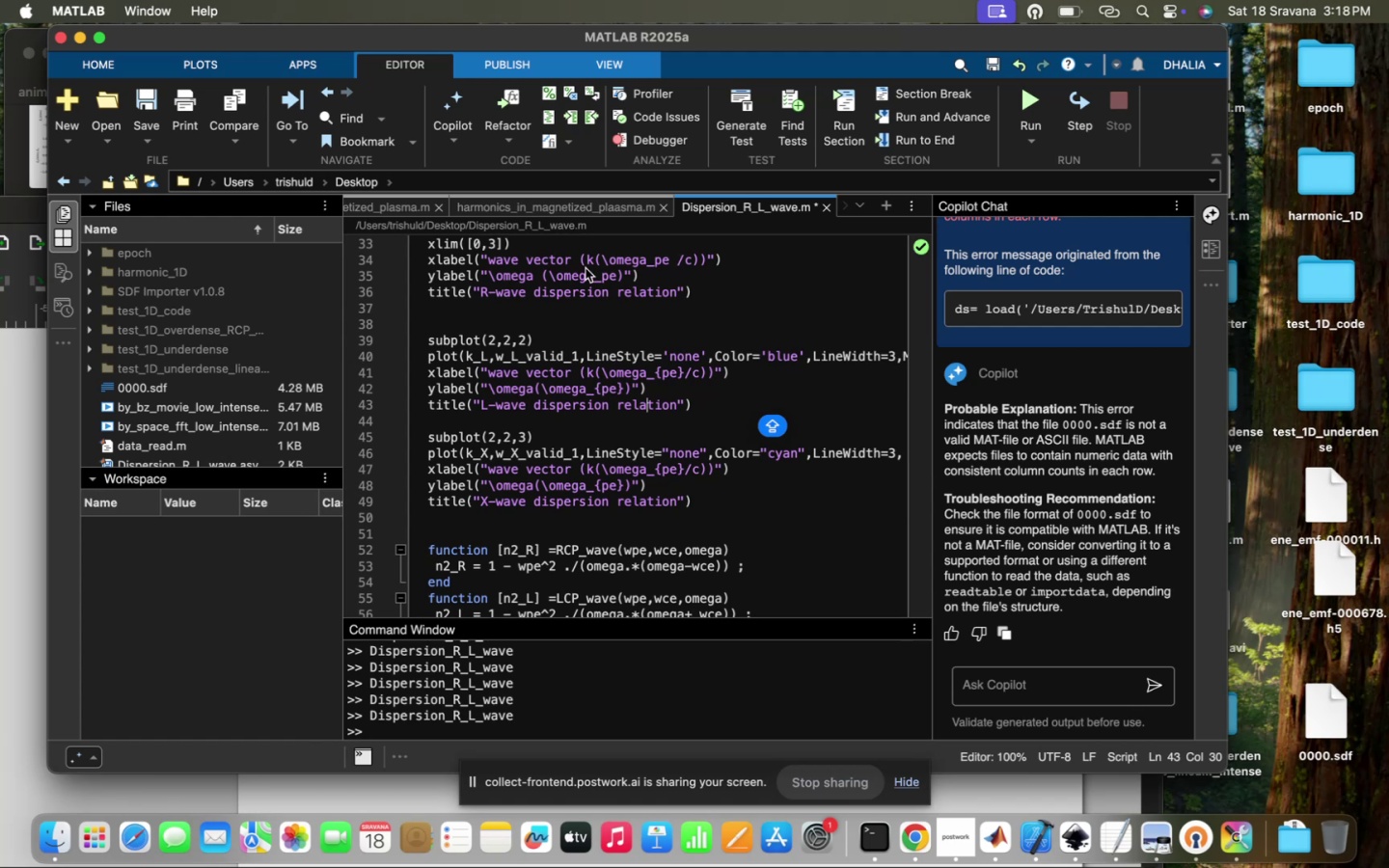 
wait(9.05)
 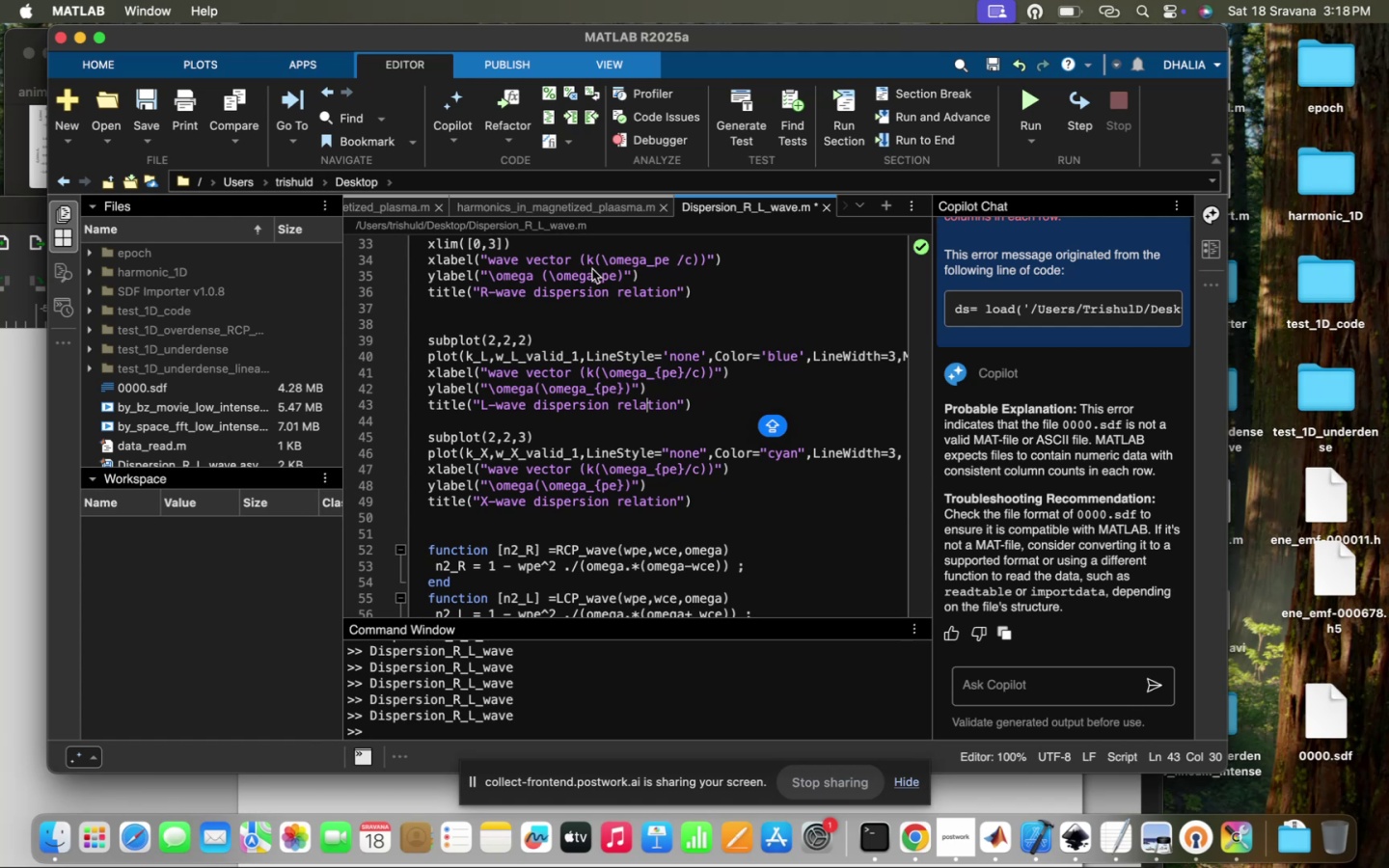 
key(Shift+BracketLeft)
 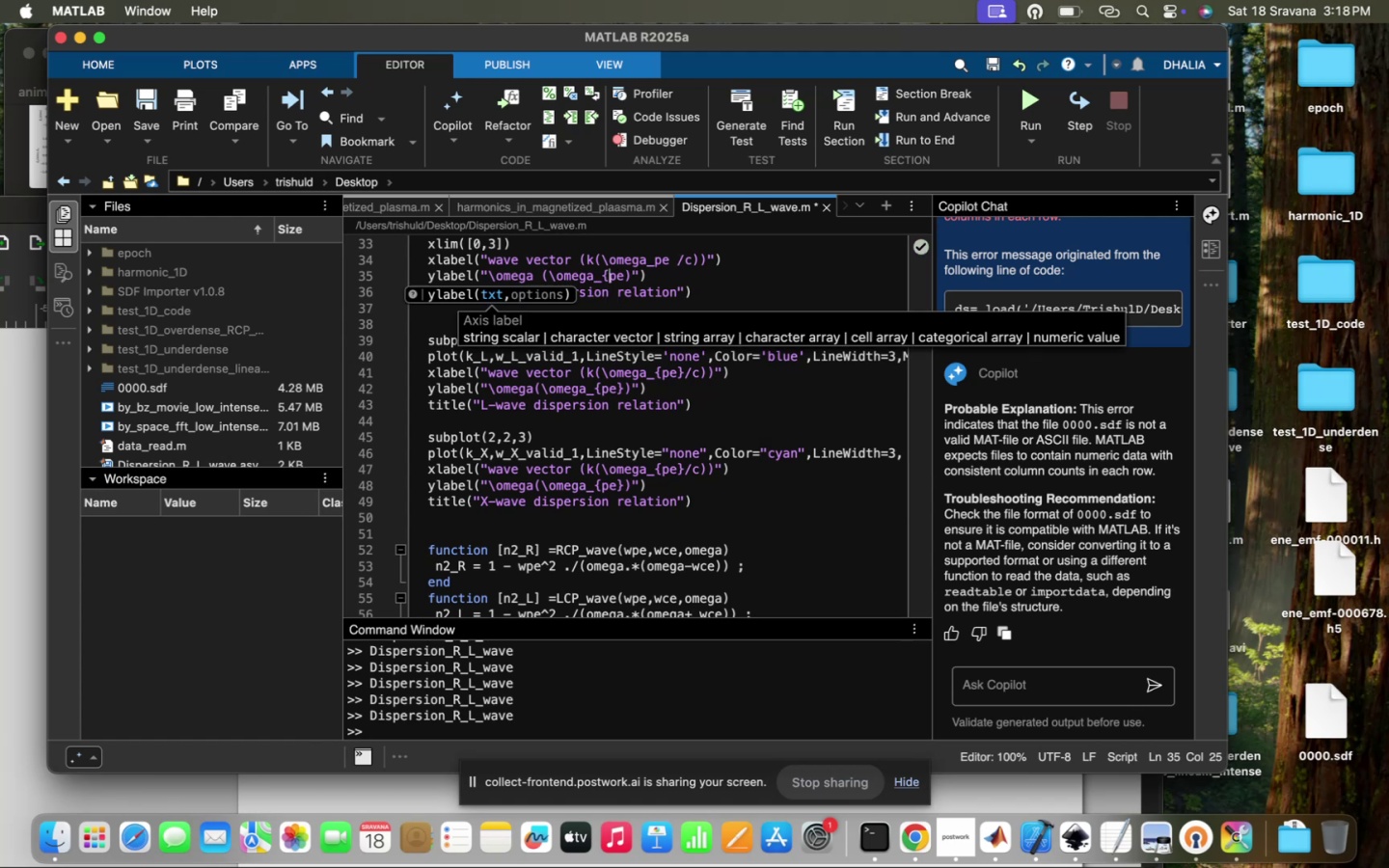 
key(ArrowRight)
 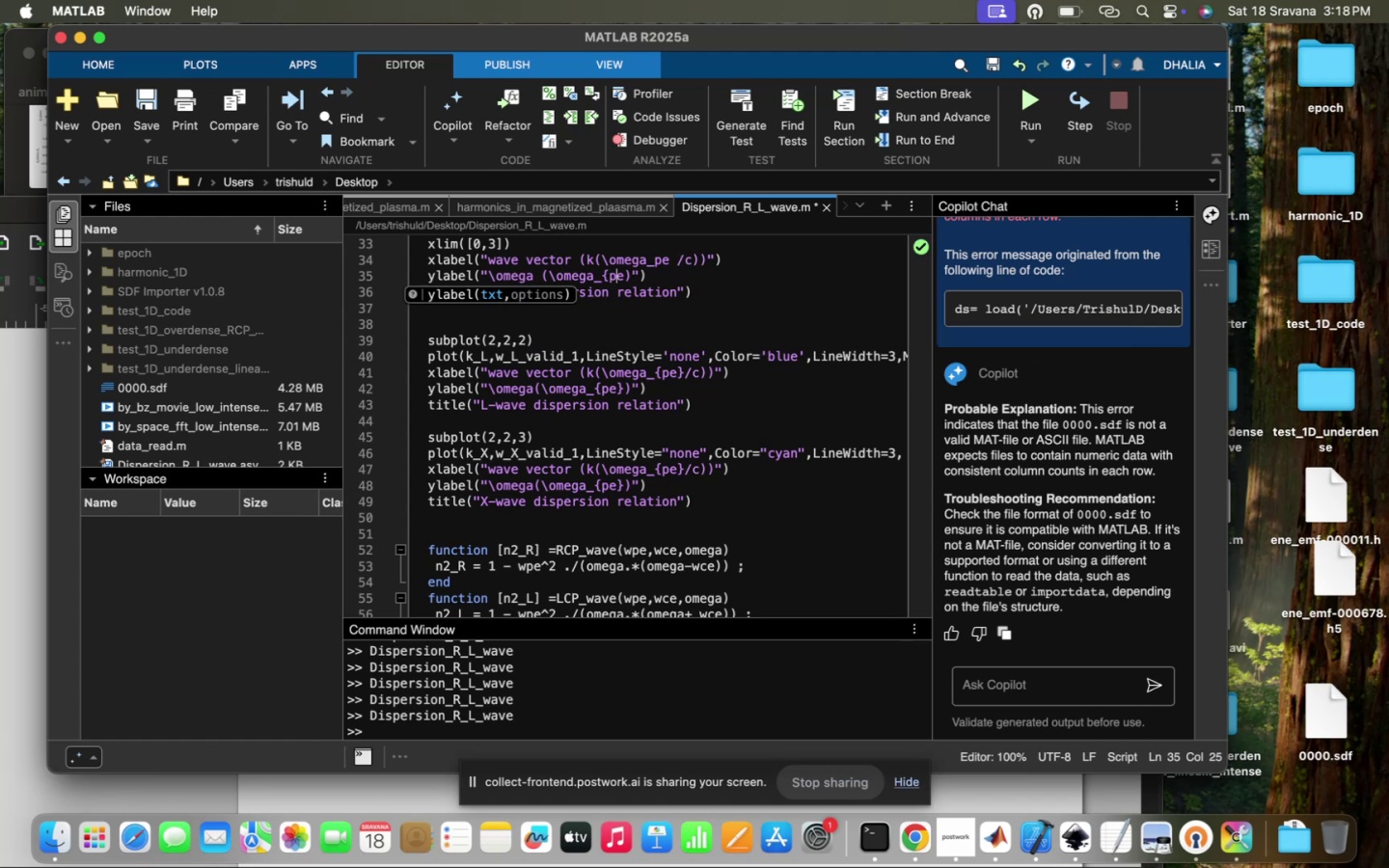 
key(ArrowRight)
 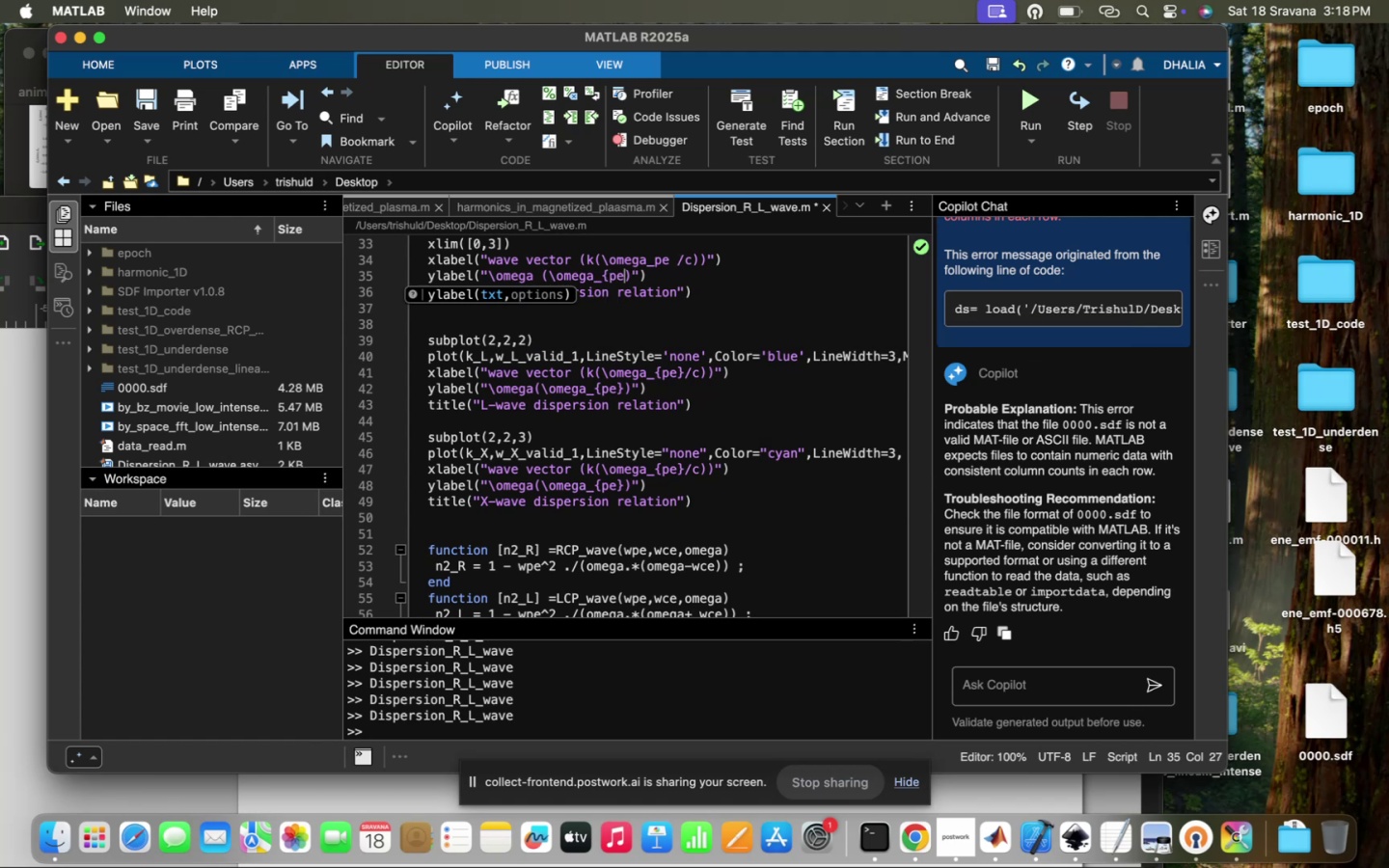 
key(Shift+BracketRight)
 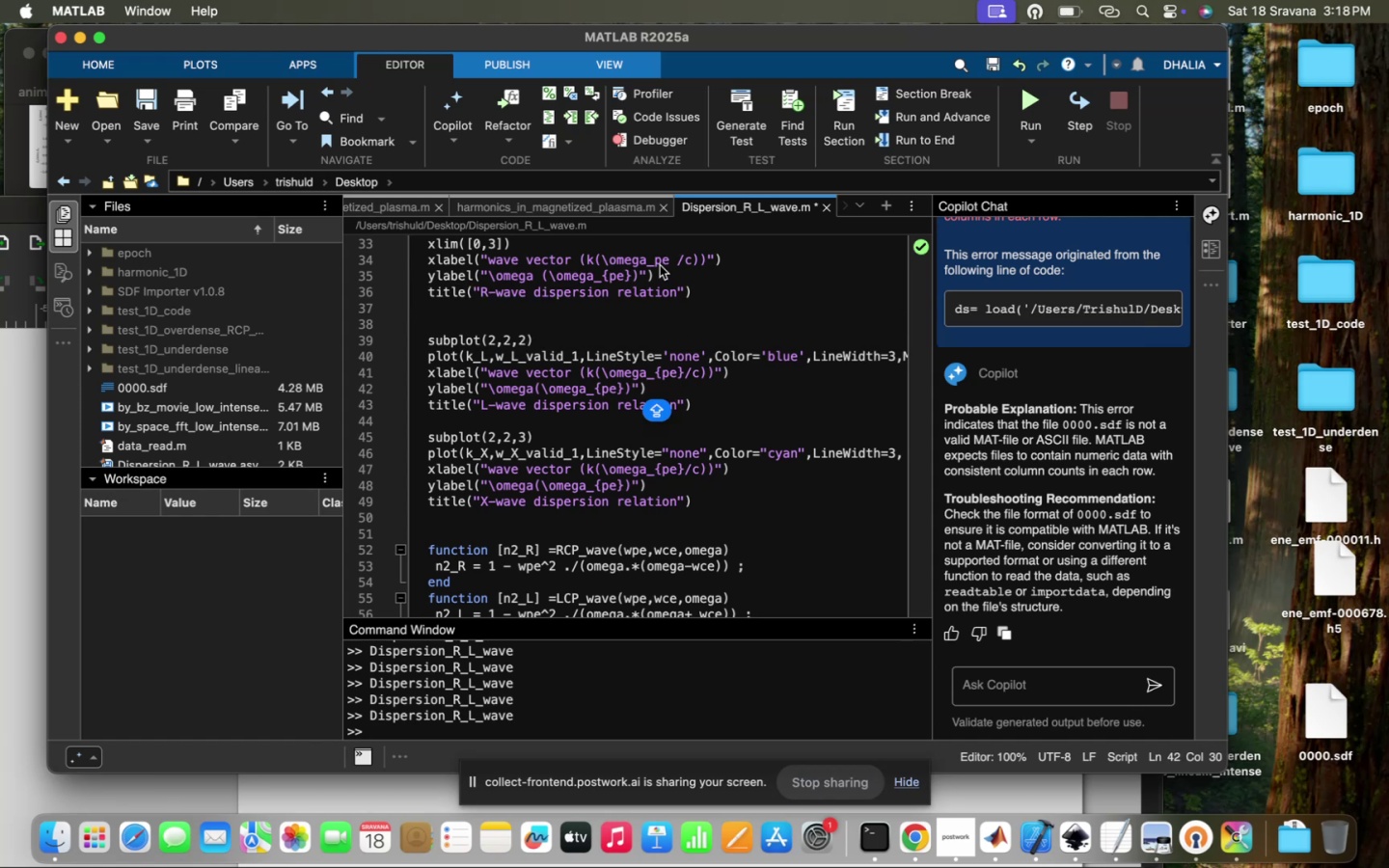 
wait(5.0)
 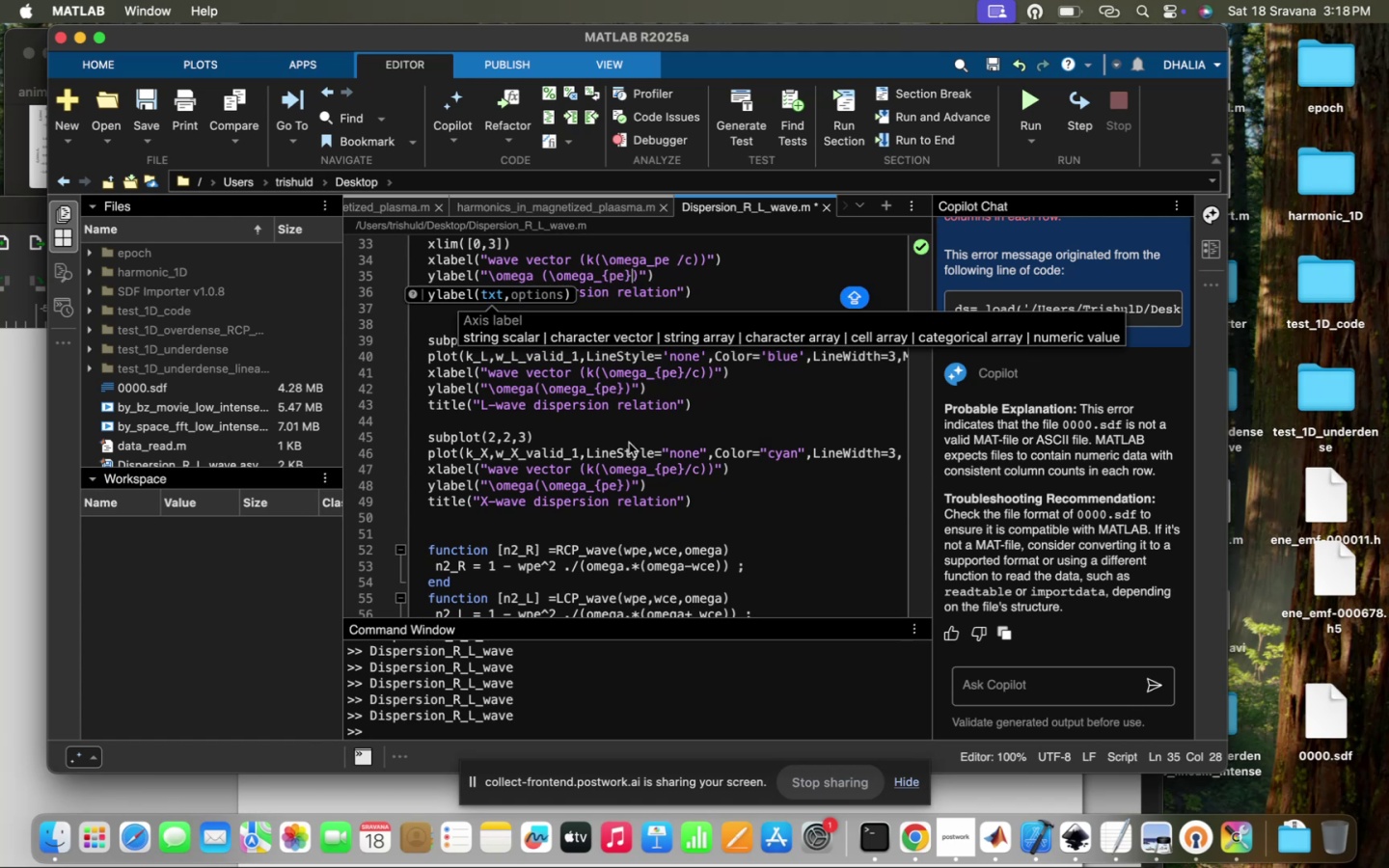 
key(Shift+BracketLeft)
 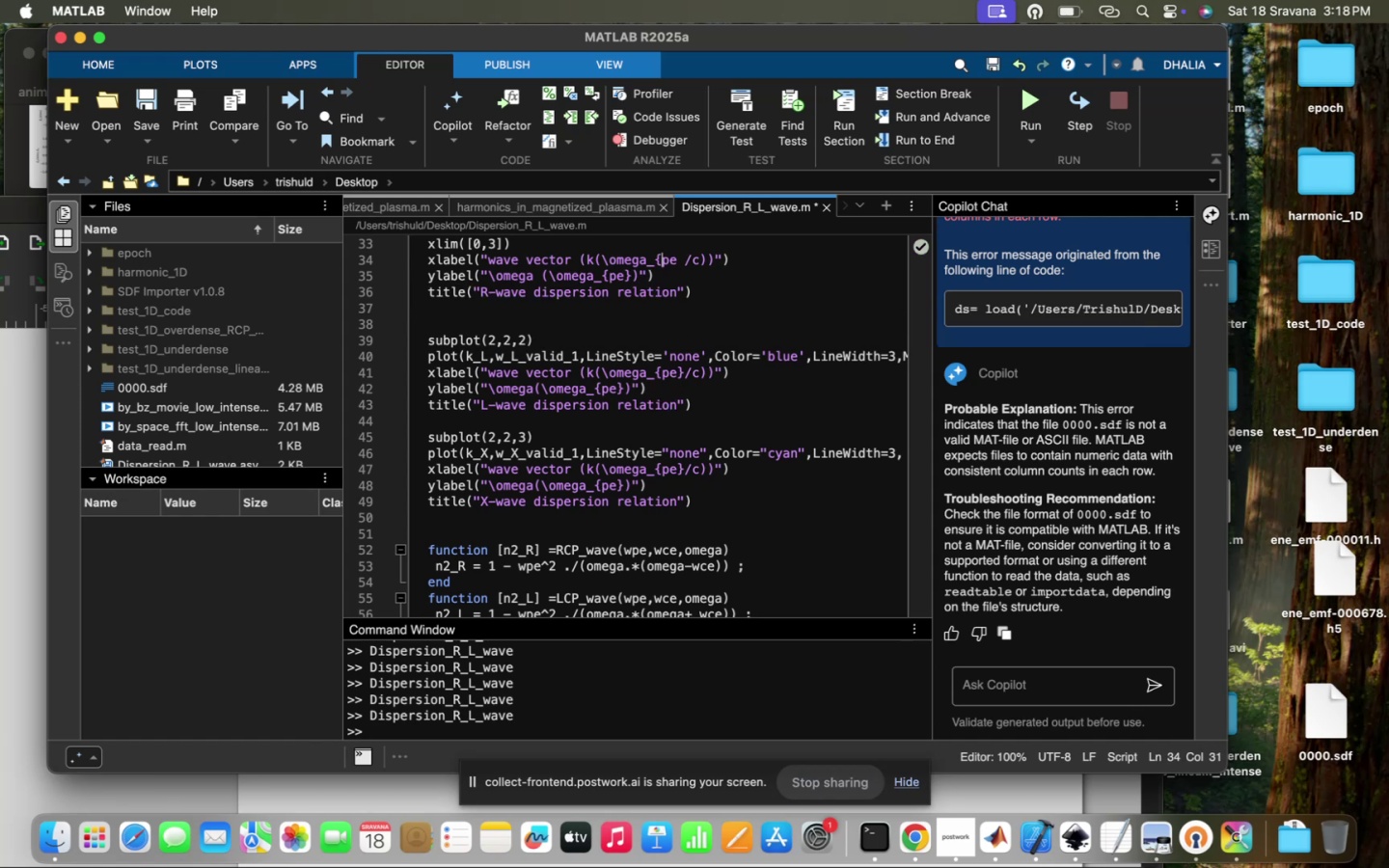 
key(ArrowRight)
 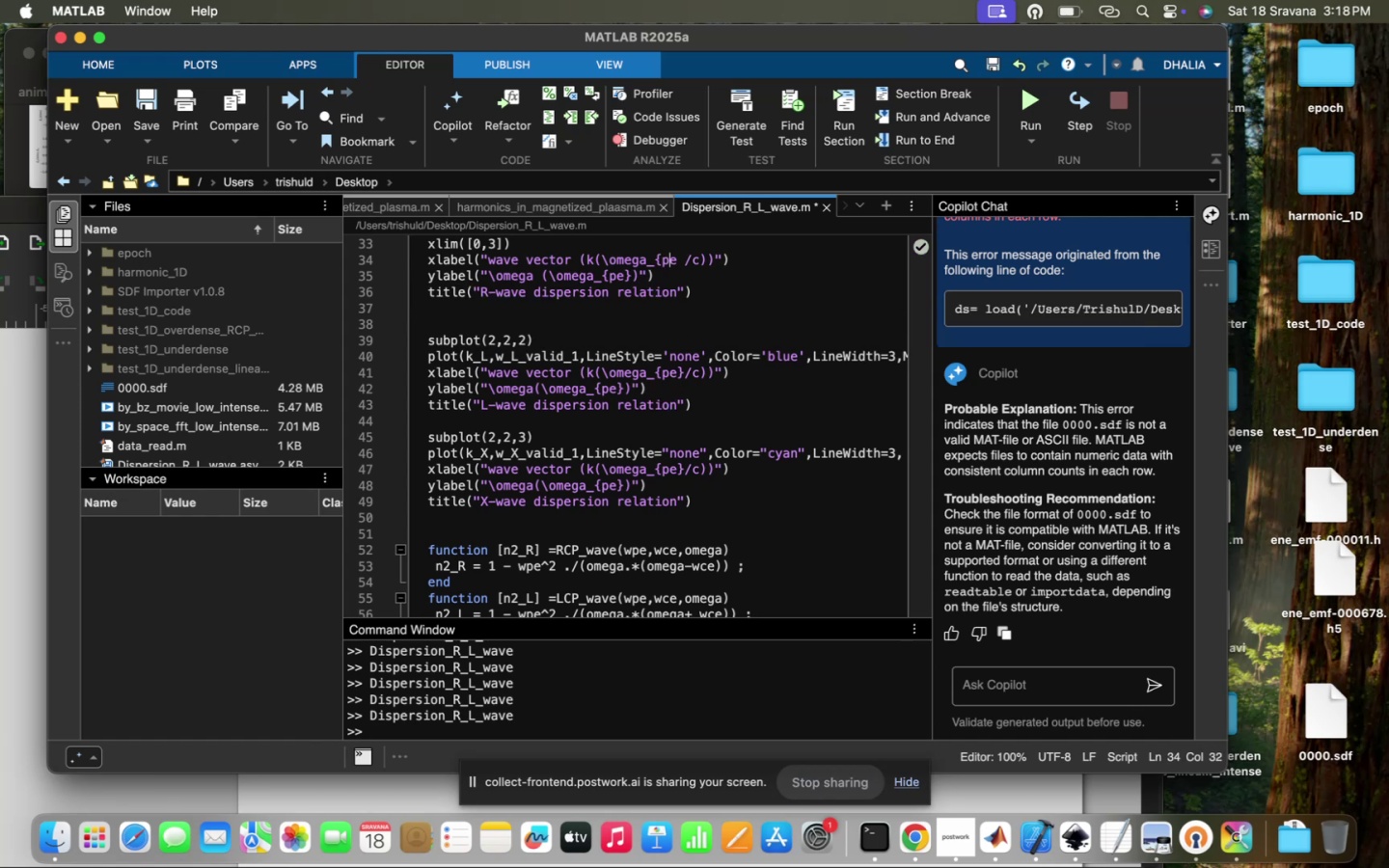 
key(ArrowRight)
 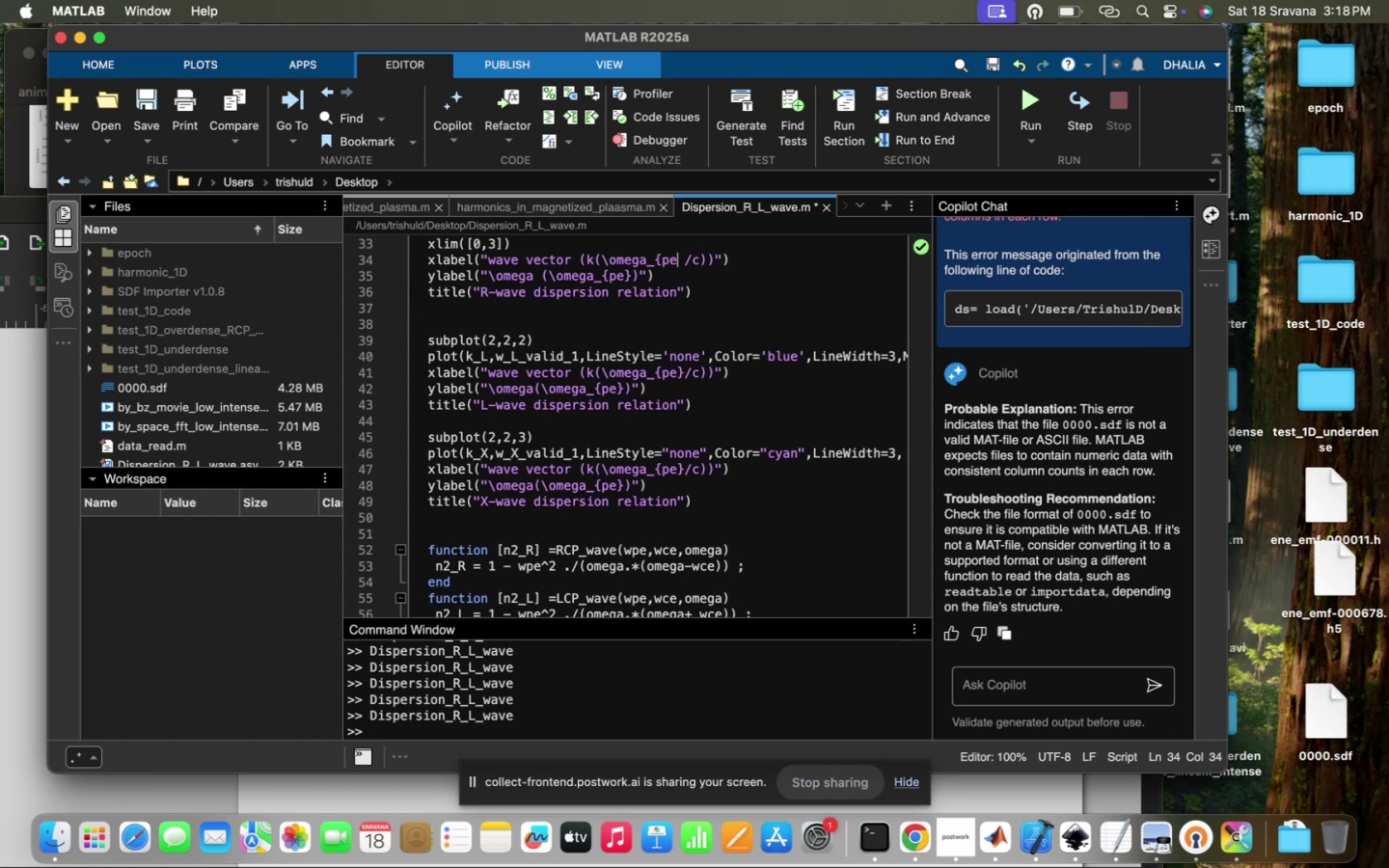 
key(Shift+BracketRight)
 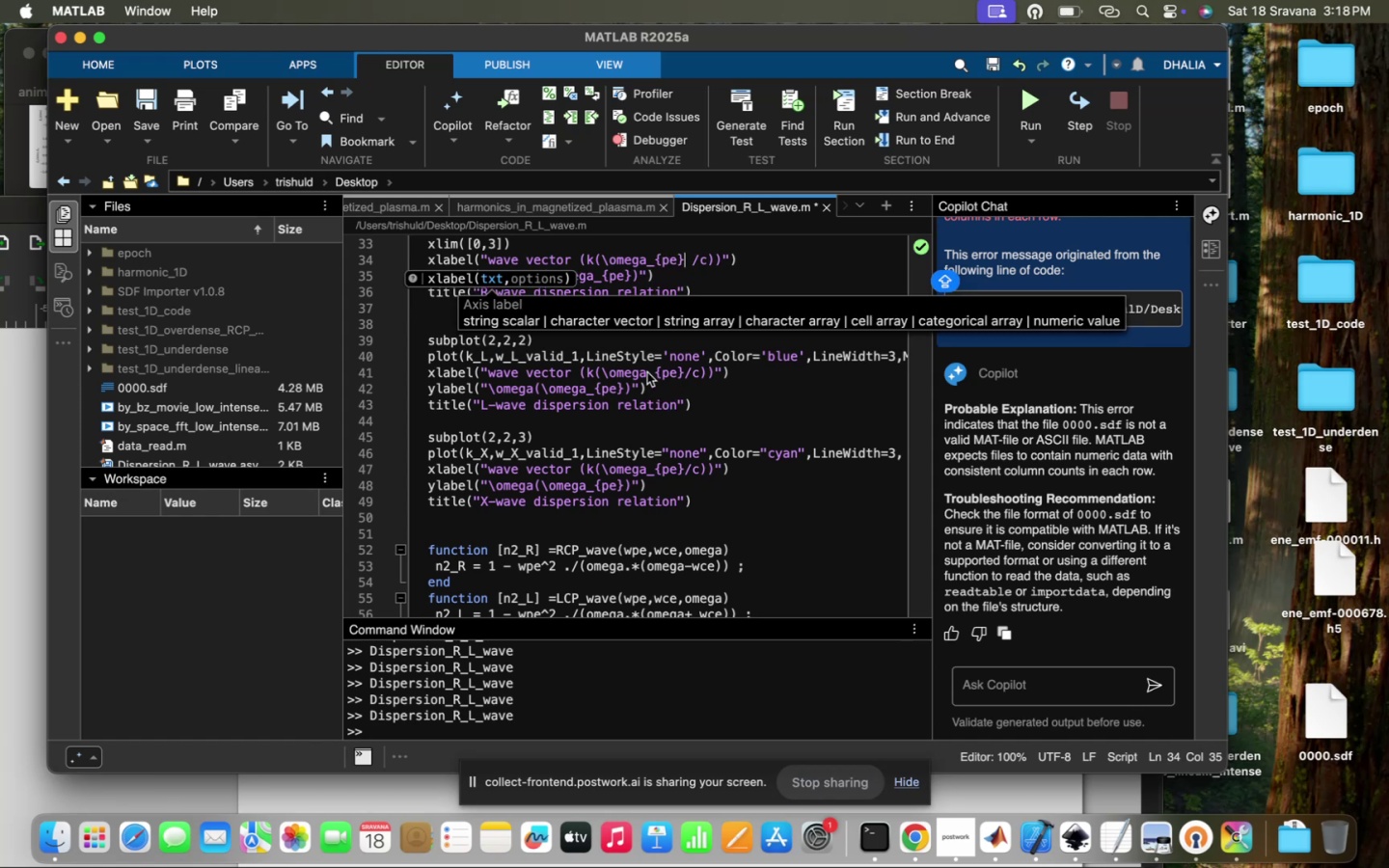 
left_click([645, 392])
 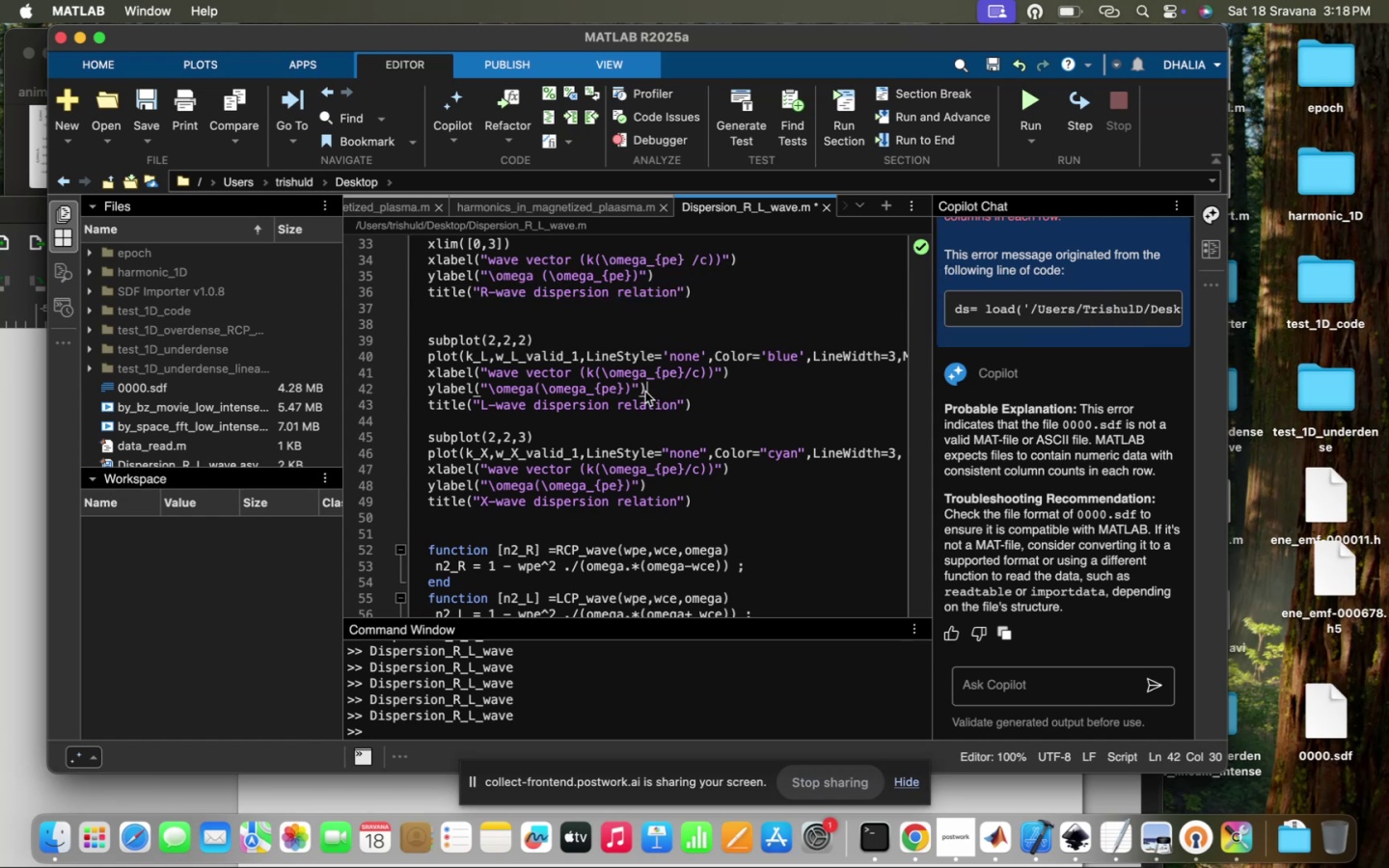 
scroll: coordinate [645, 392], scroll_direction: down, amount: 10.0
 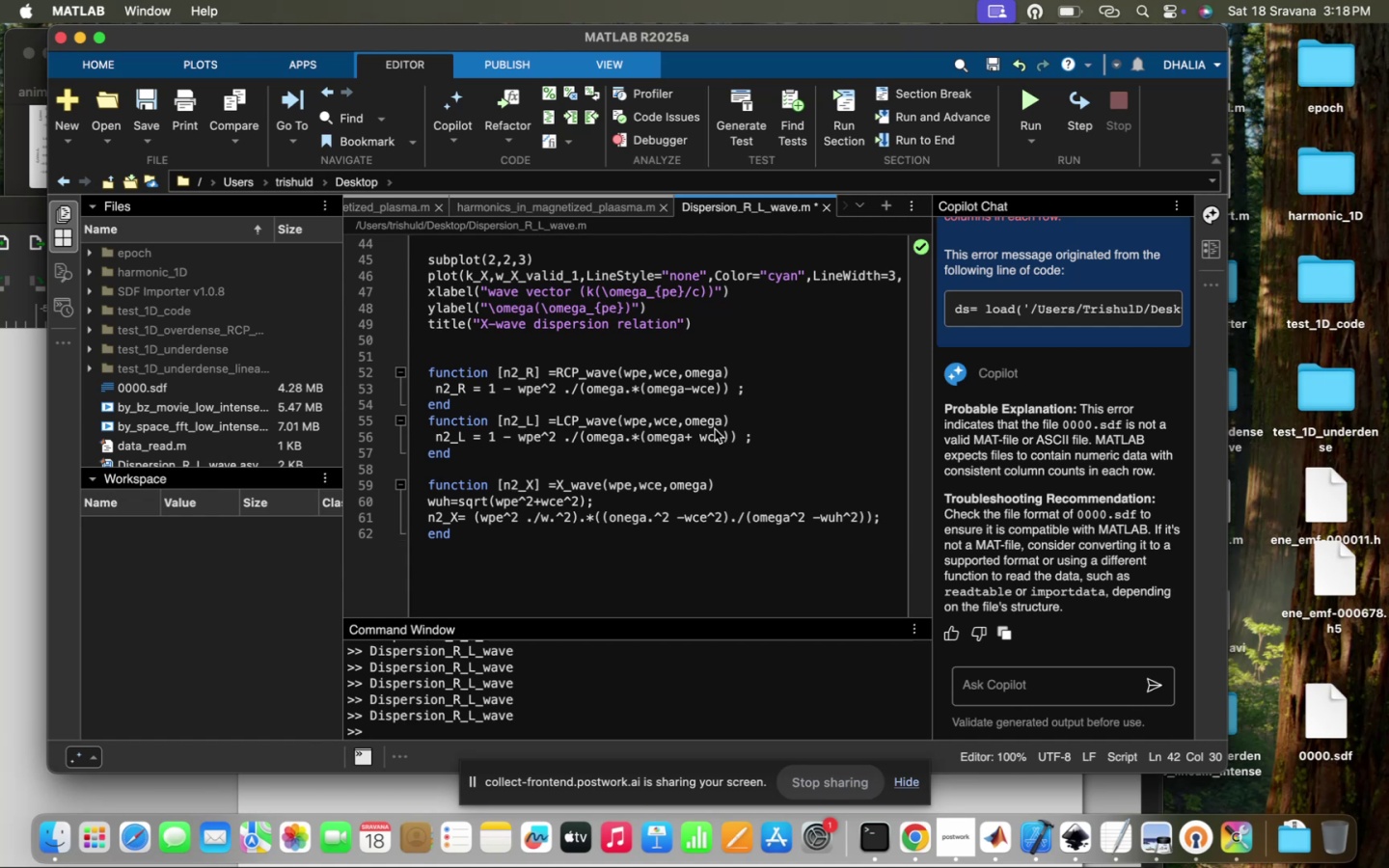 
scroll: coordinate [715, 429], scroll_direction: up, amount: 13.0
 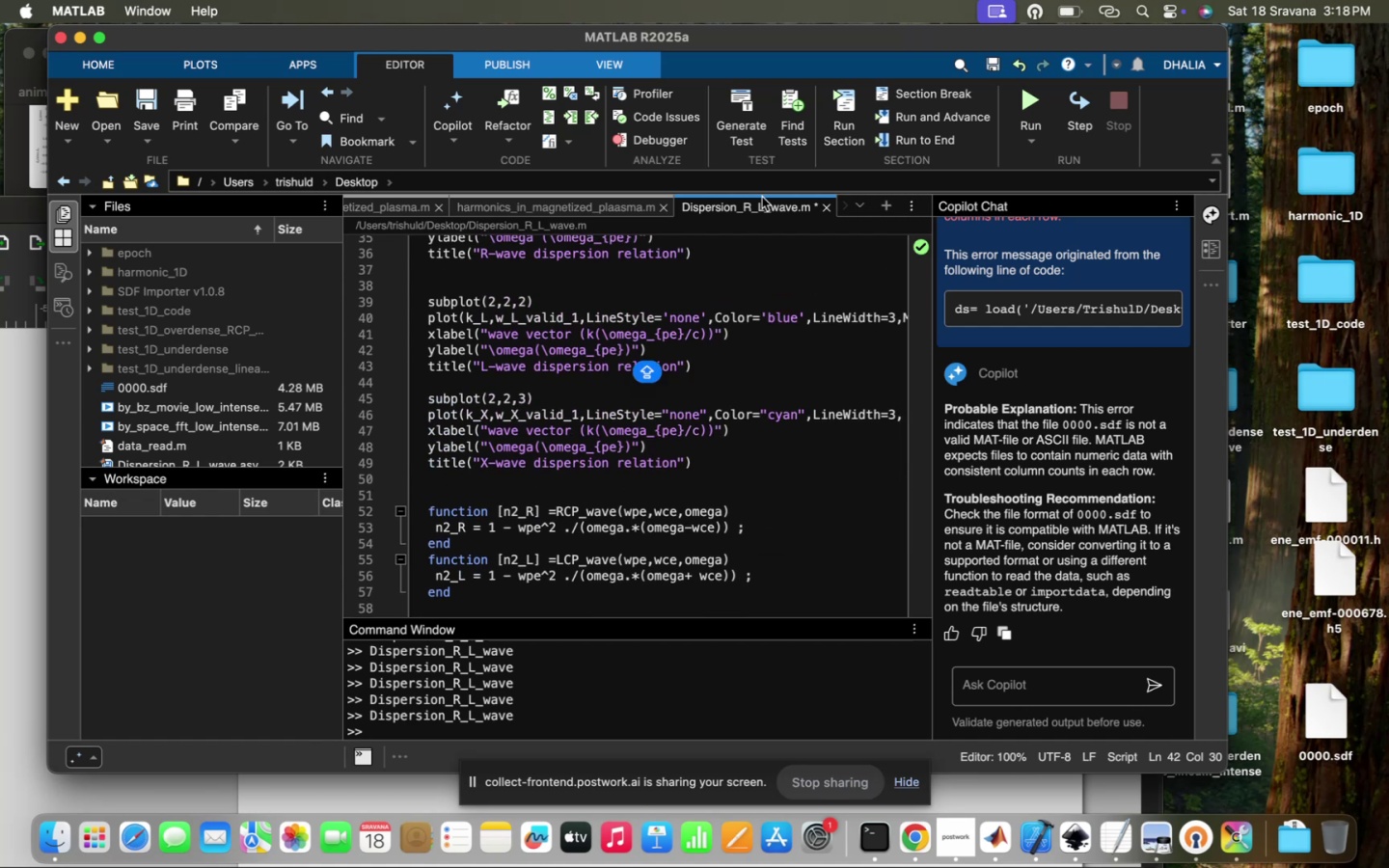 
left_click([1033, 95])
 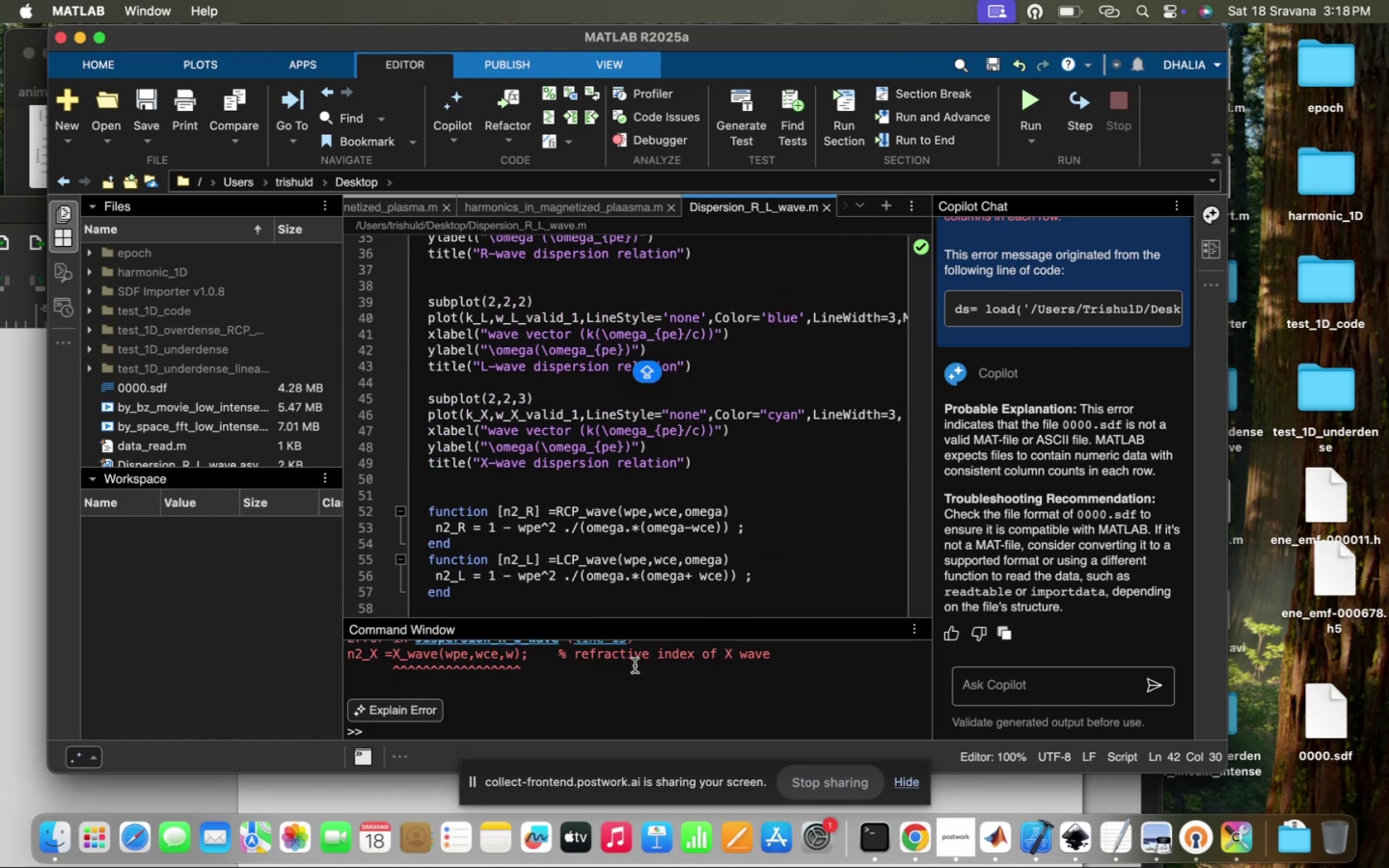 
scroll: coordinate [628, 695], scroll_direction: up, amount: 6.0
 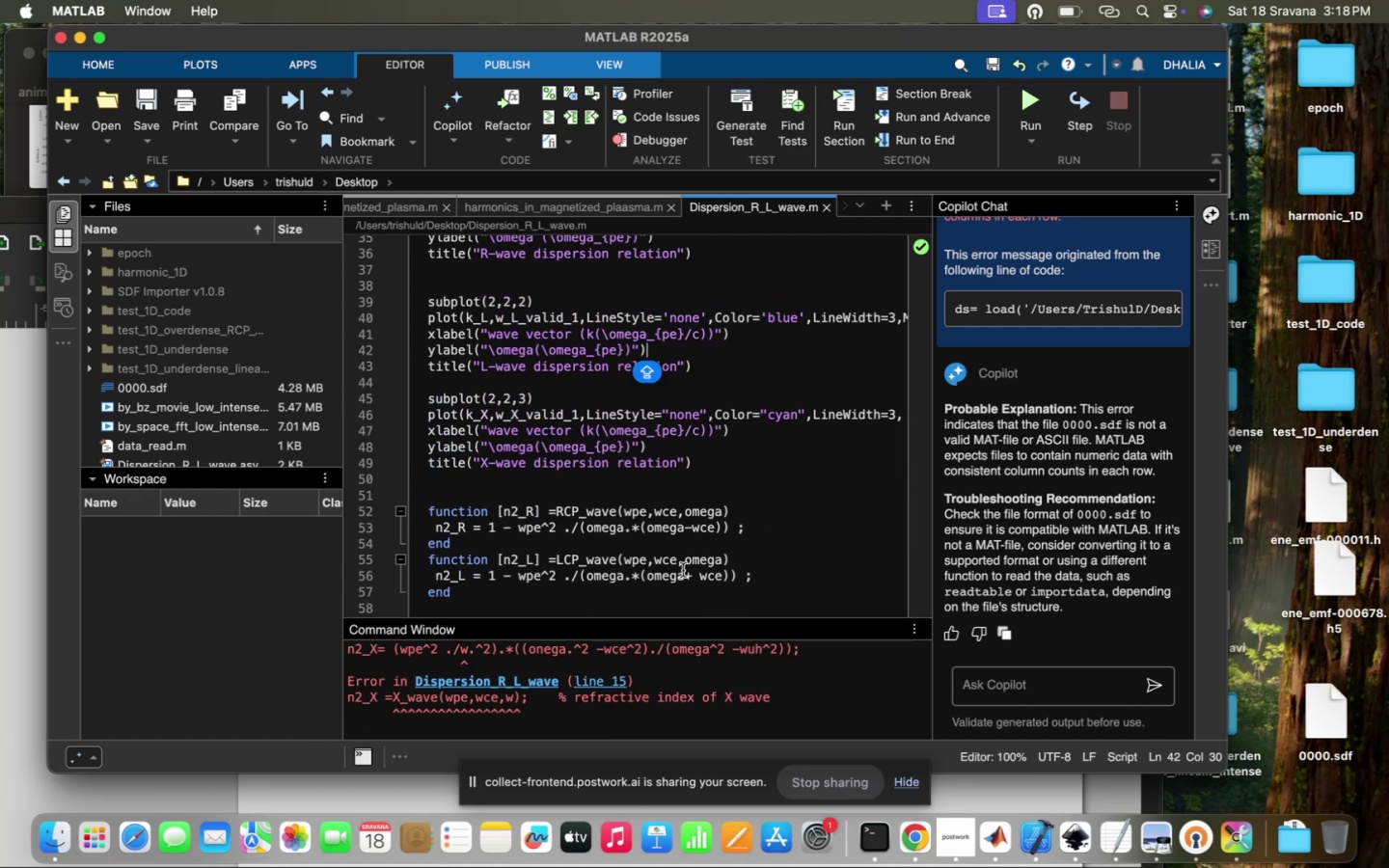 
scroll: coordinate [704, 524], scroll_direction: down, amount: 10.0
 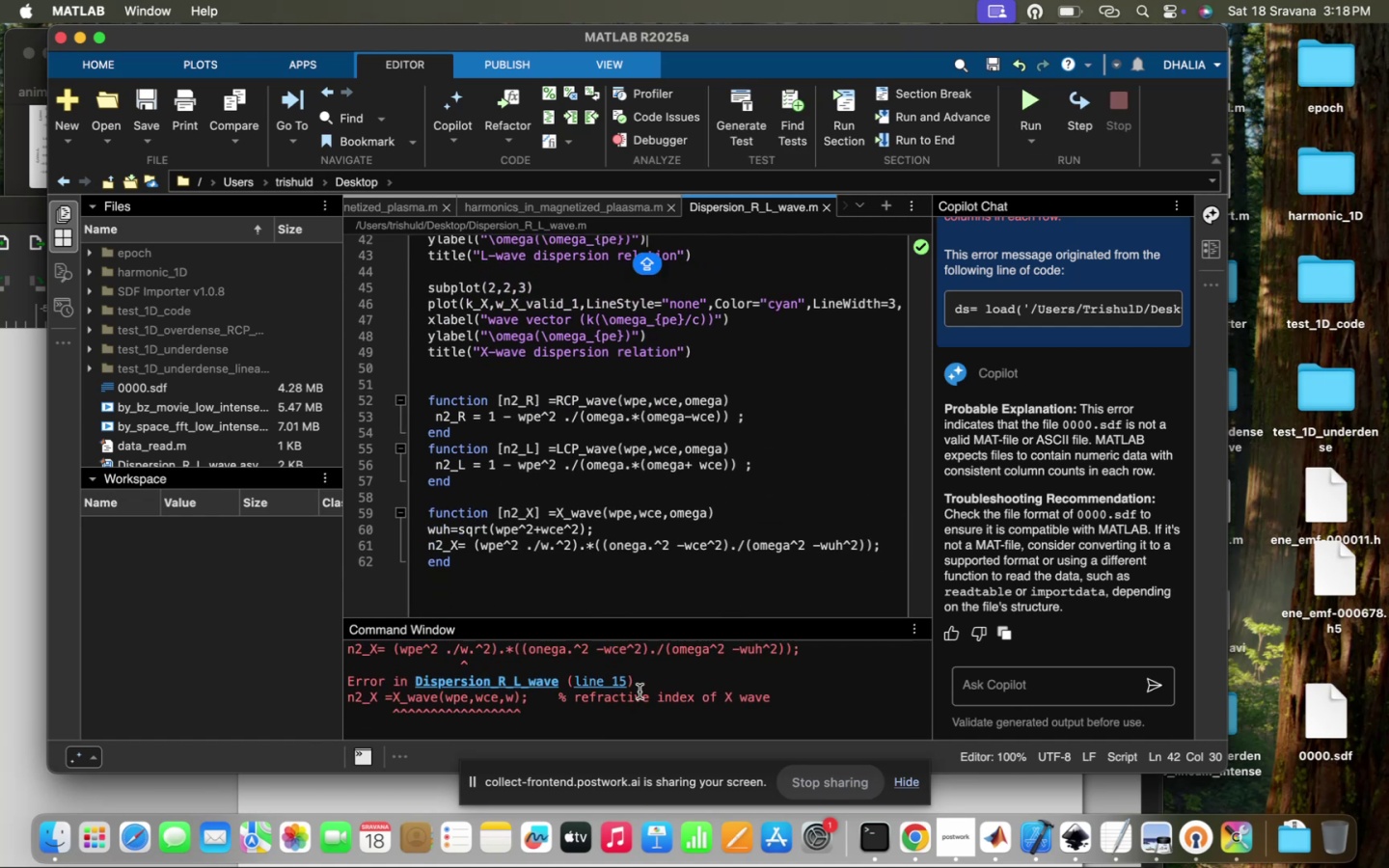 
scroll: coordinate [640, 692], scroll_direction: up, amount: 7.0
 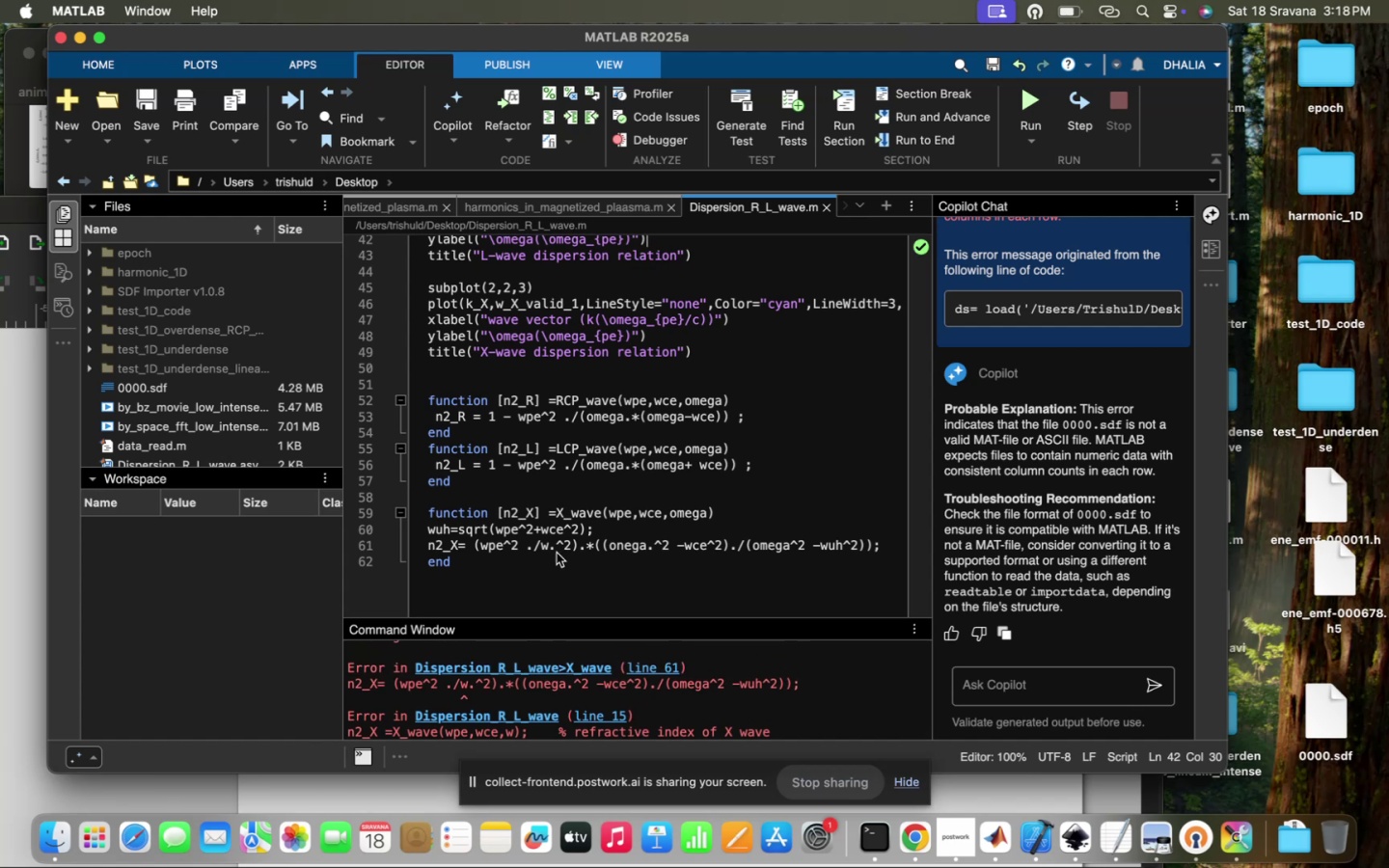 
left_click([547, 550])
 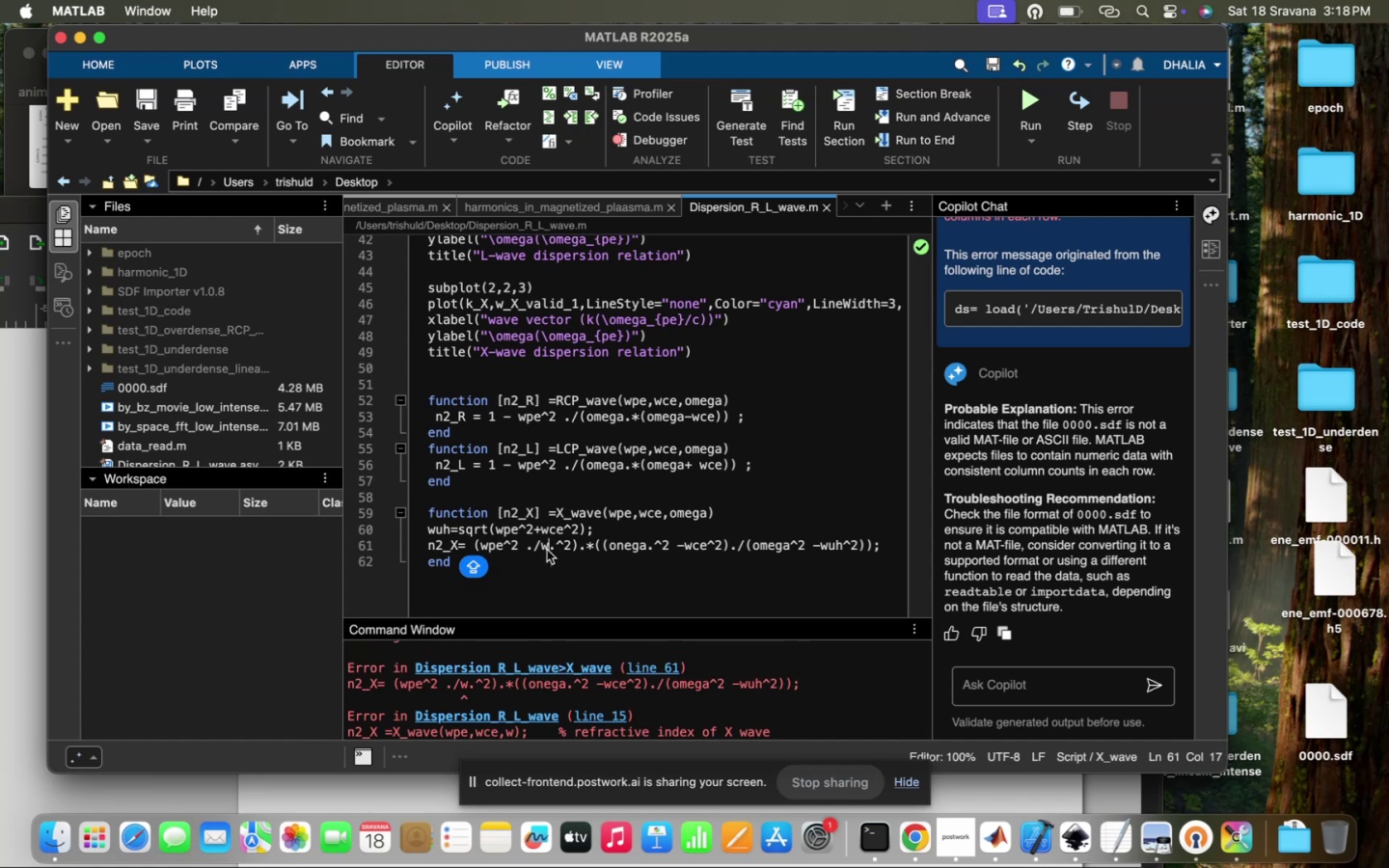 
key(Backspace)
type(om)
 